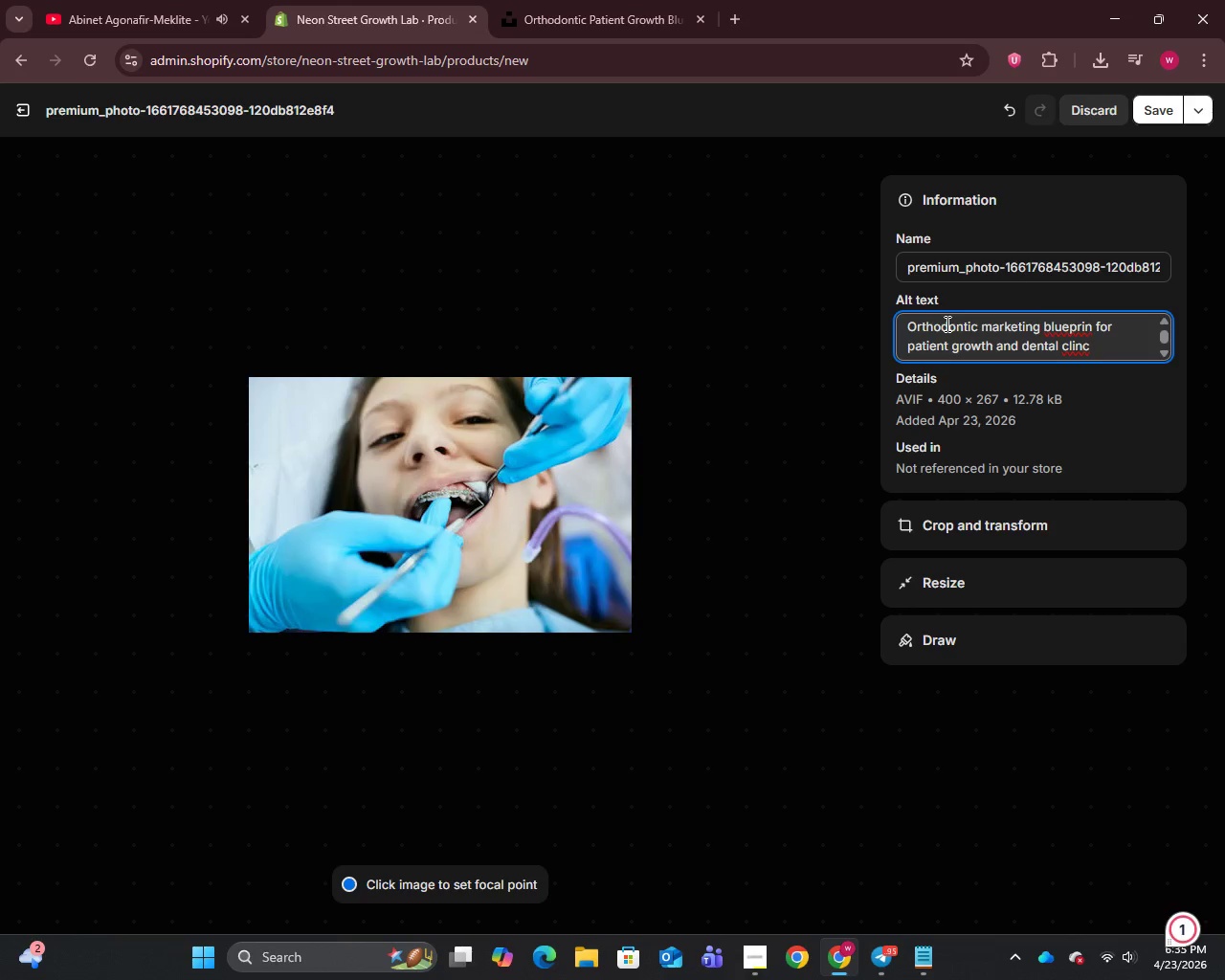 
key(Backspace)
type(ic)
 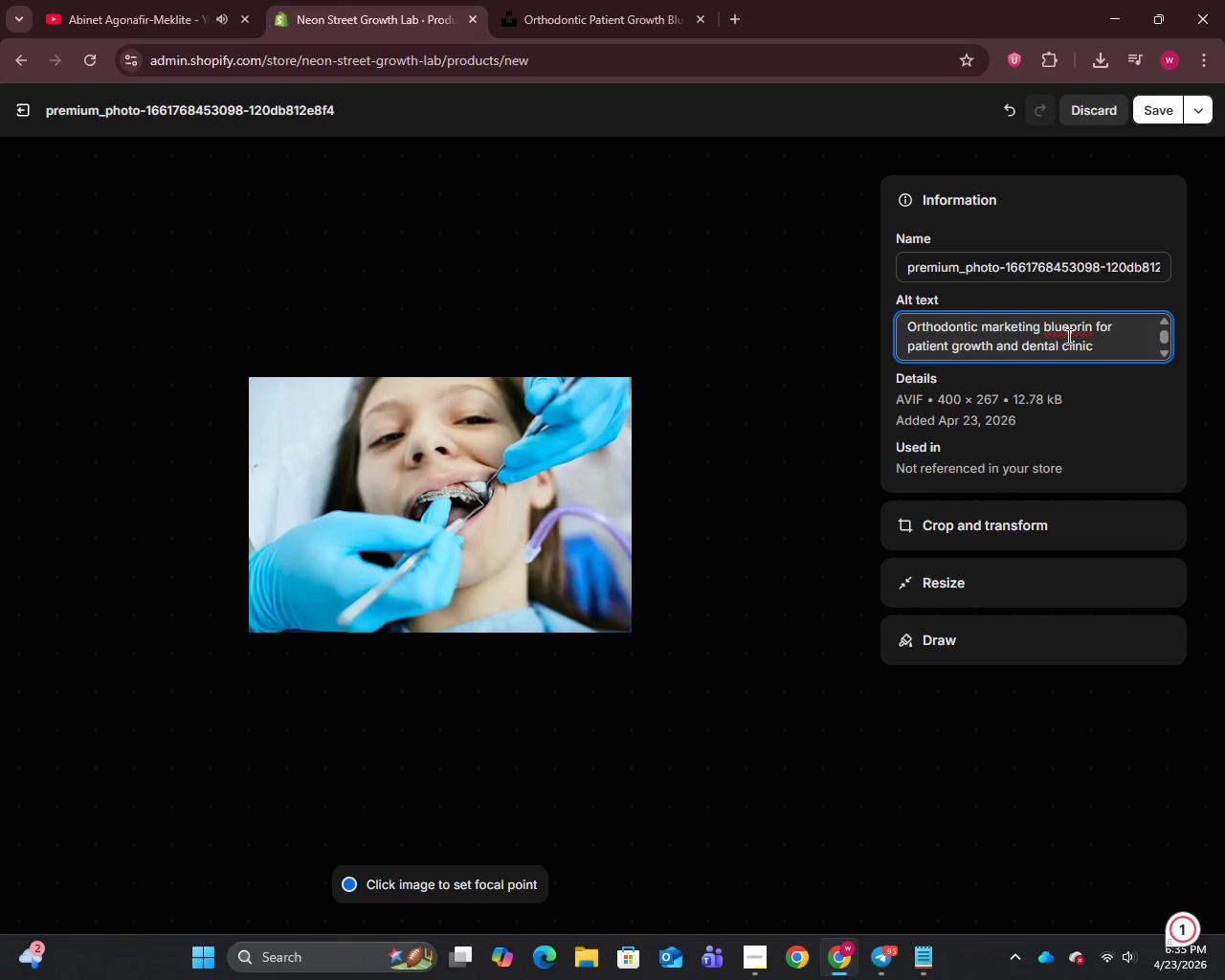 
left_click([1093, 326])
 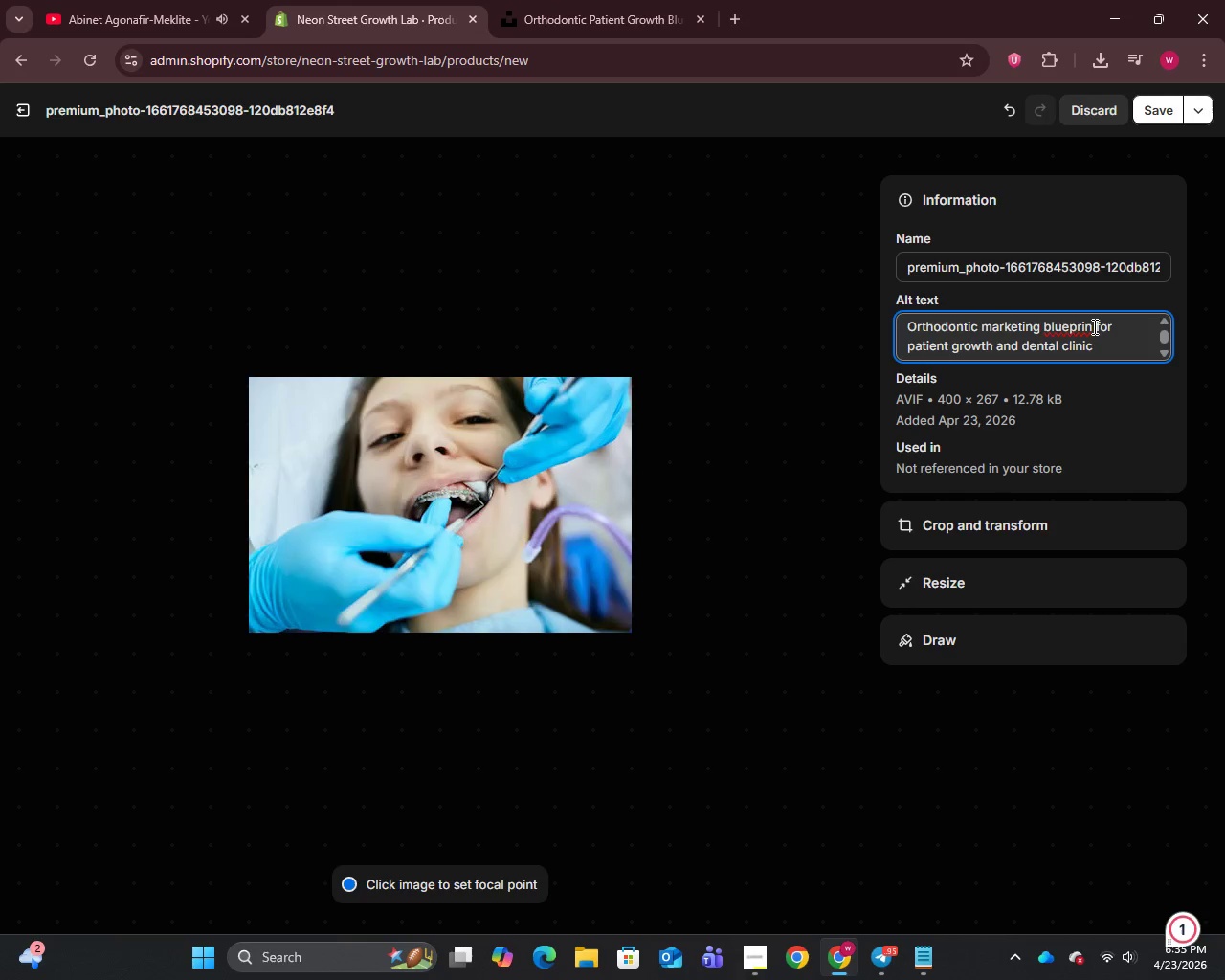 
key(T)
 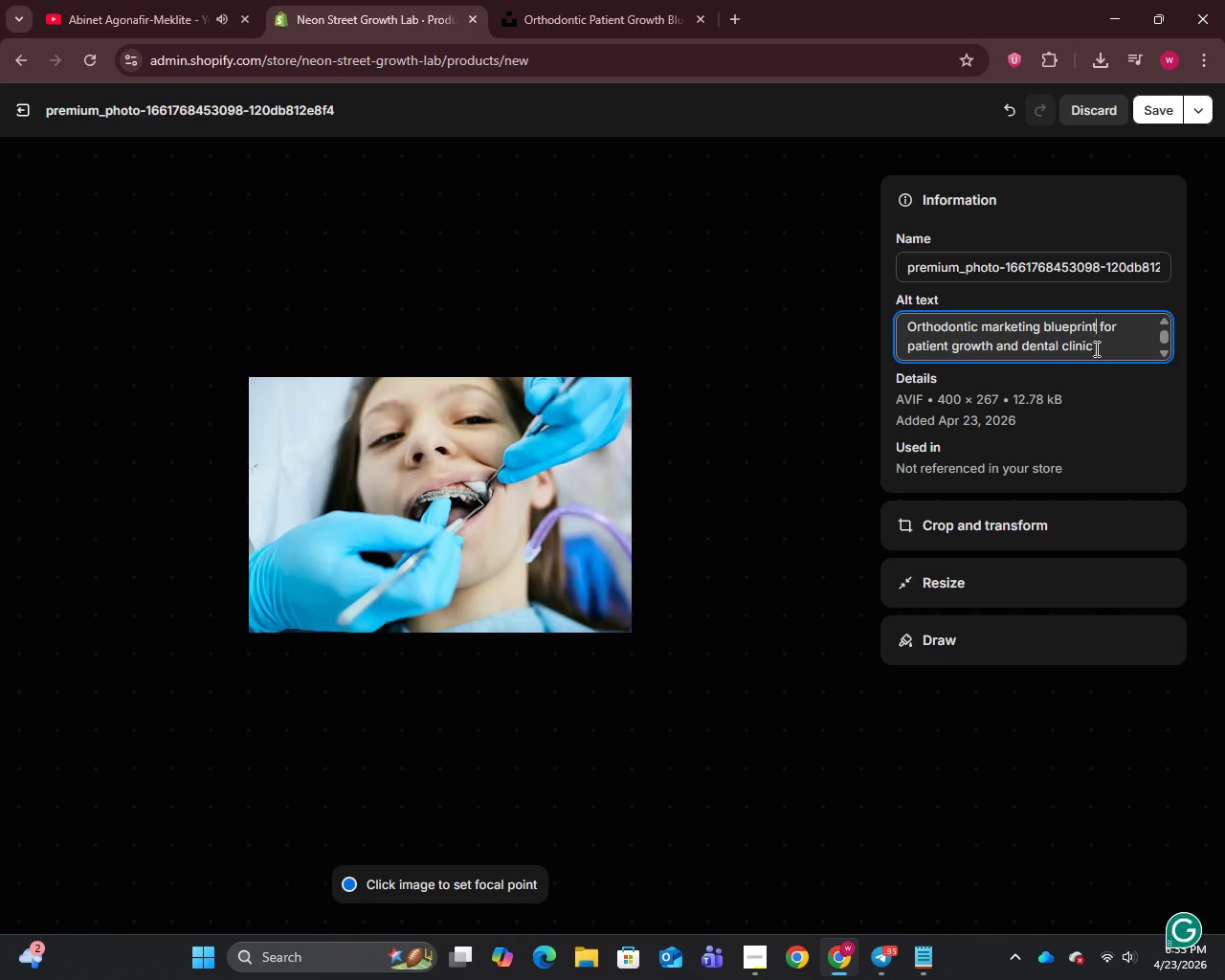 
left_click([1095, 349])
 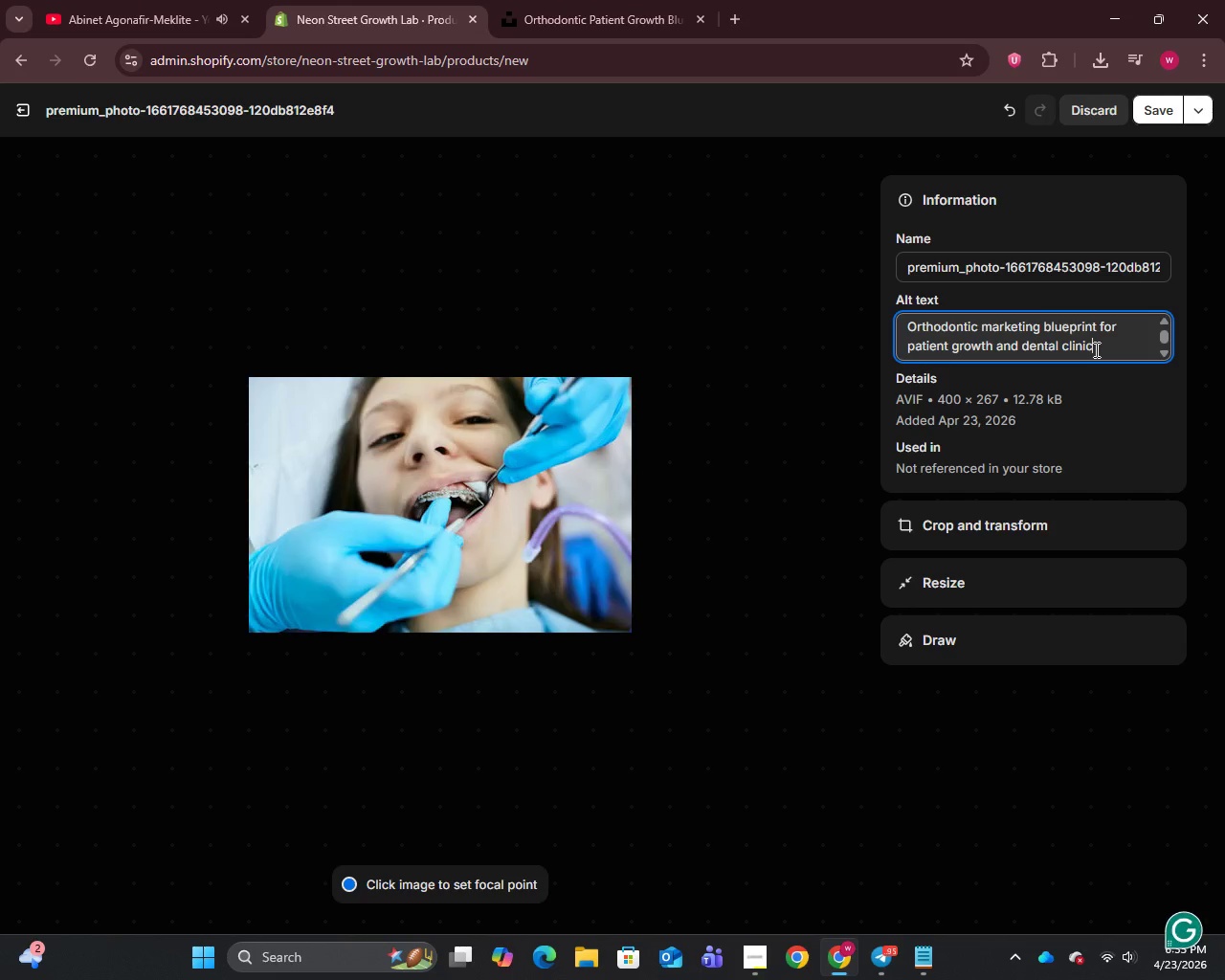 
type( lead generation strategy)
 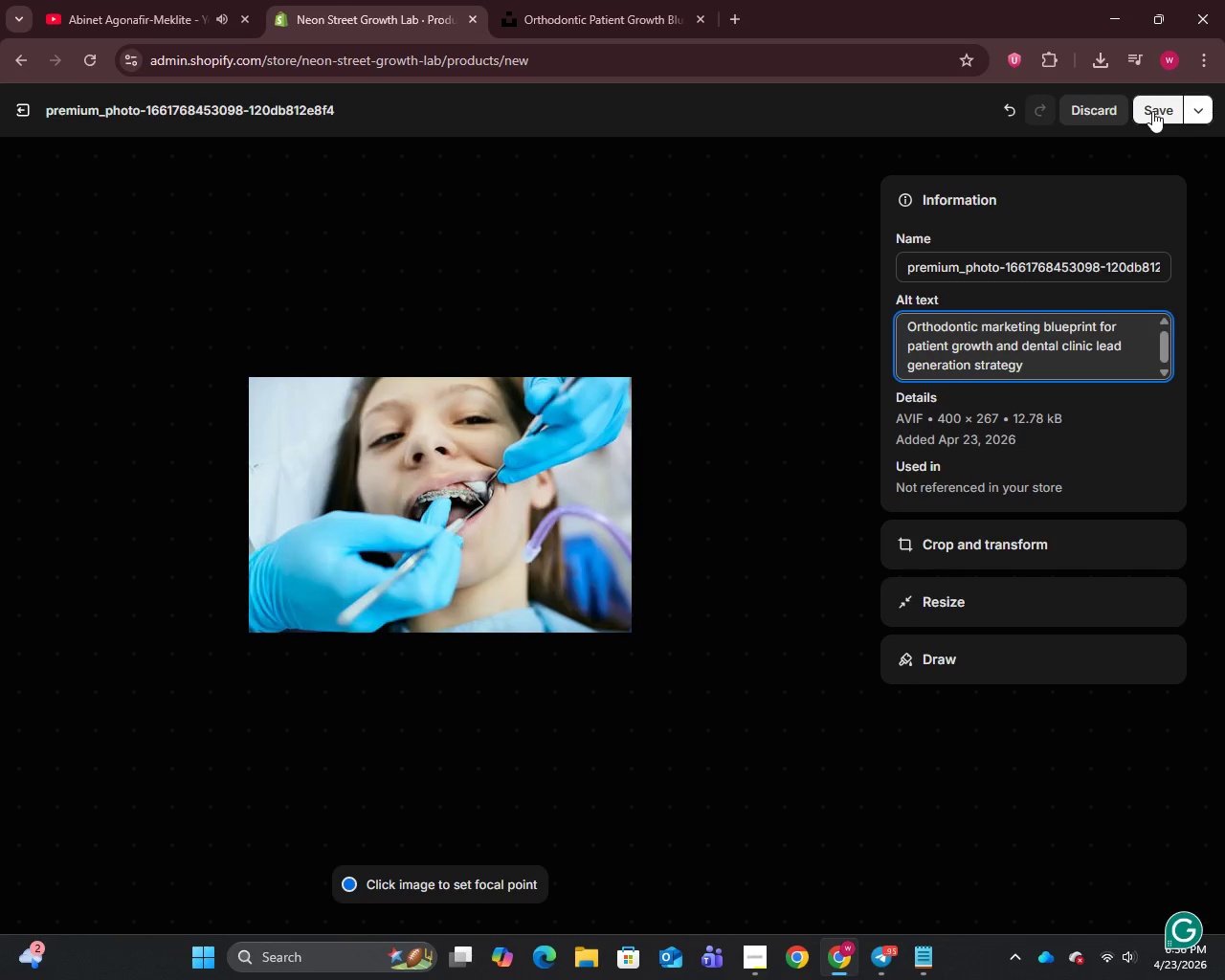 
wait(5.2)
 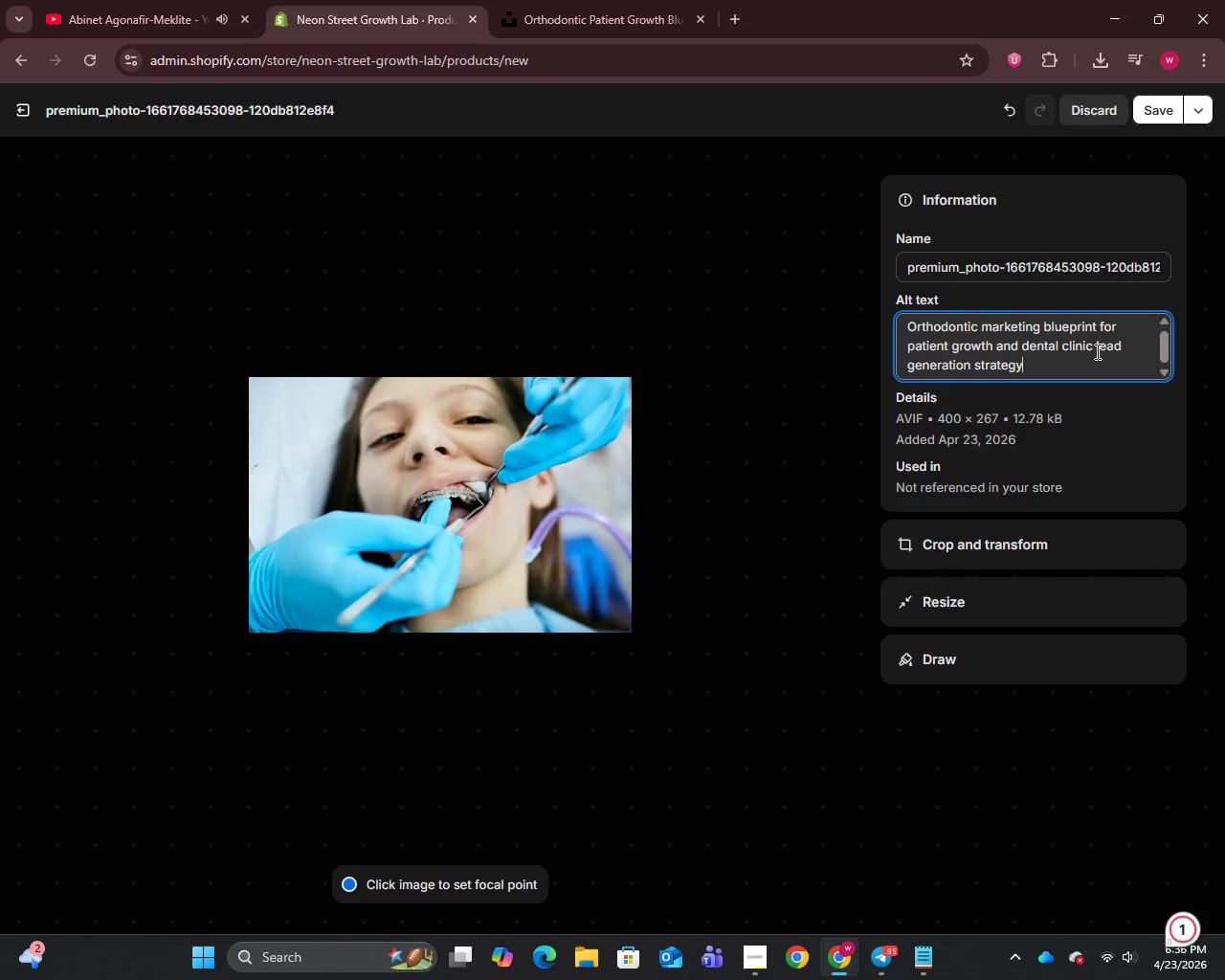 
left_click([1152, 111])
 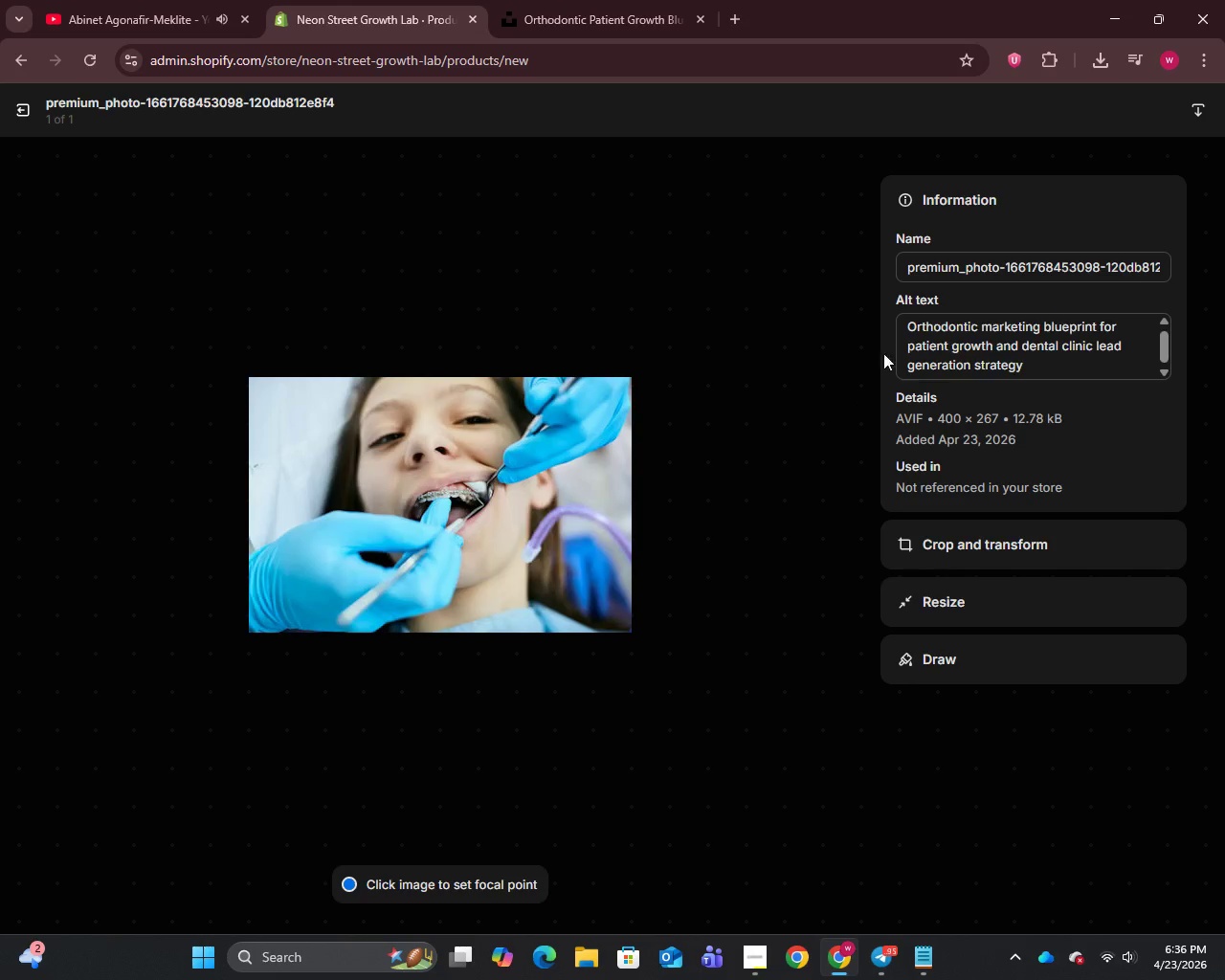 
left_click_drag(start_coordinate=[904, 328], to_coordinate=[1053, 335])
 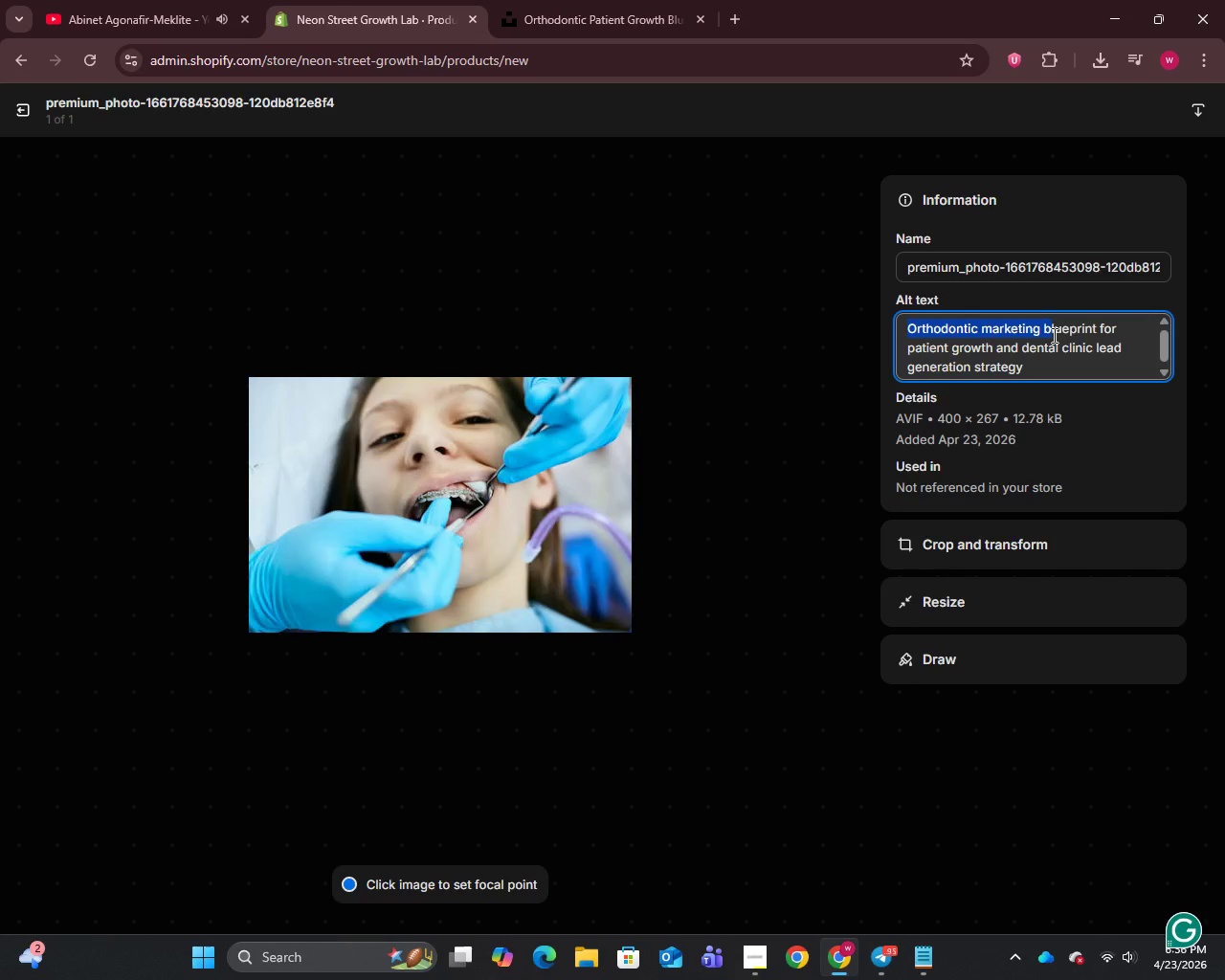 
key(Control+C)
 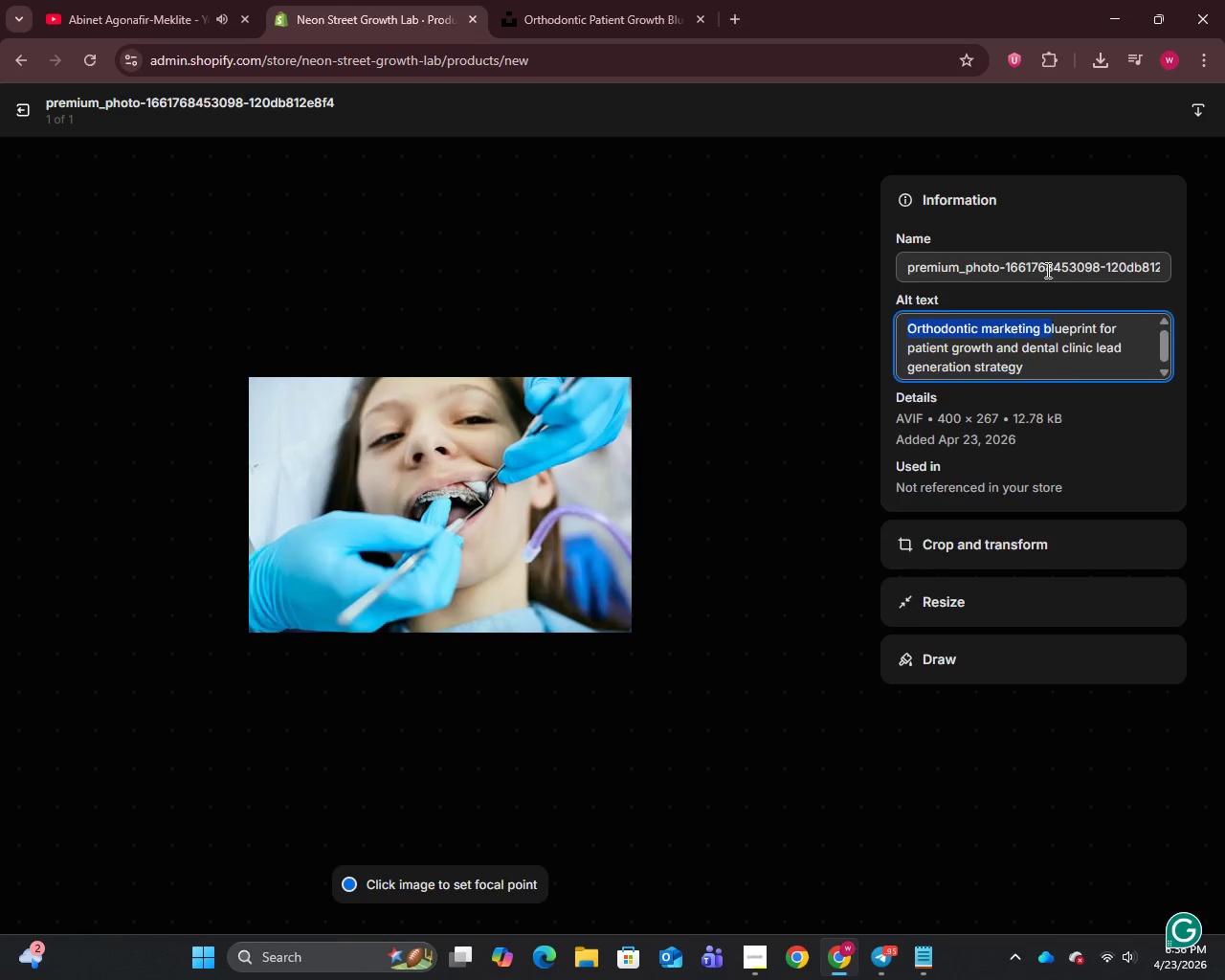 
key(Control+A)
 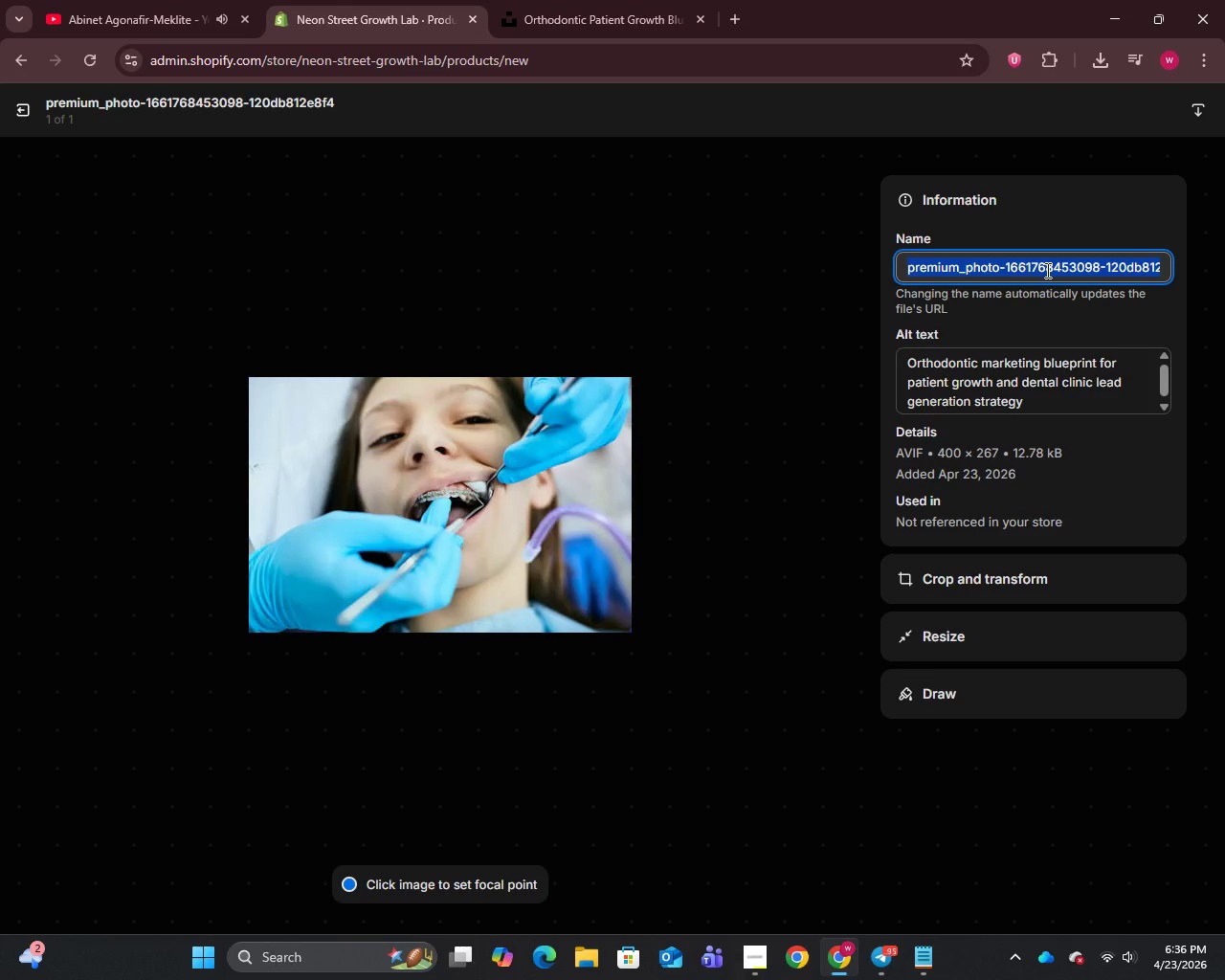 
key(Control+V)
 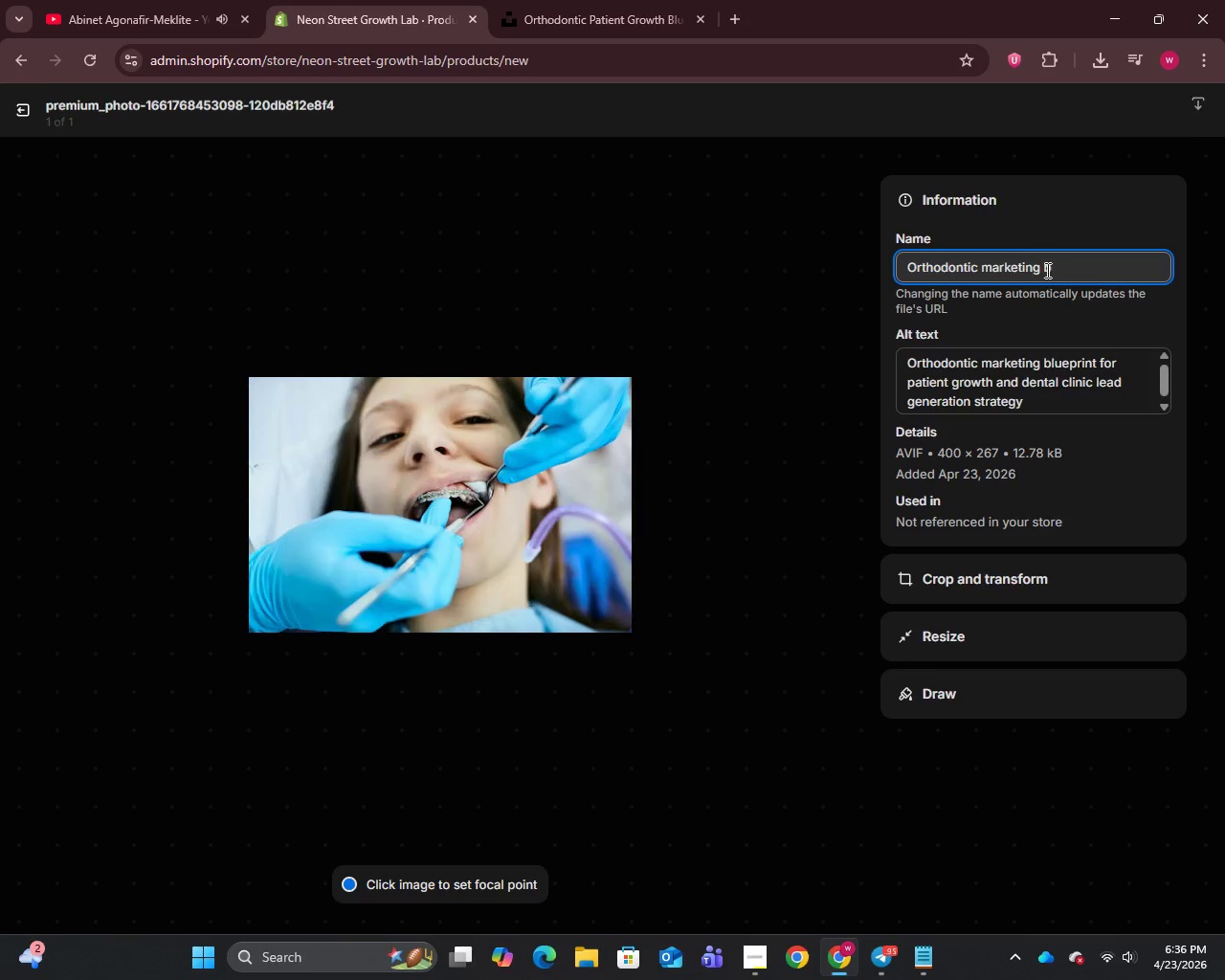 
key(Backspace)
 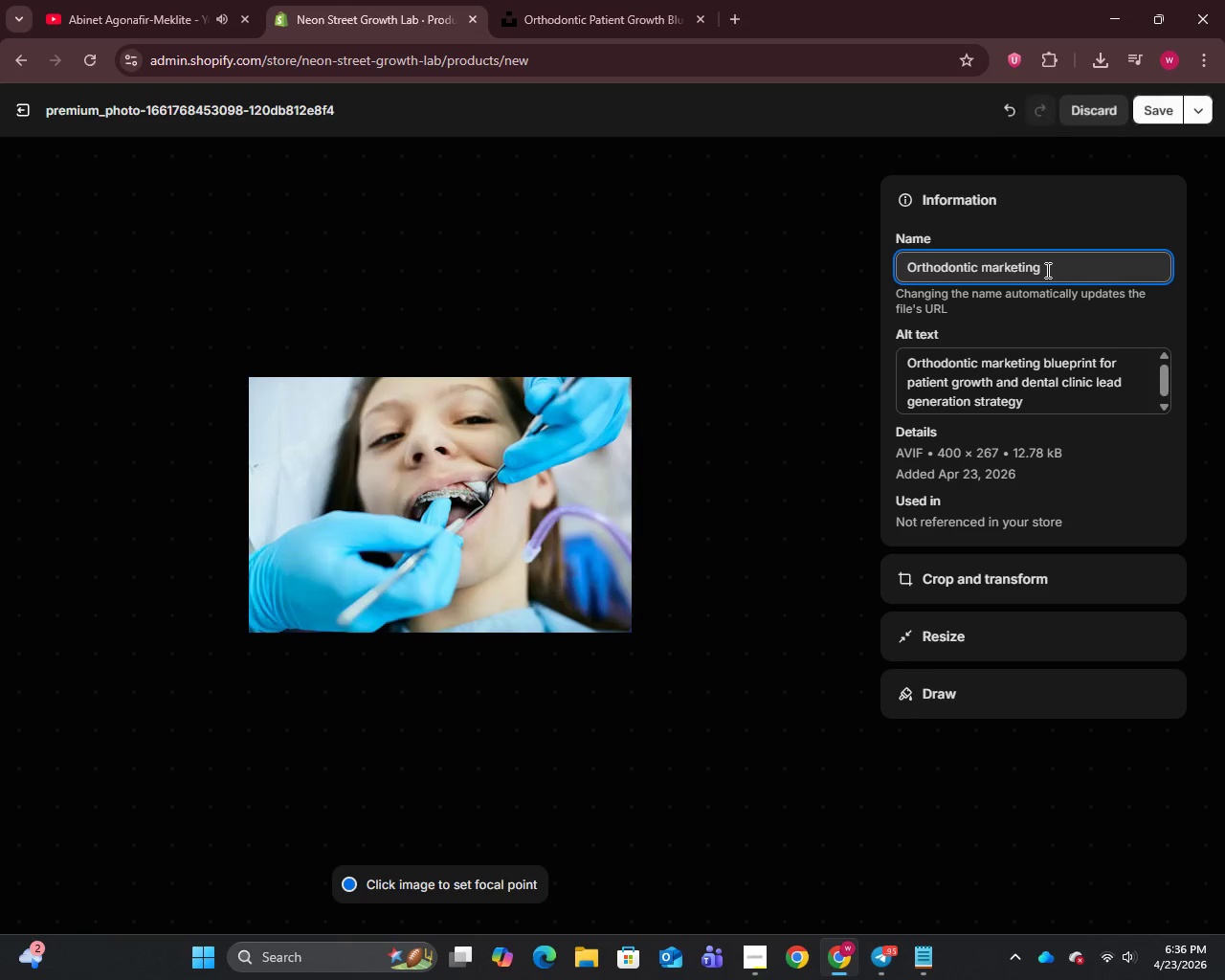 
key(Backspace)
 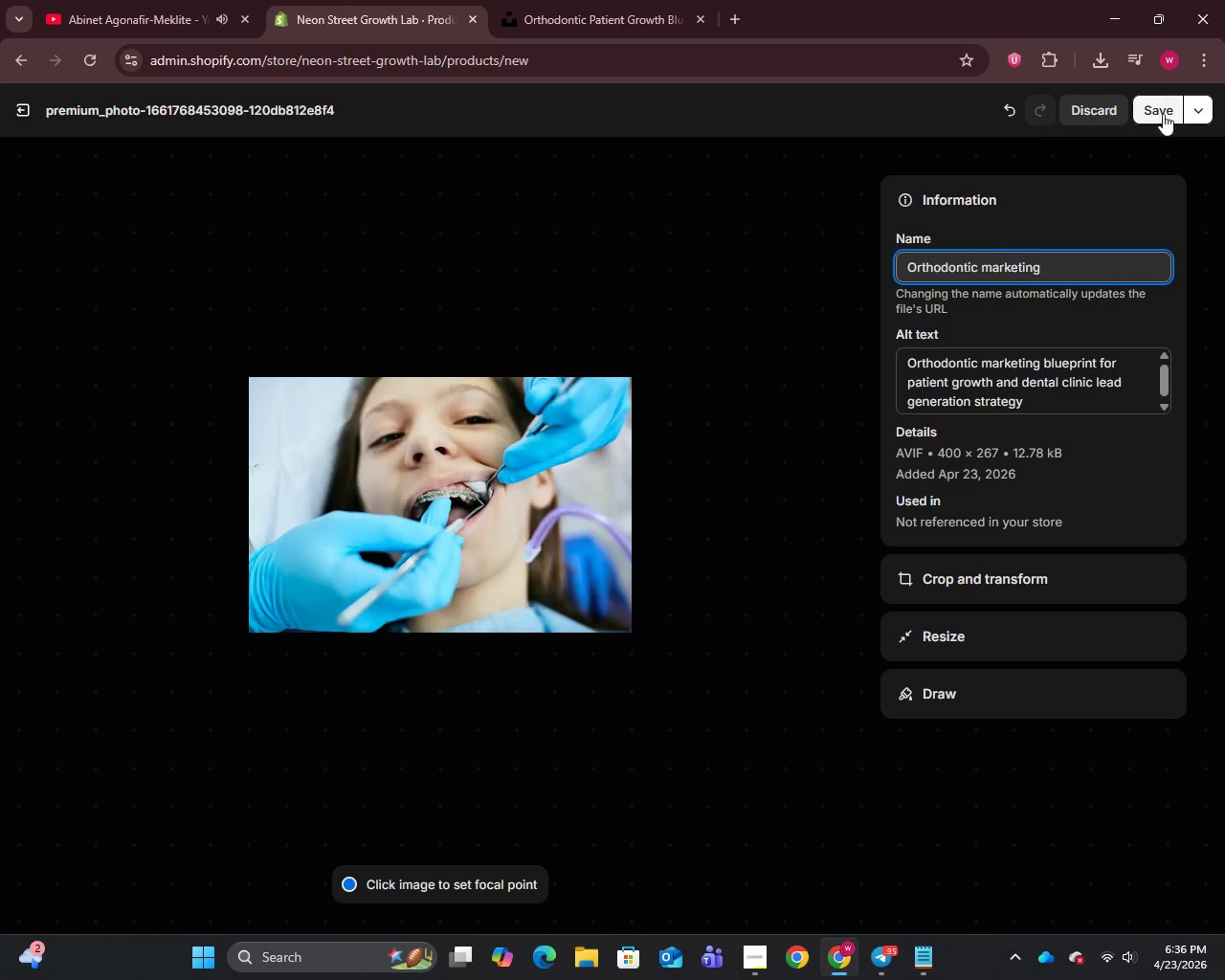 
left_click([1168, 106])
 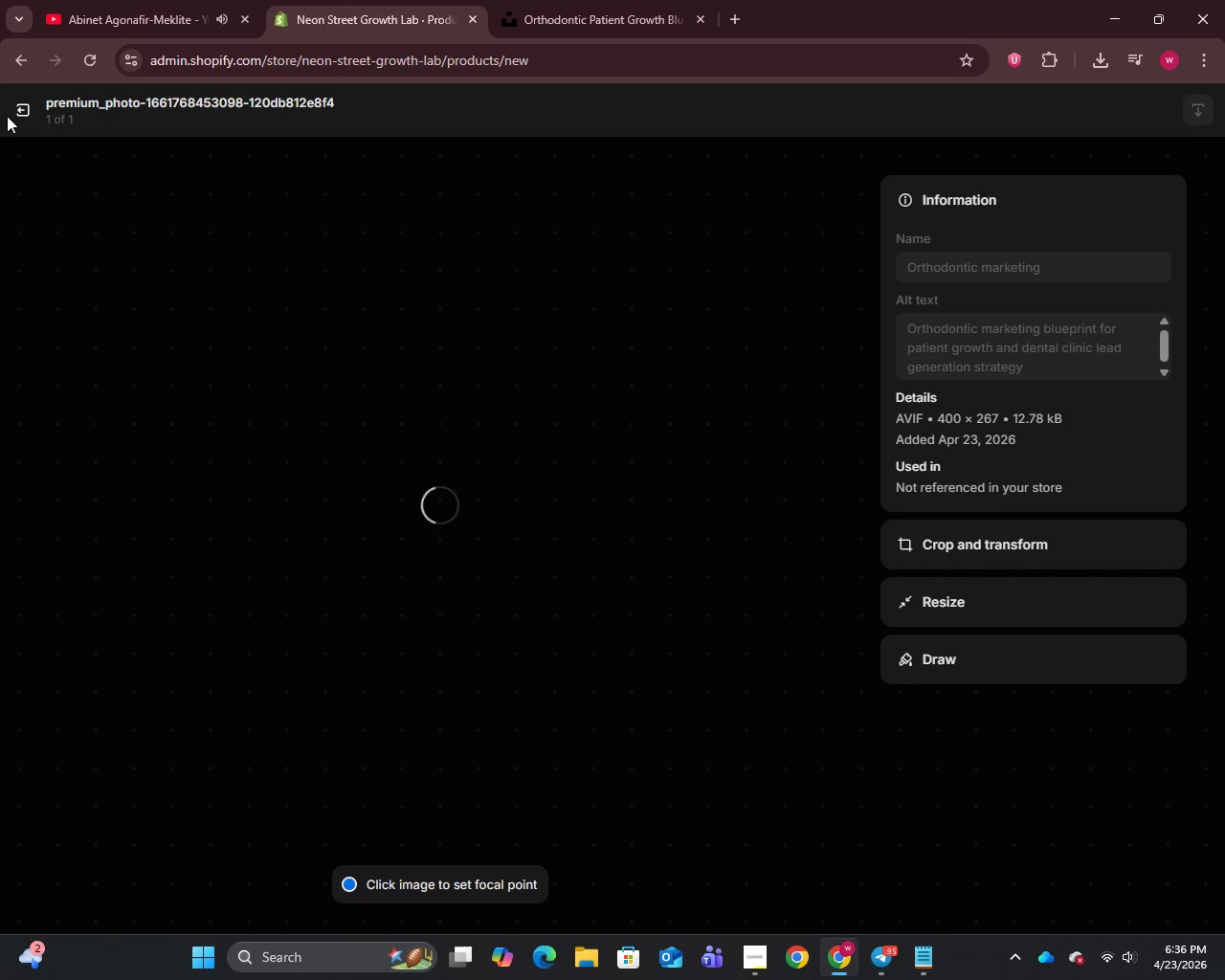 
left_click([7, 116])
 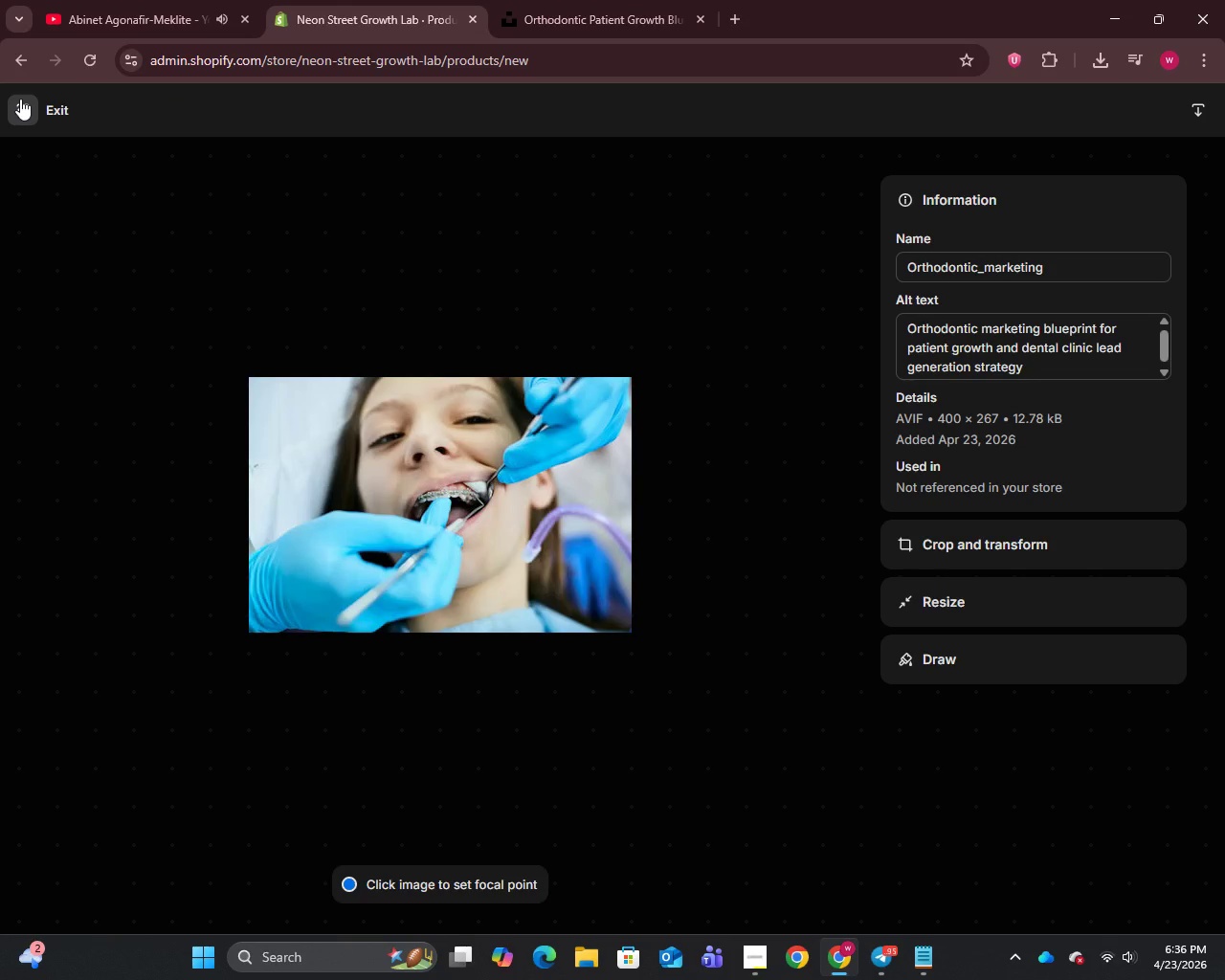 
left_click([20, 99])
 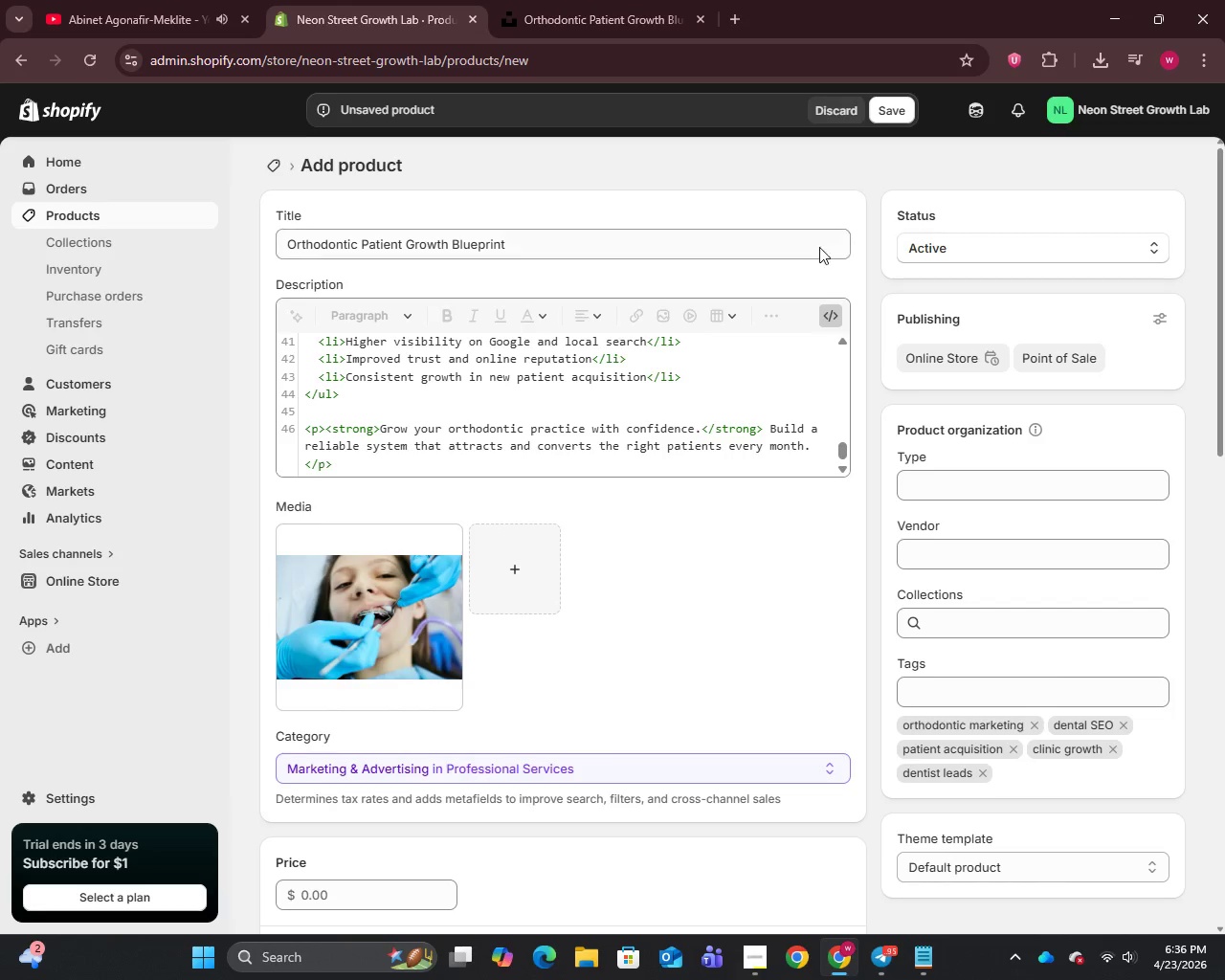 
left_click([905, 109])
 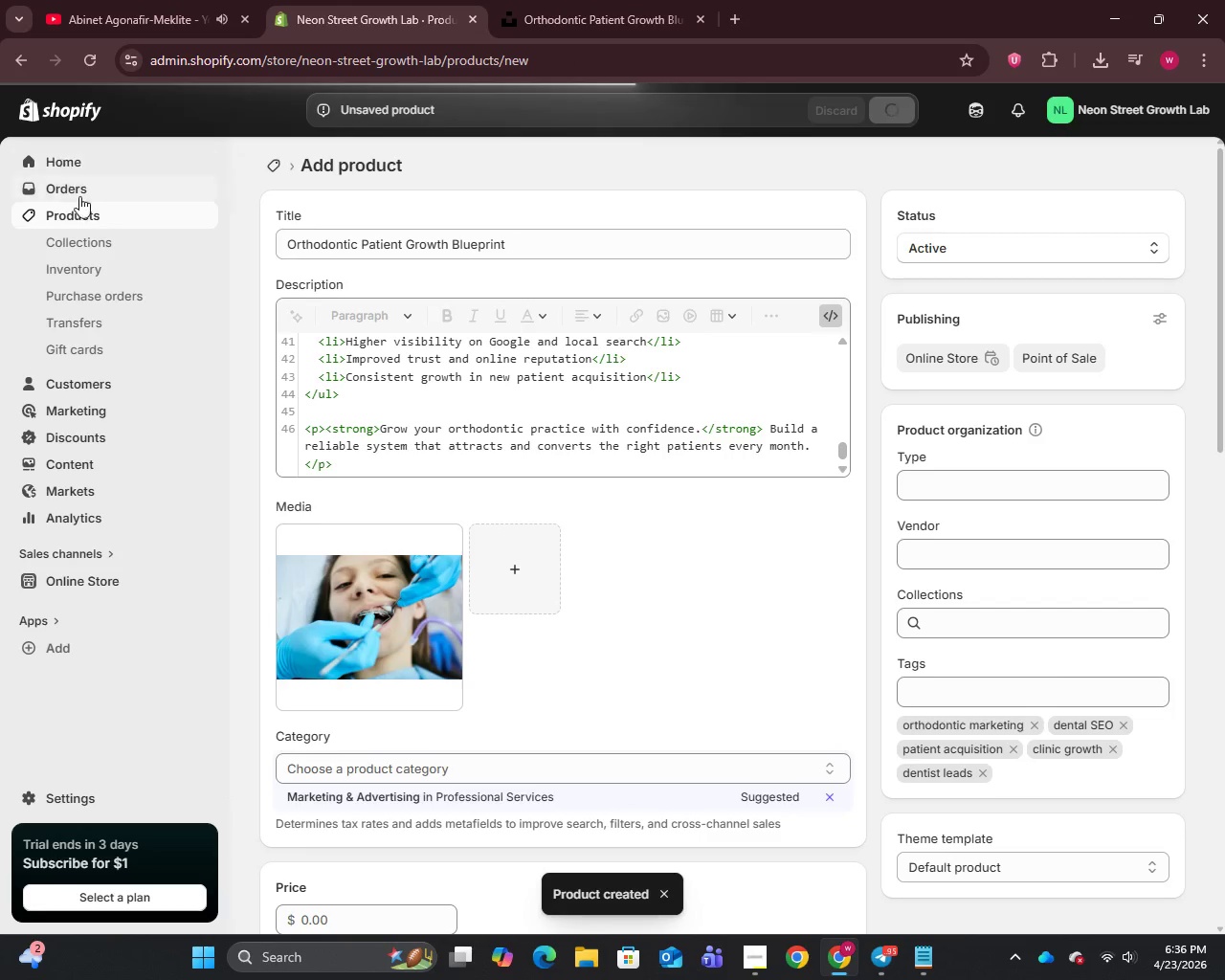 
wait(6.58)
 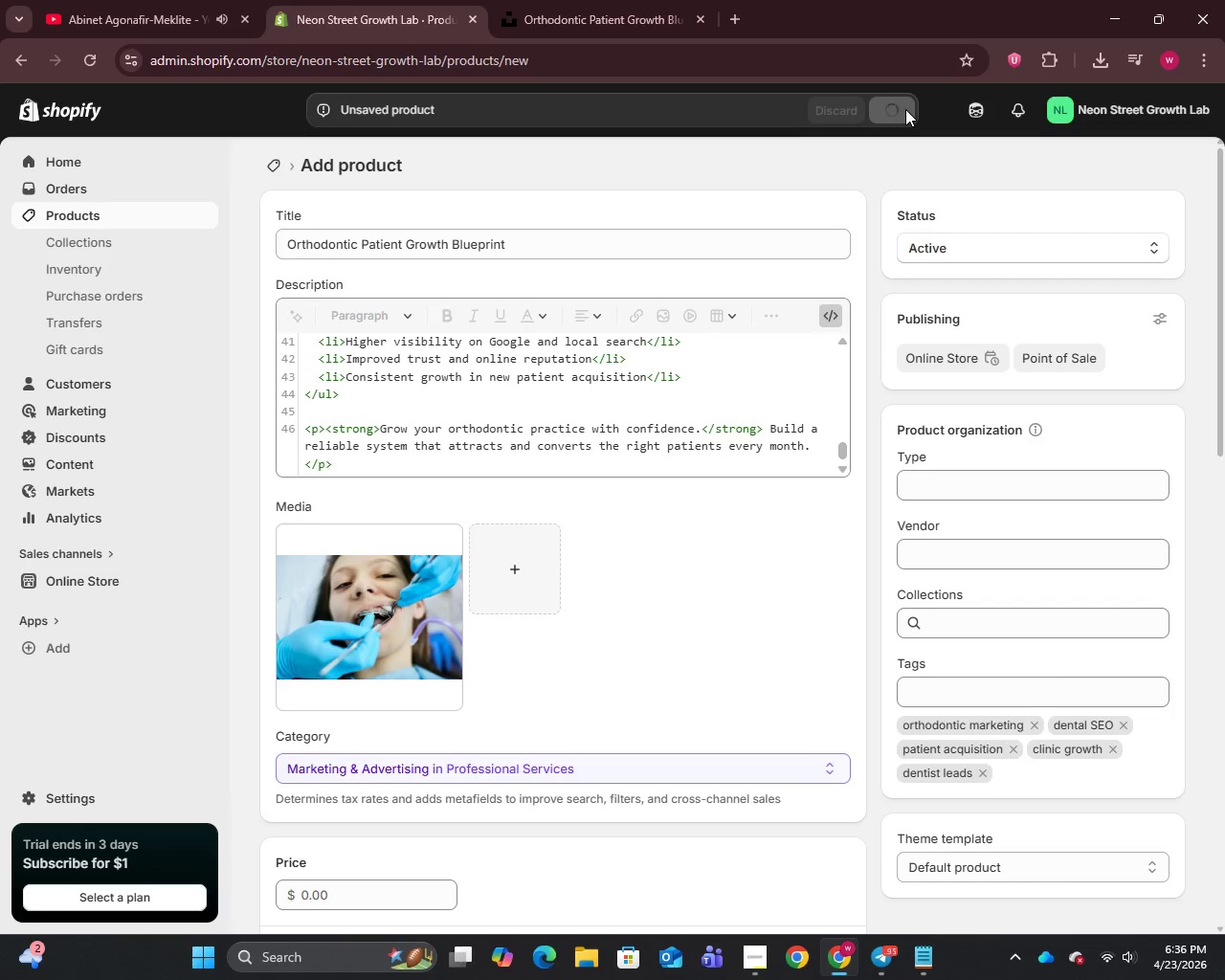 
left_click([82, 214])
 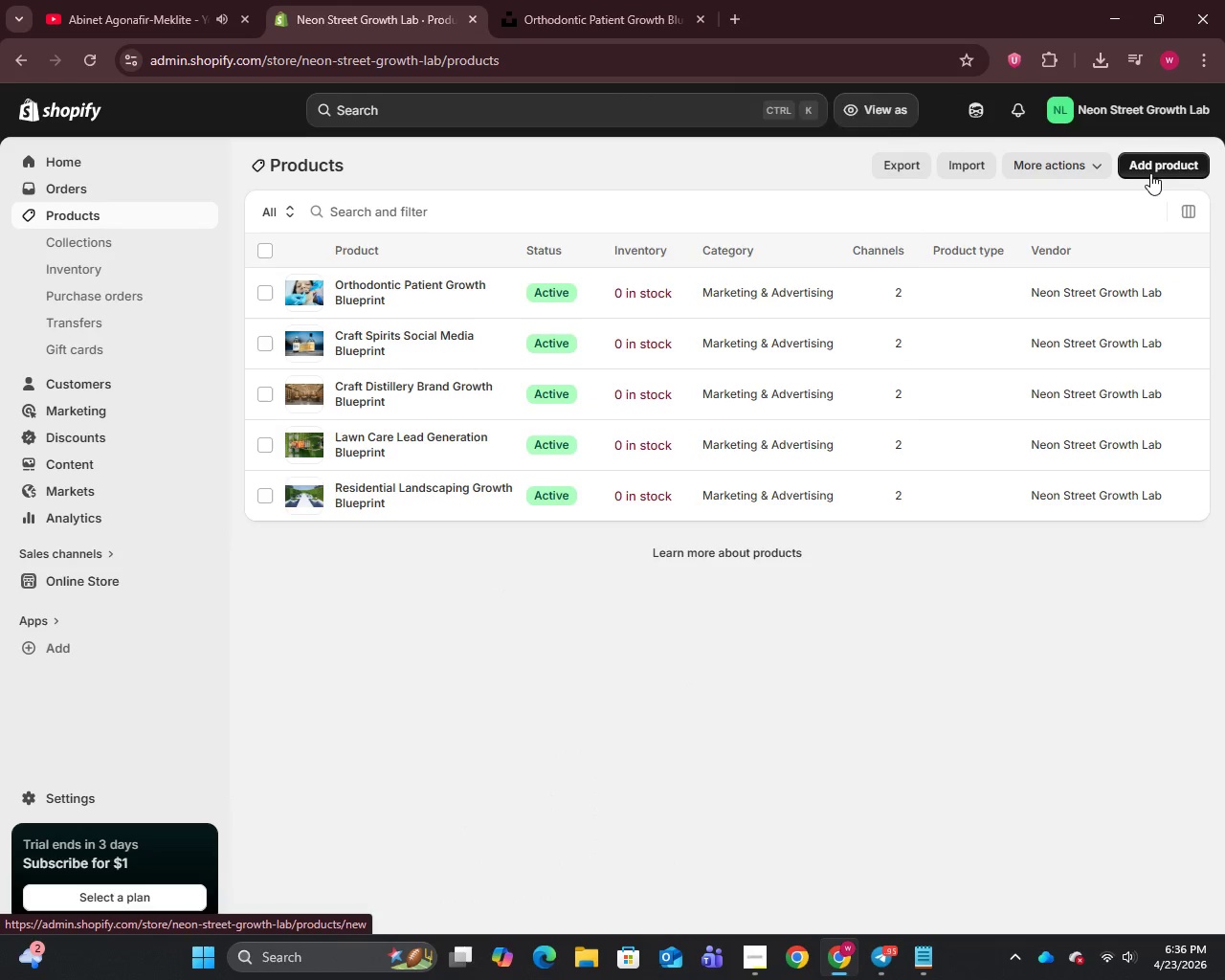 
left_click([419, 249])
 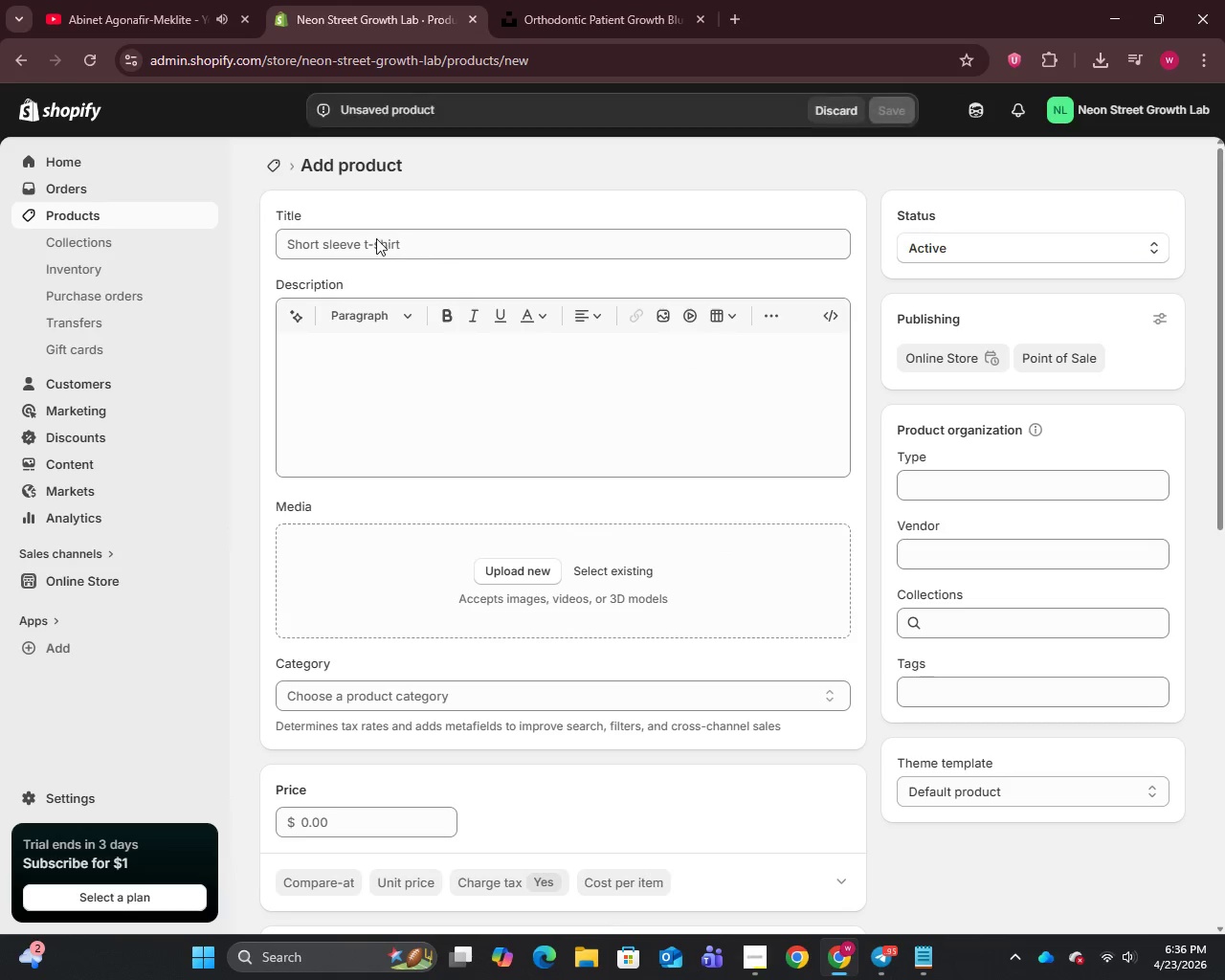 
left_click([376, 238])
 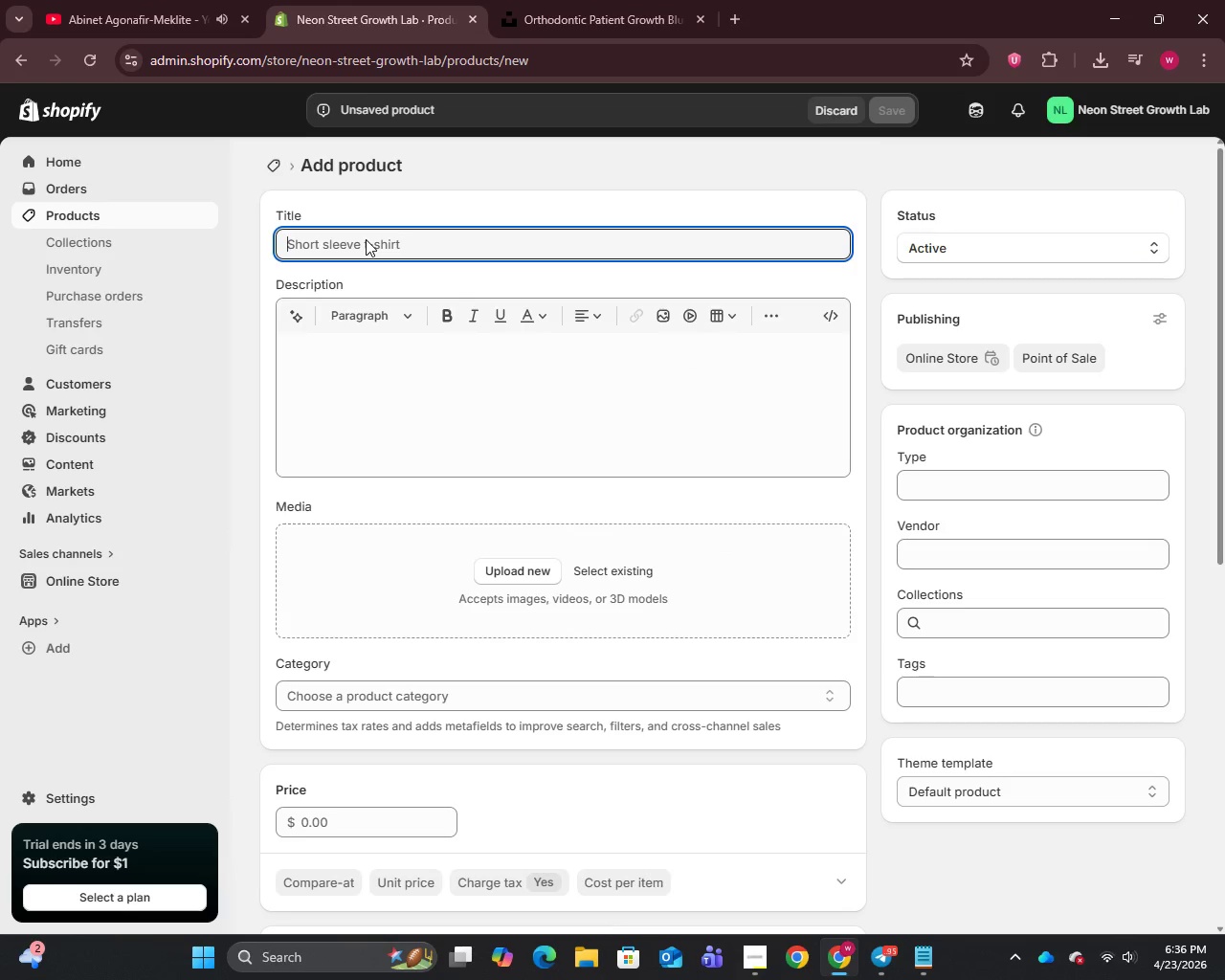 
type(Dental Clinc SEO)
 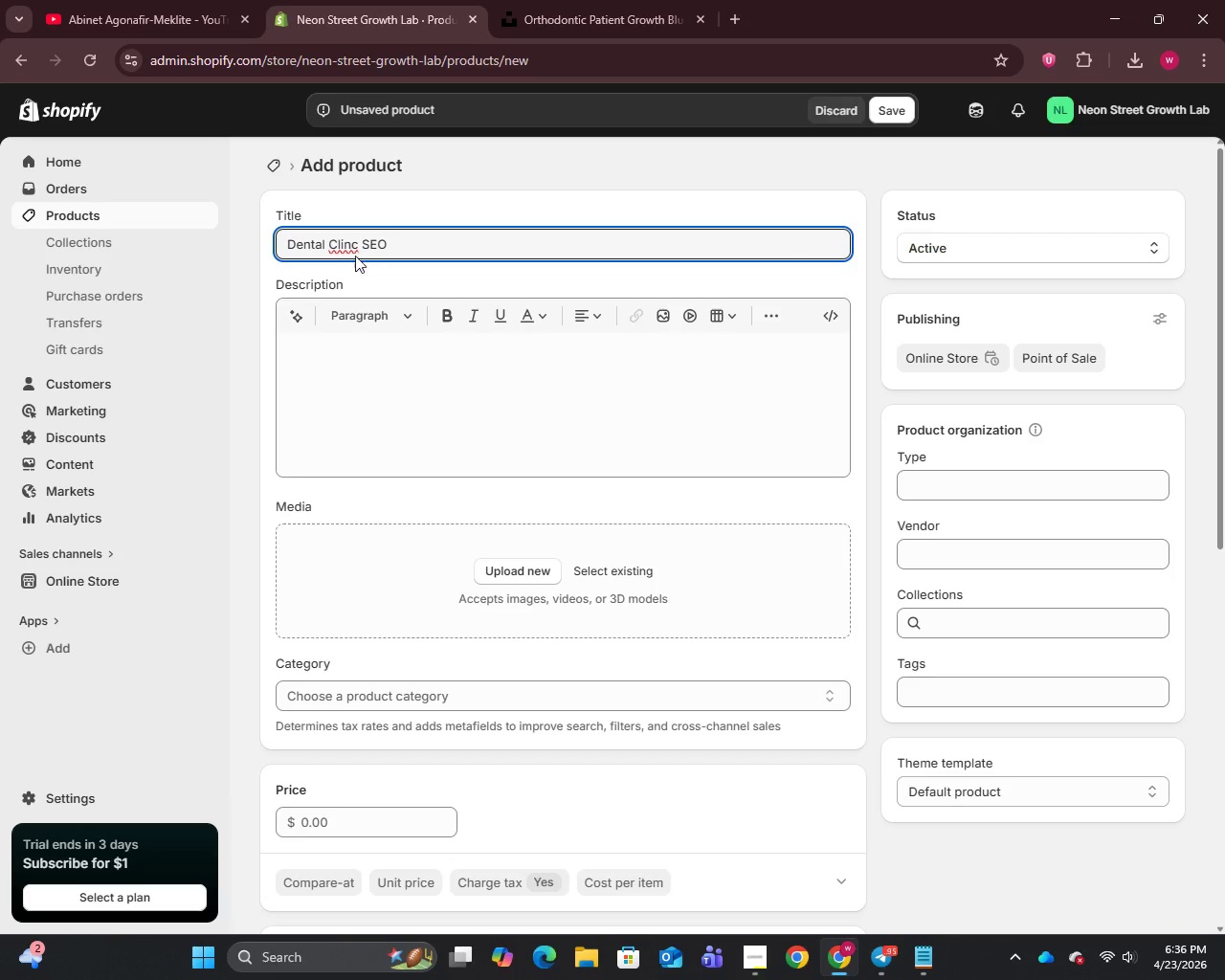 
left_click([351, 241])
 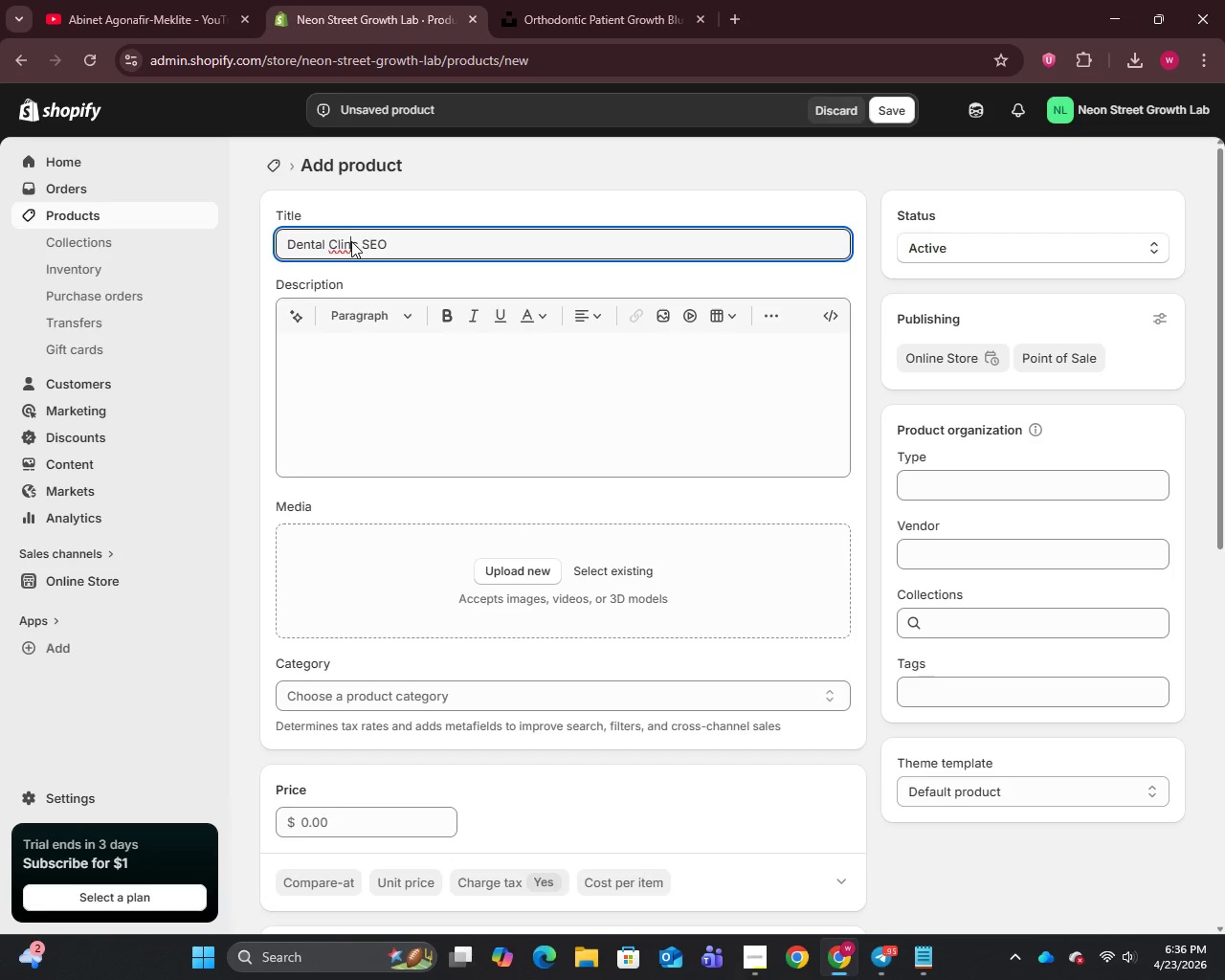 
key(CapsLock)
 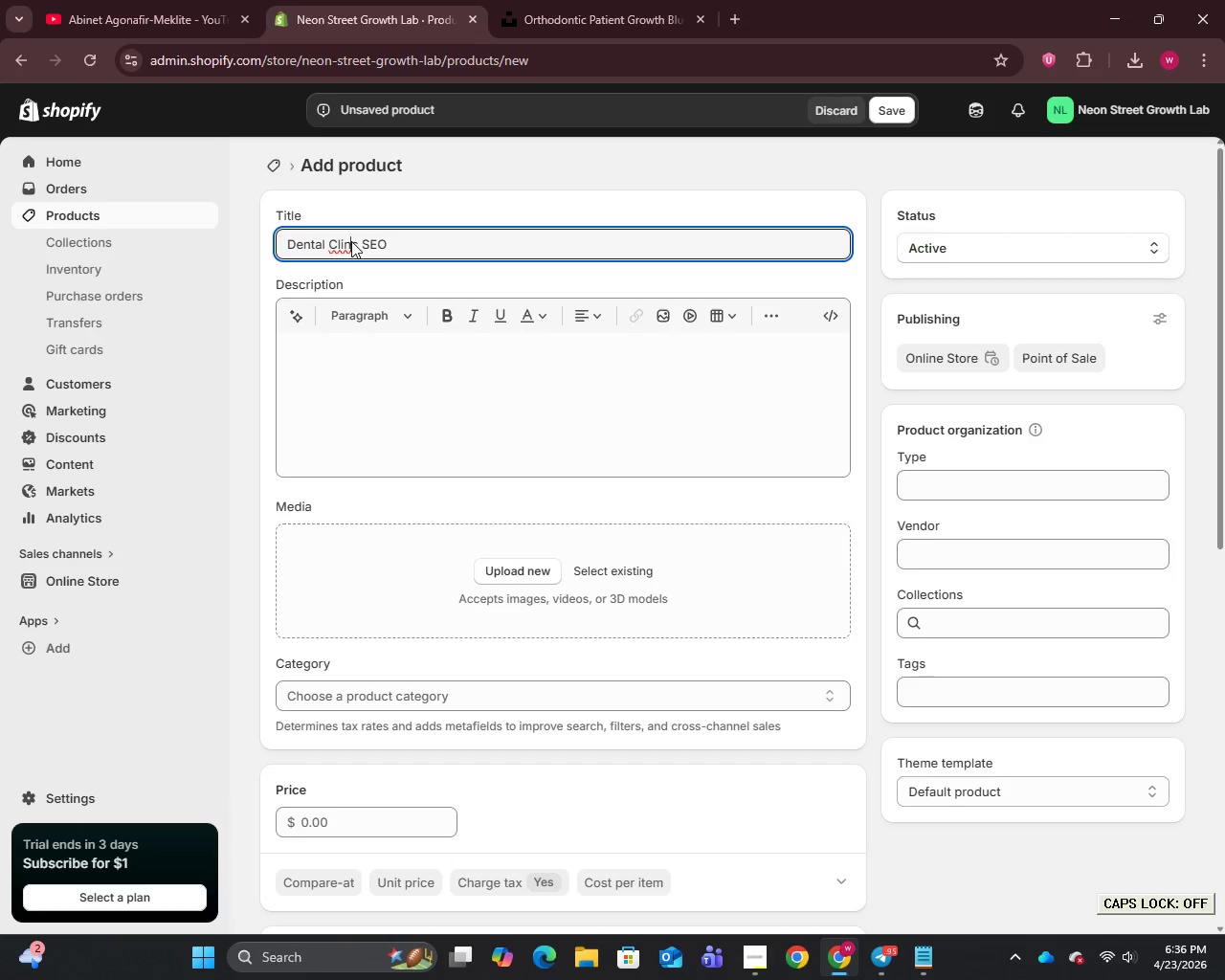 
key(I)
 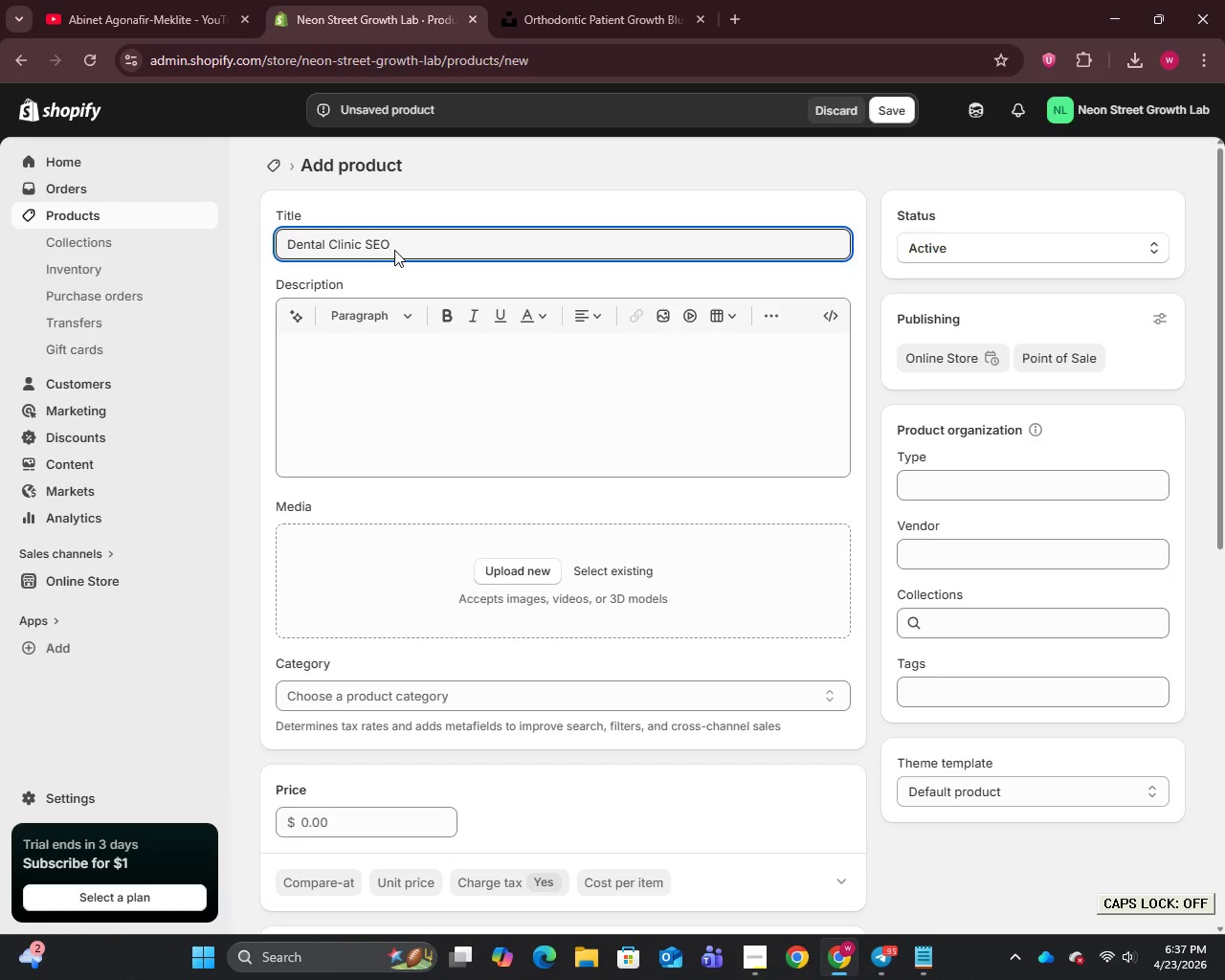 
type( Blueprint)
 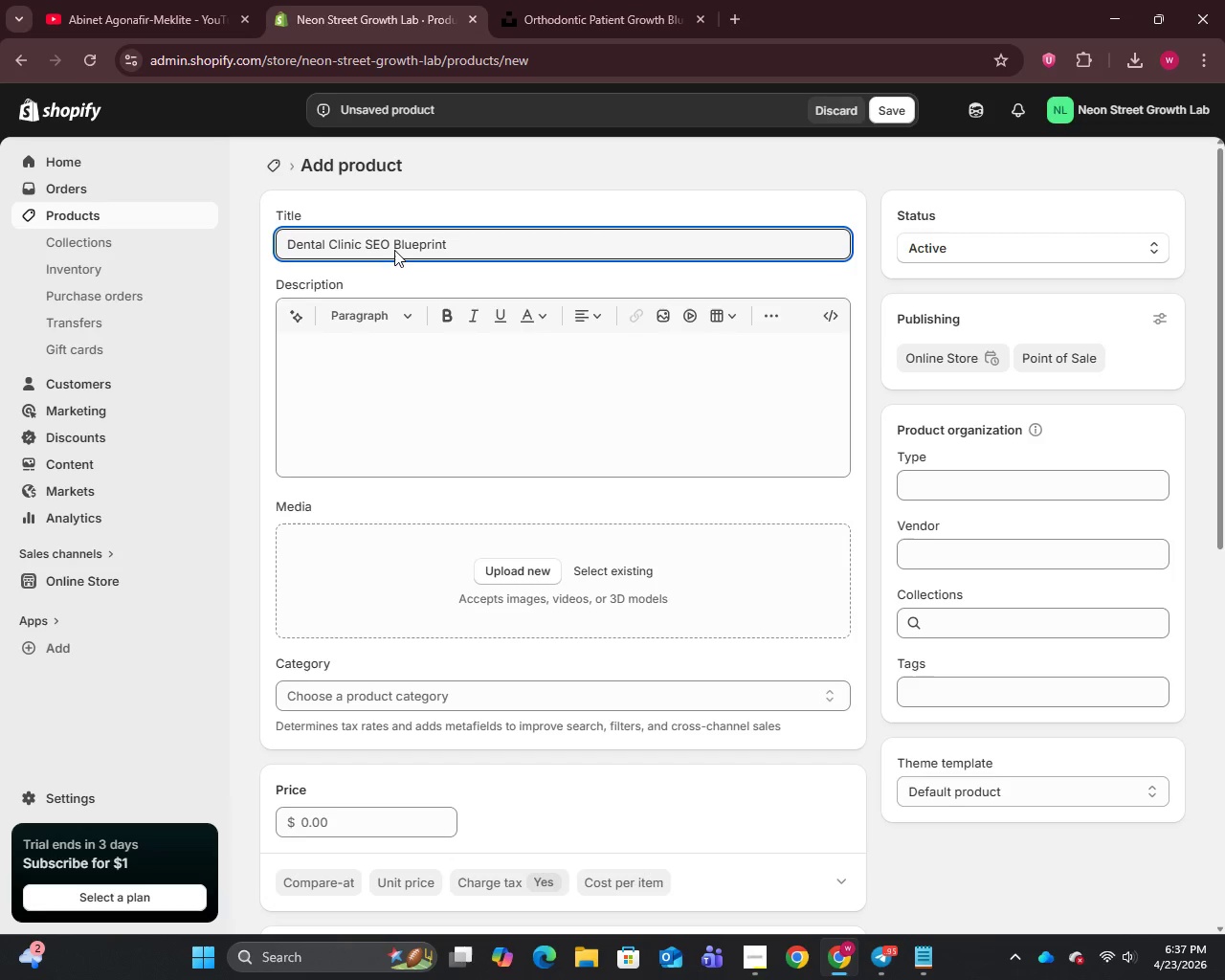 
wait(5.33)
 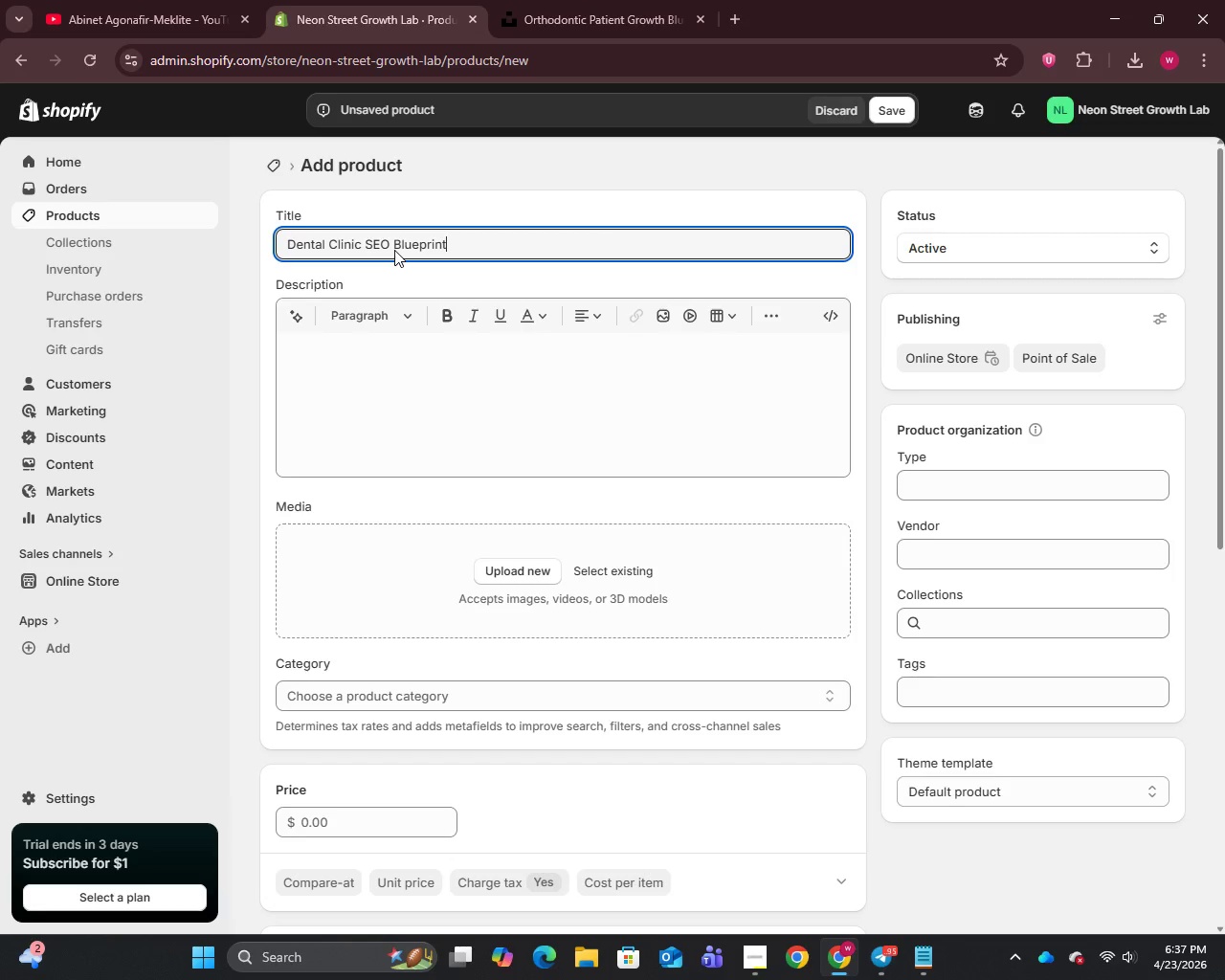 
left_click([331, 370])
 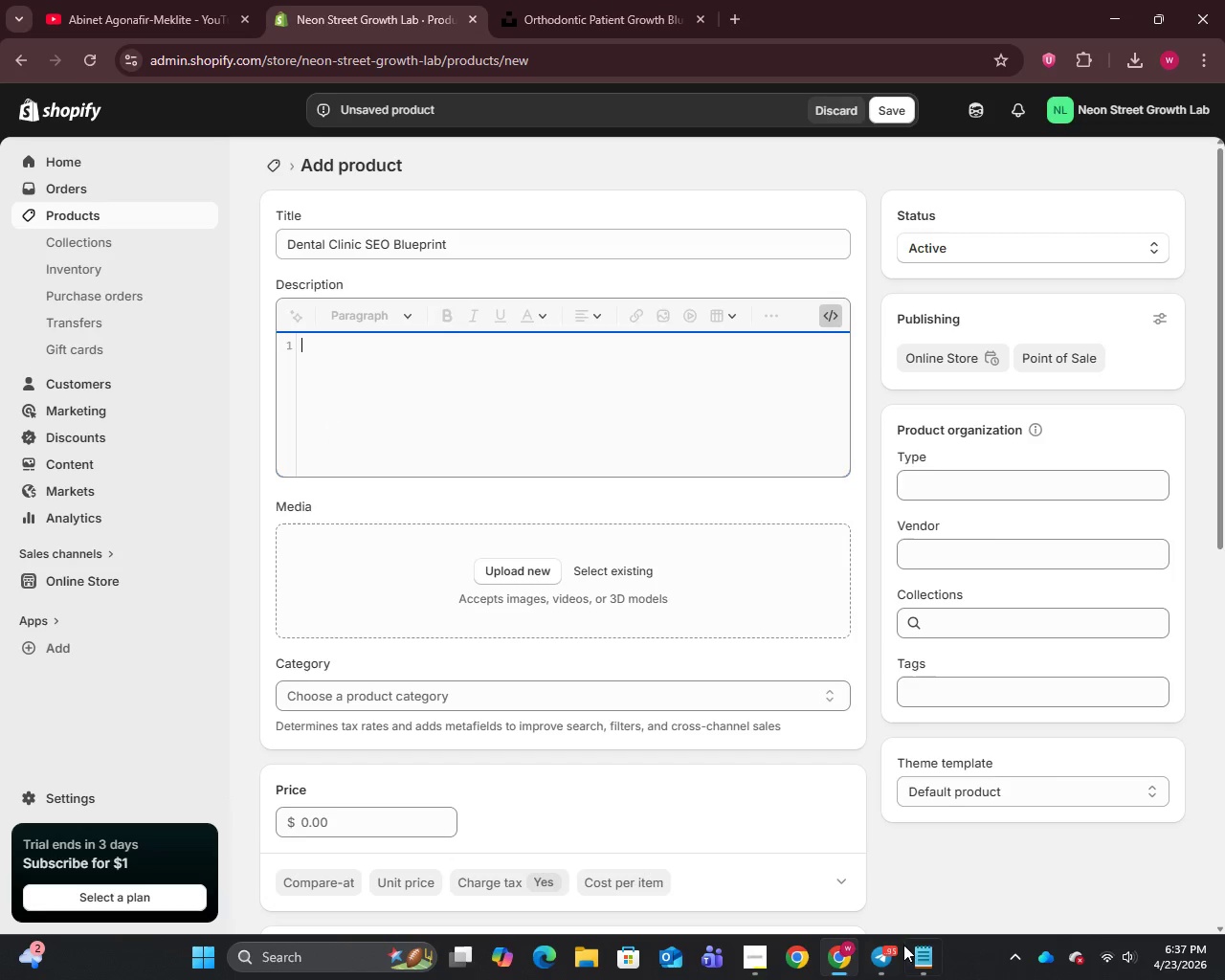 
scroll: coordinate [403, 538], scroll_direction: down, amount: 4.0
 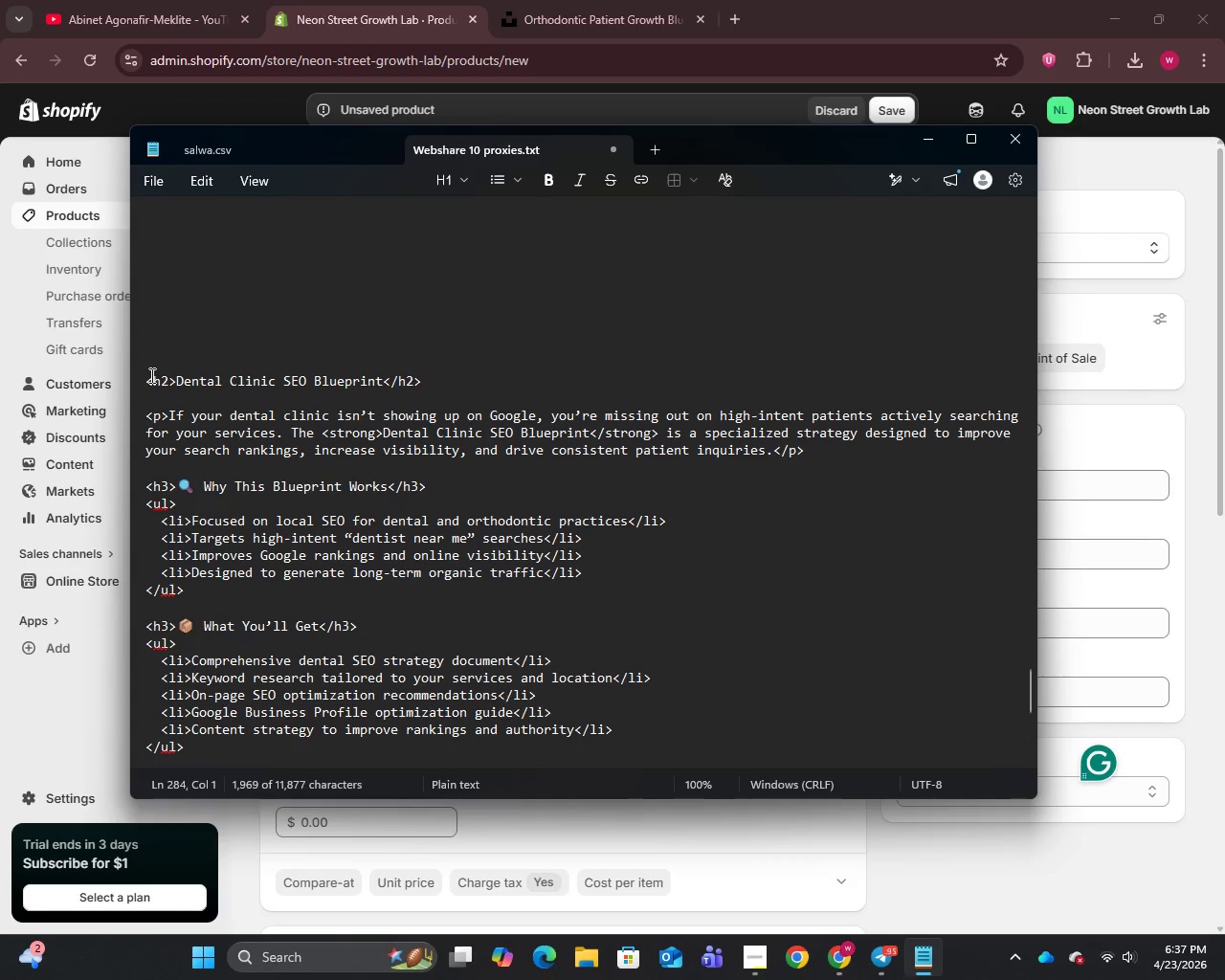 
left_click_drag(start_coordinate=[146, 375], to_coordinate=[316, 748])
 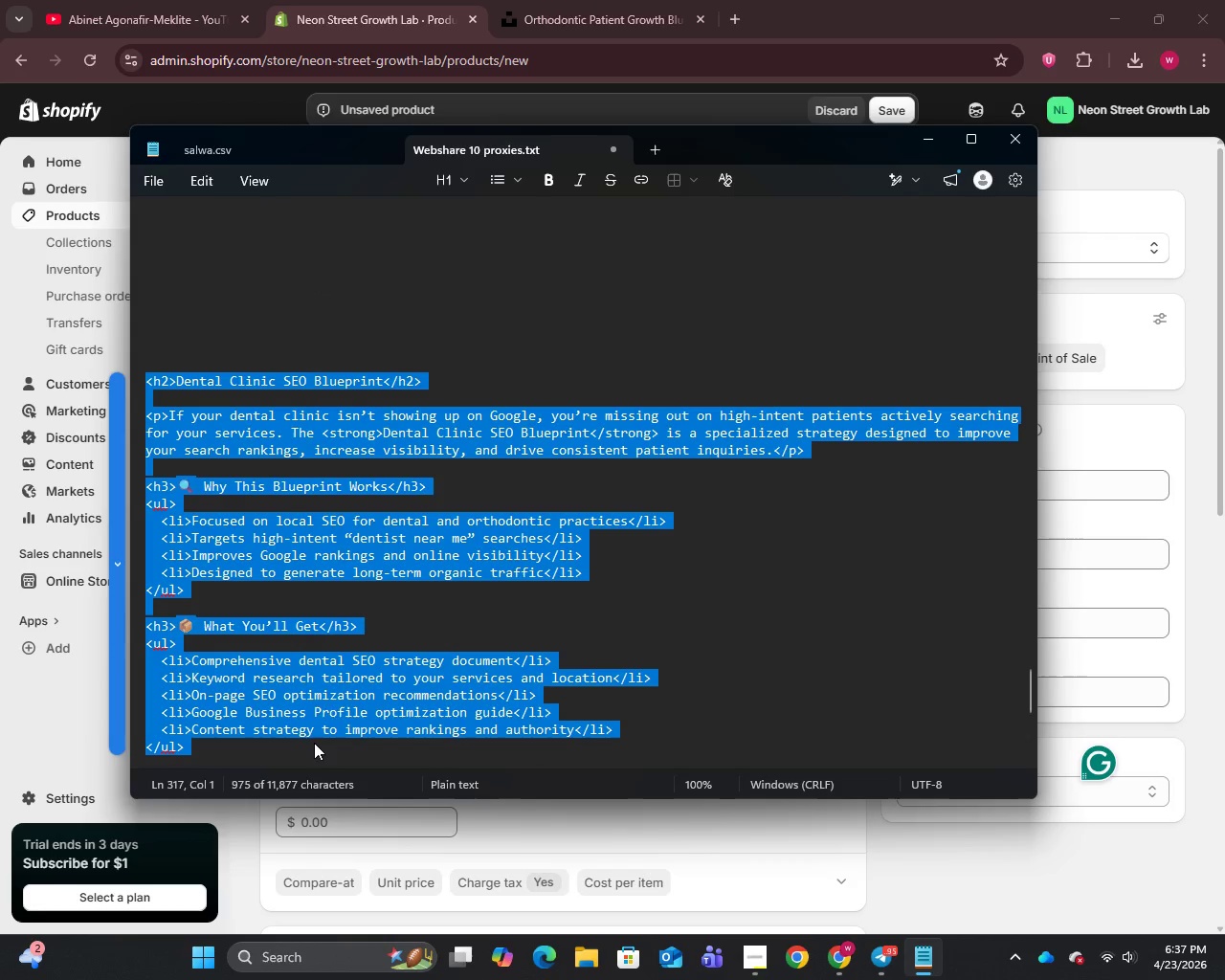 
scroll: coordinate [332, 644], scroll_direction: down, amount: 3.0
 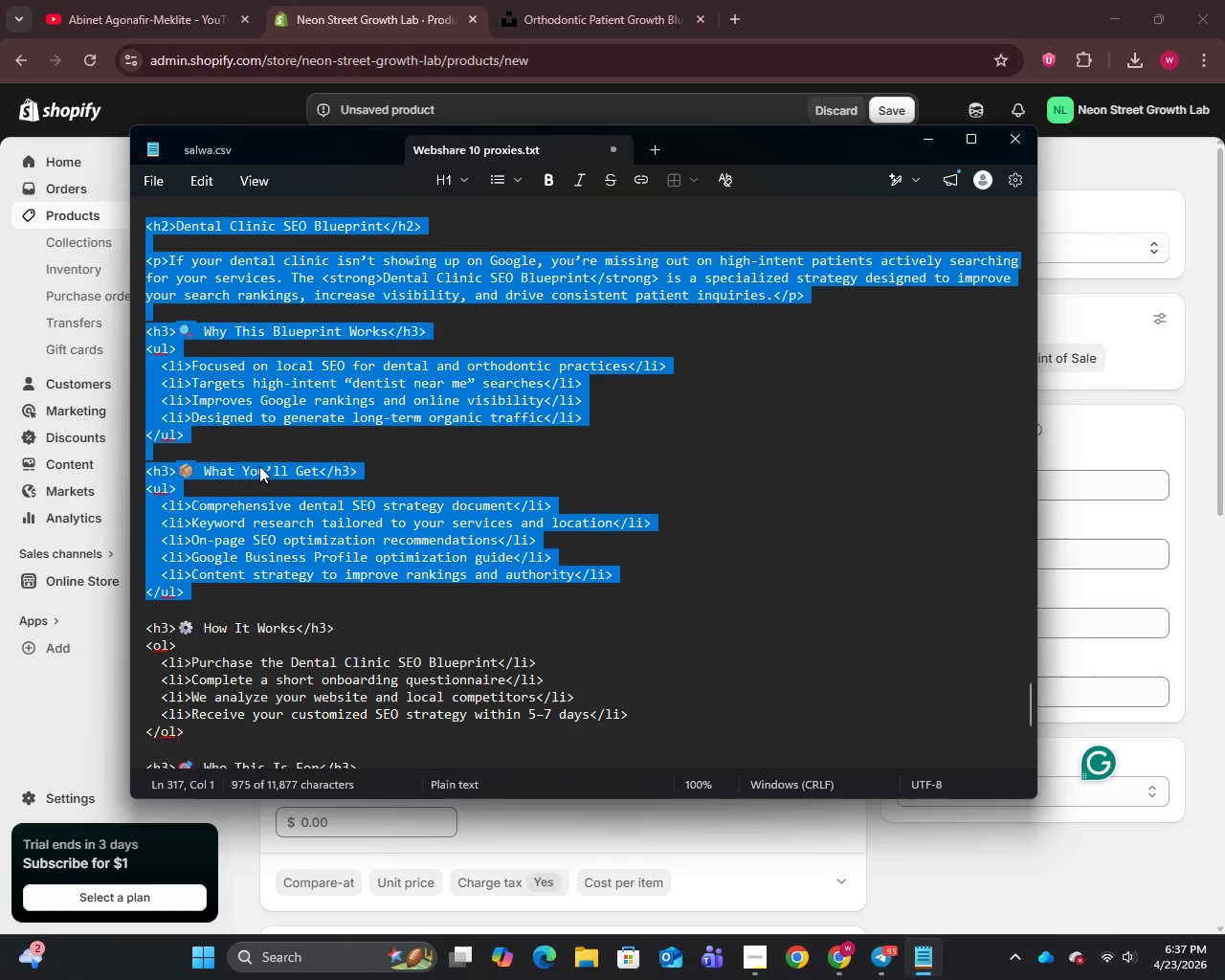 
scroll: coordinate [259, 466], scroll_direction: up, amount: 1.0
 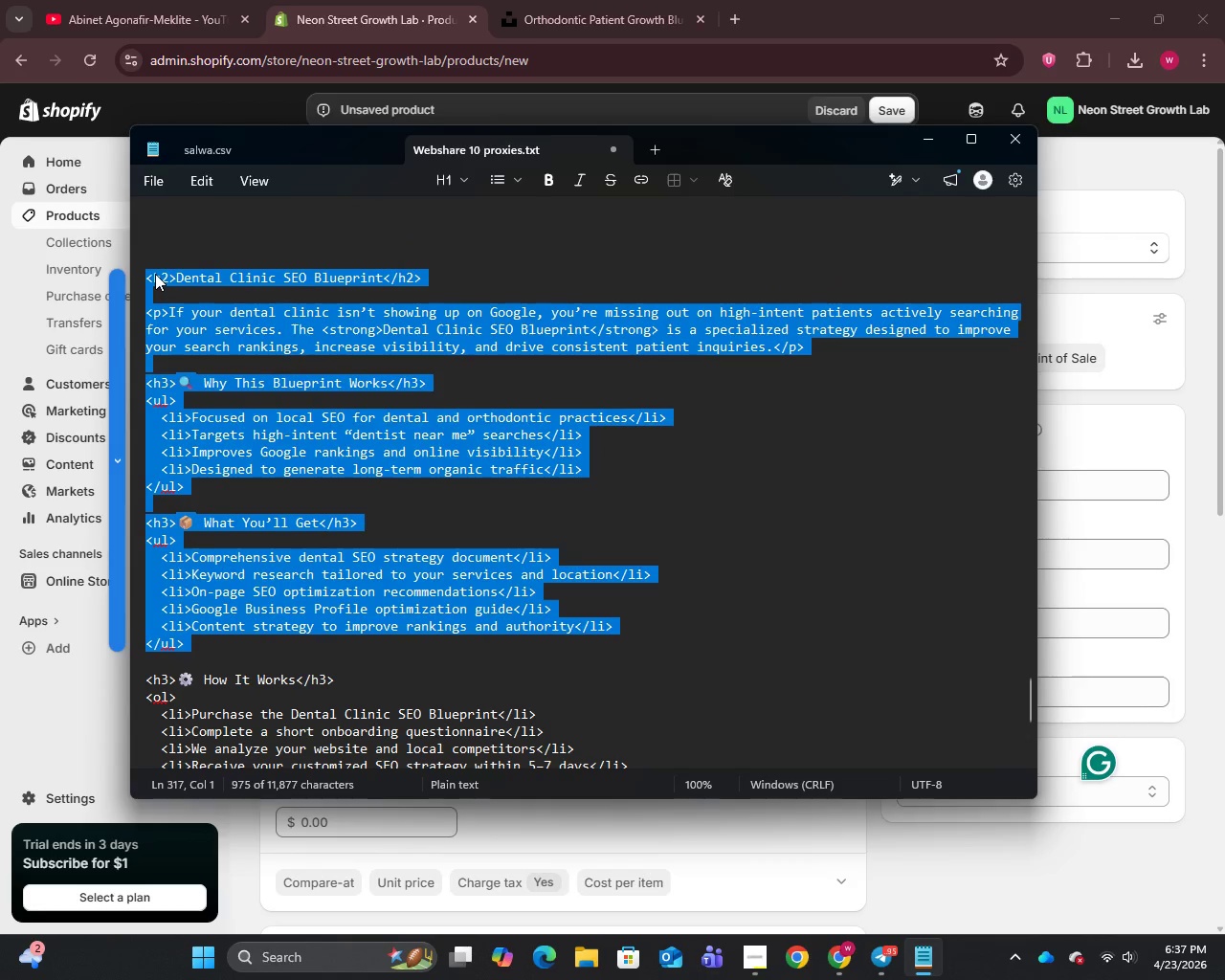 
left_click([150, 274])
 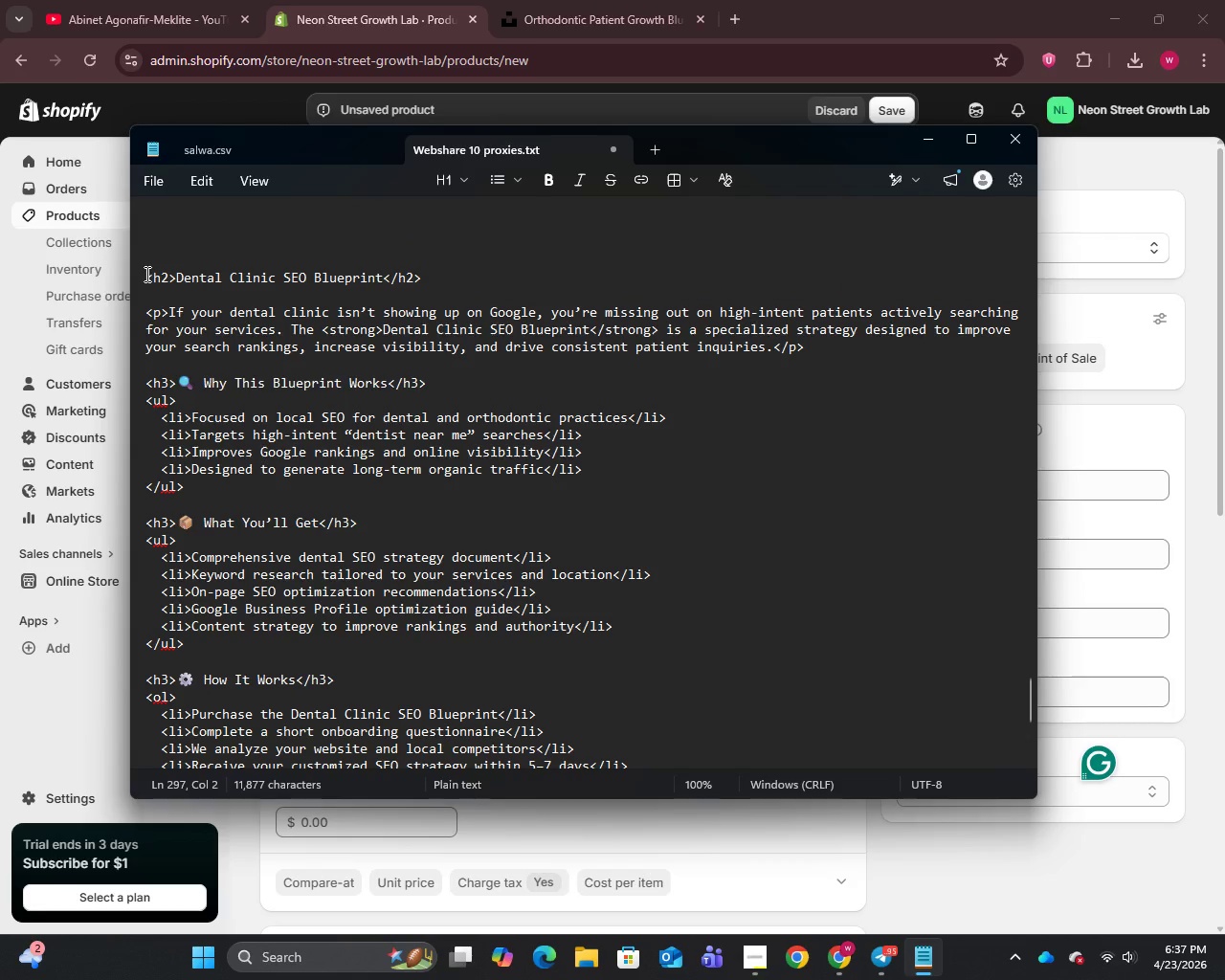 
left_click_drag(start_coordinate=[145, 274], to_coordinate=[611, 835])
 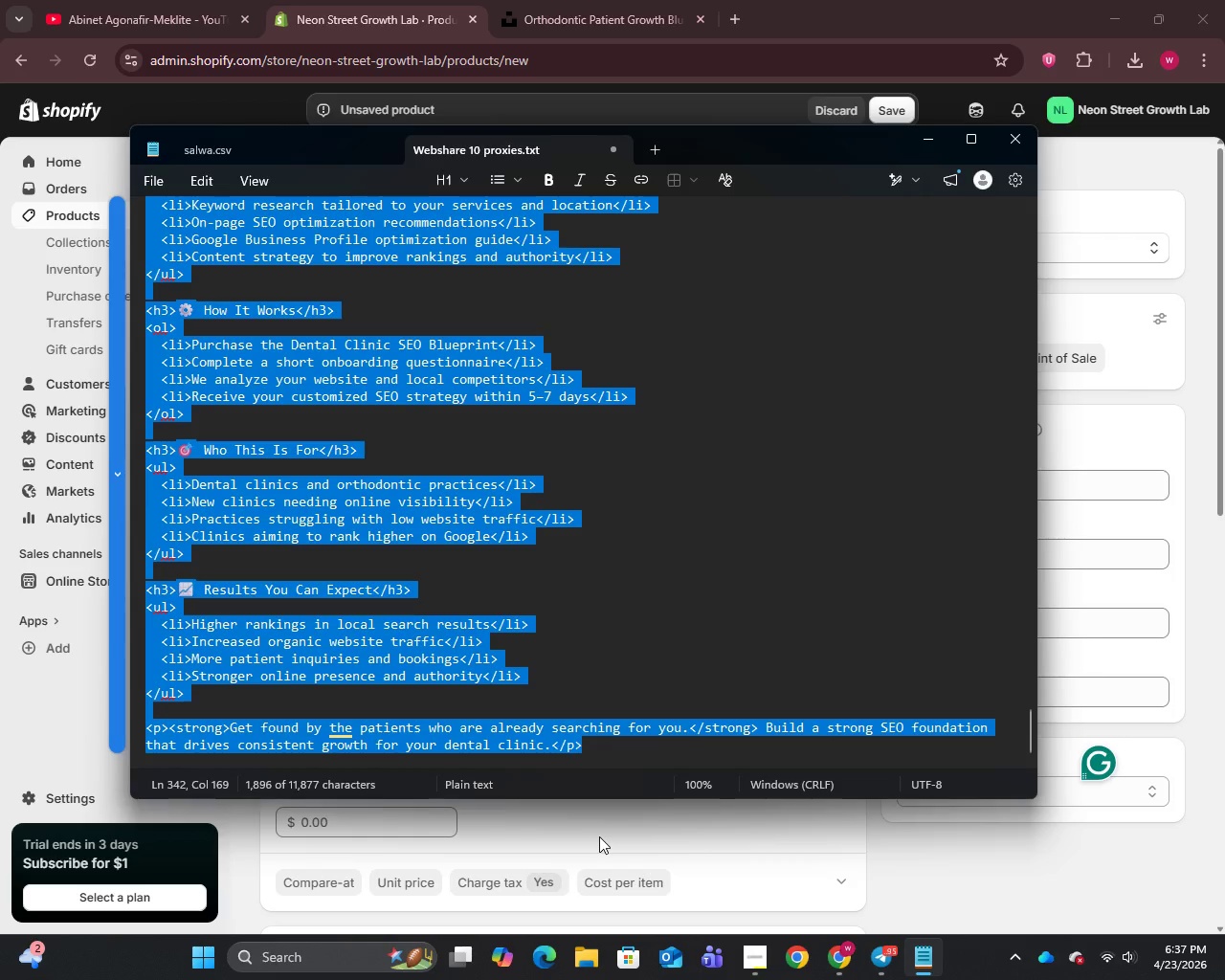 
key(Control+C)
 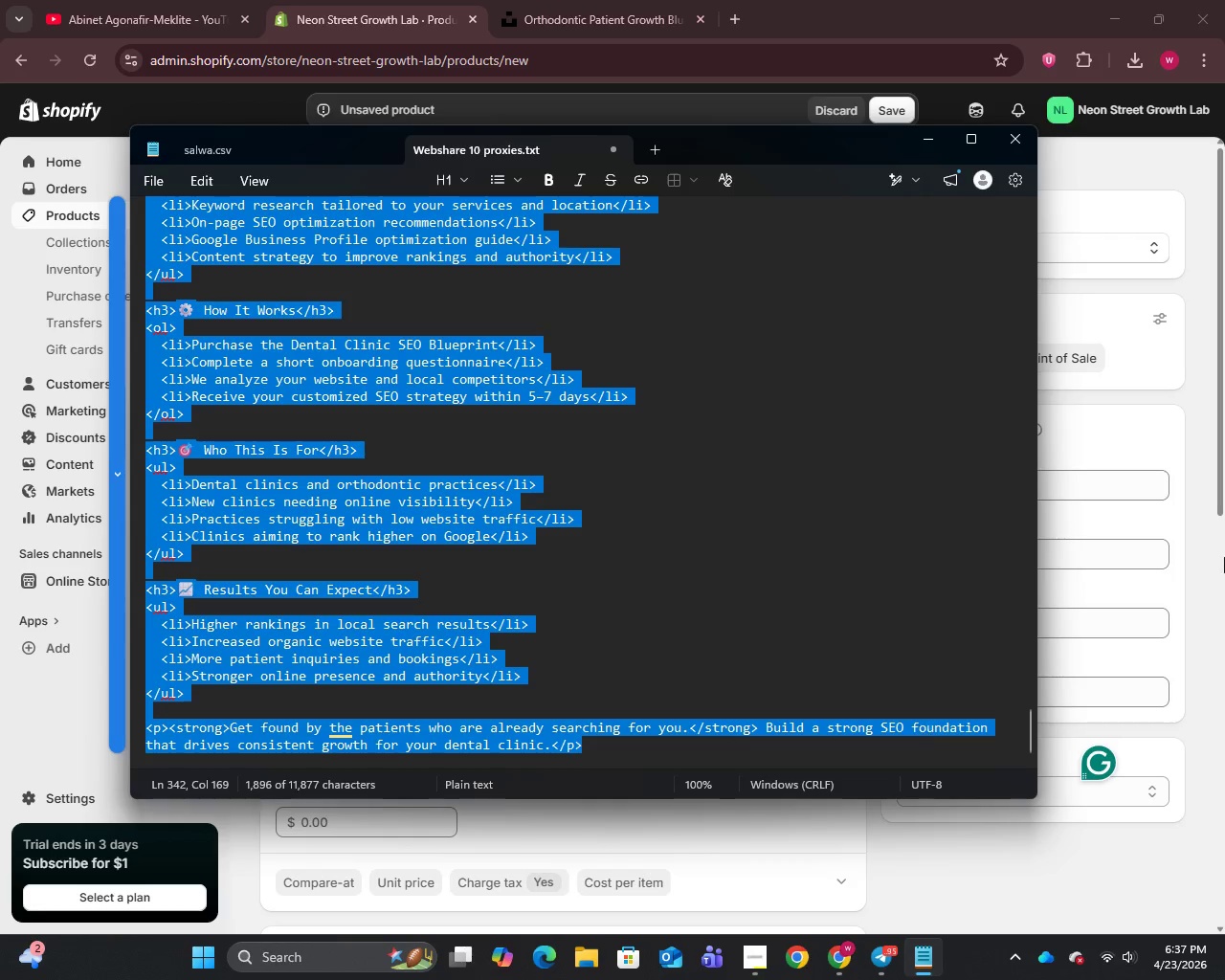 
left_click([1152, 404])
 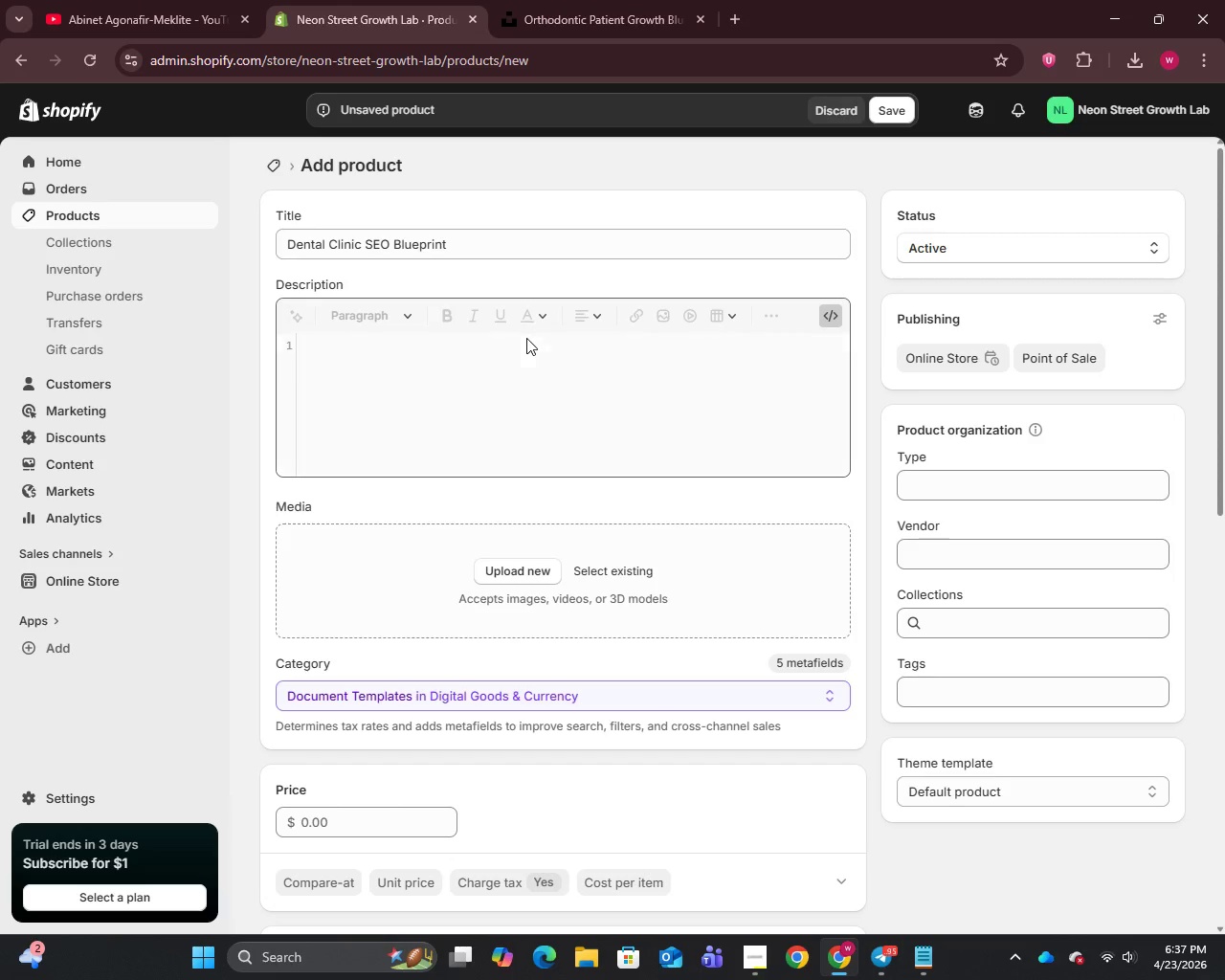 
left_click([461, 372])
 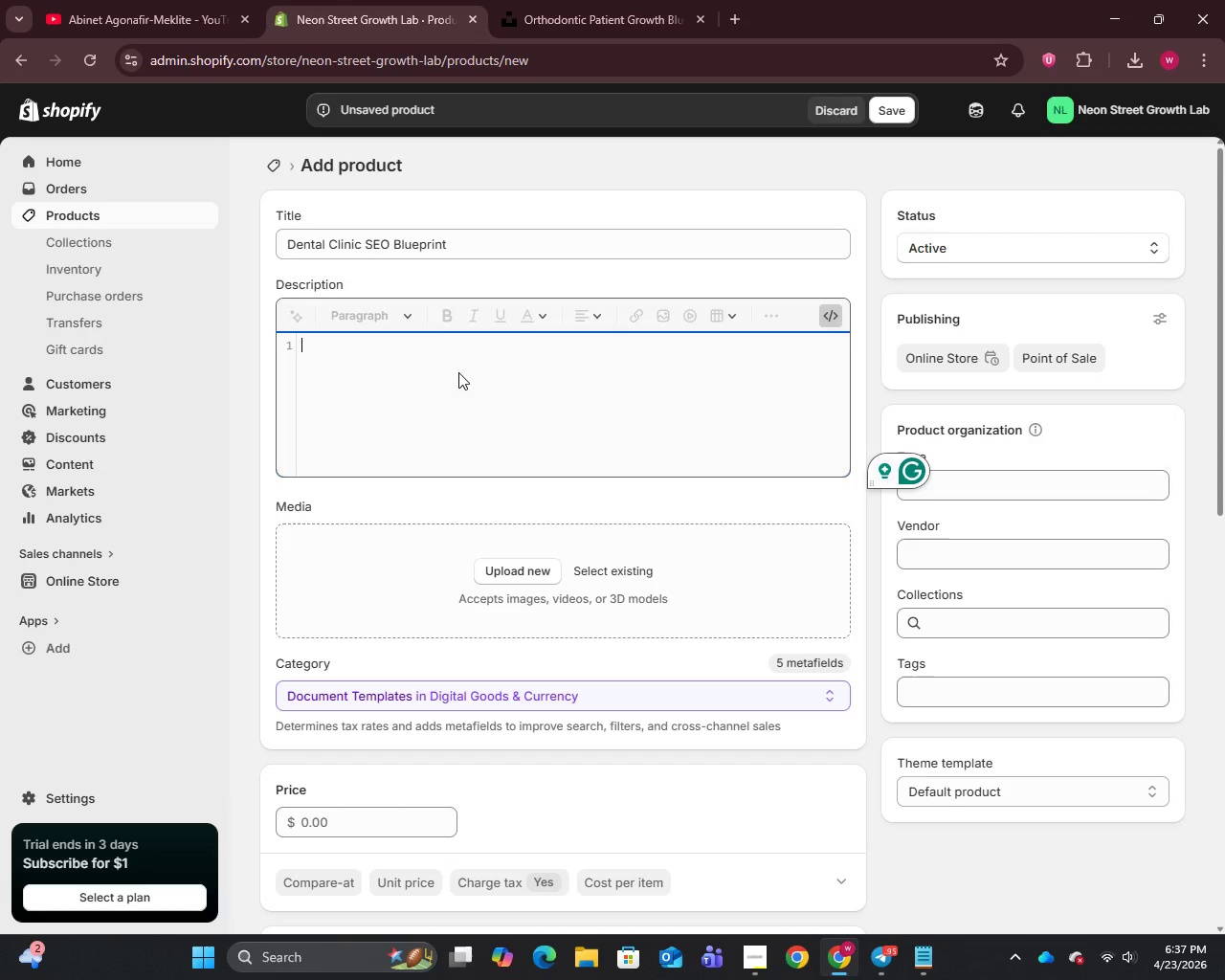 
key(Control+V)
 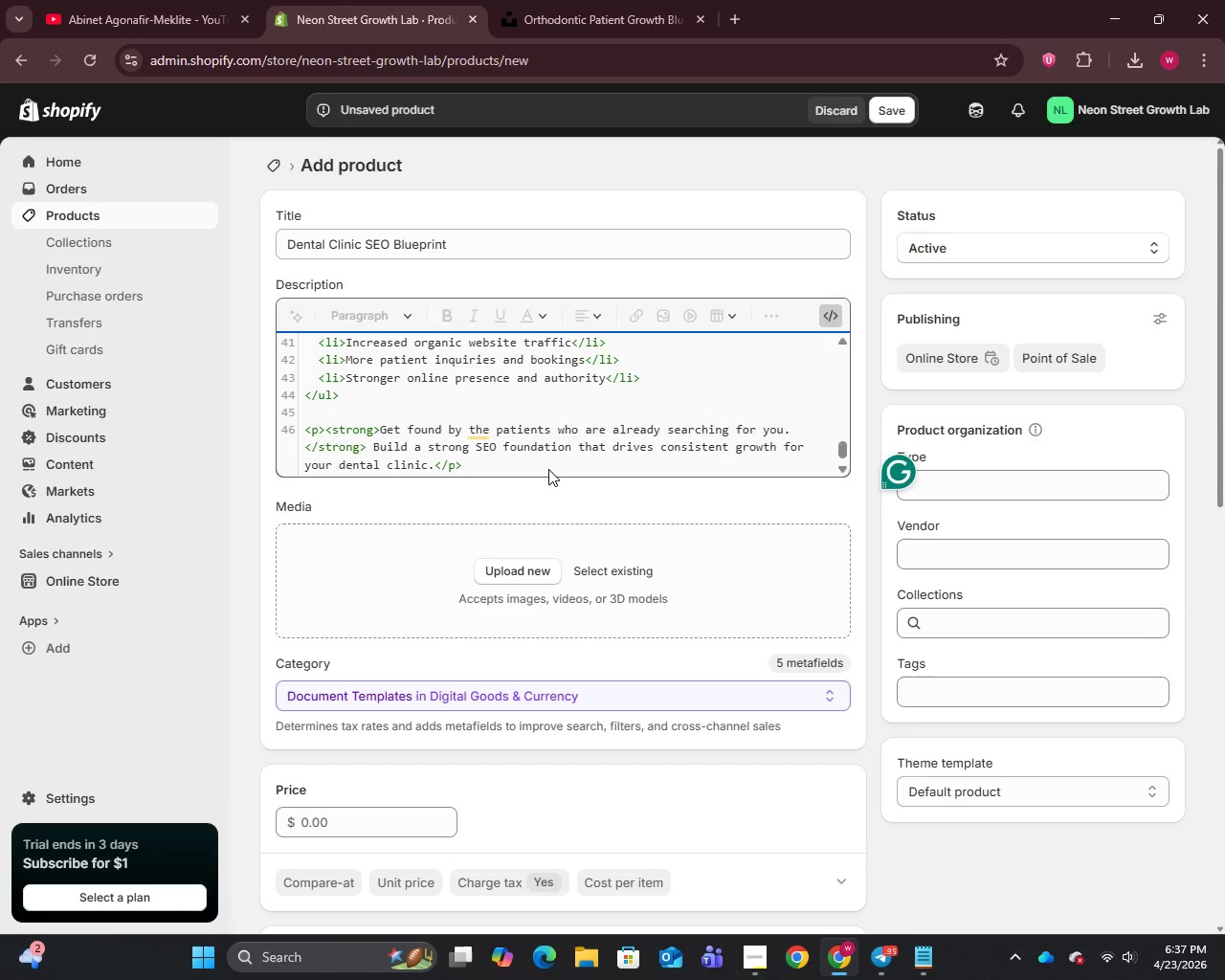 
wait(12.97)
 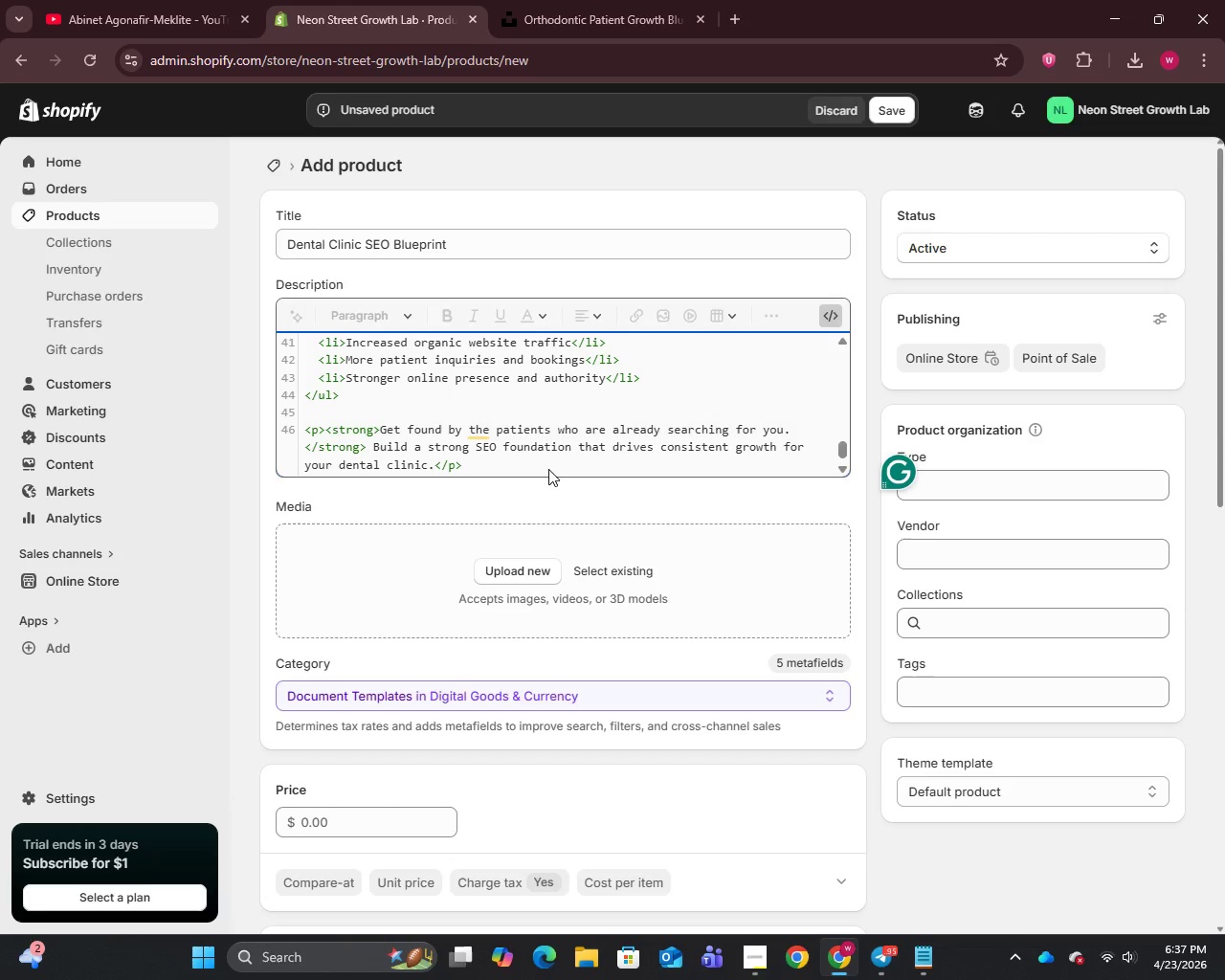 
scroll: coordinate [511, 478], scroll_direction: down, amount: 4.0
 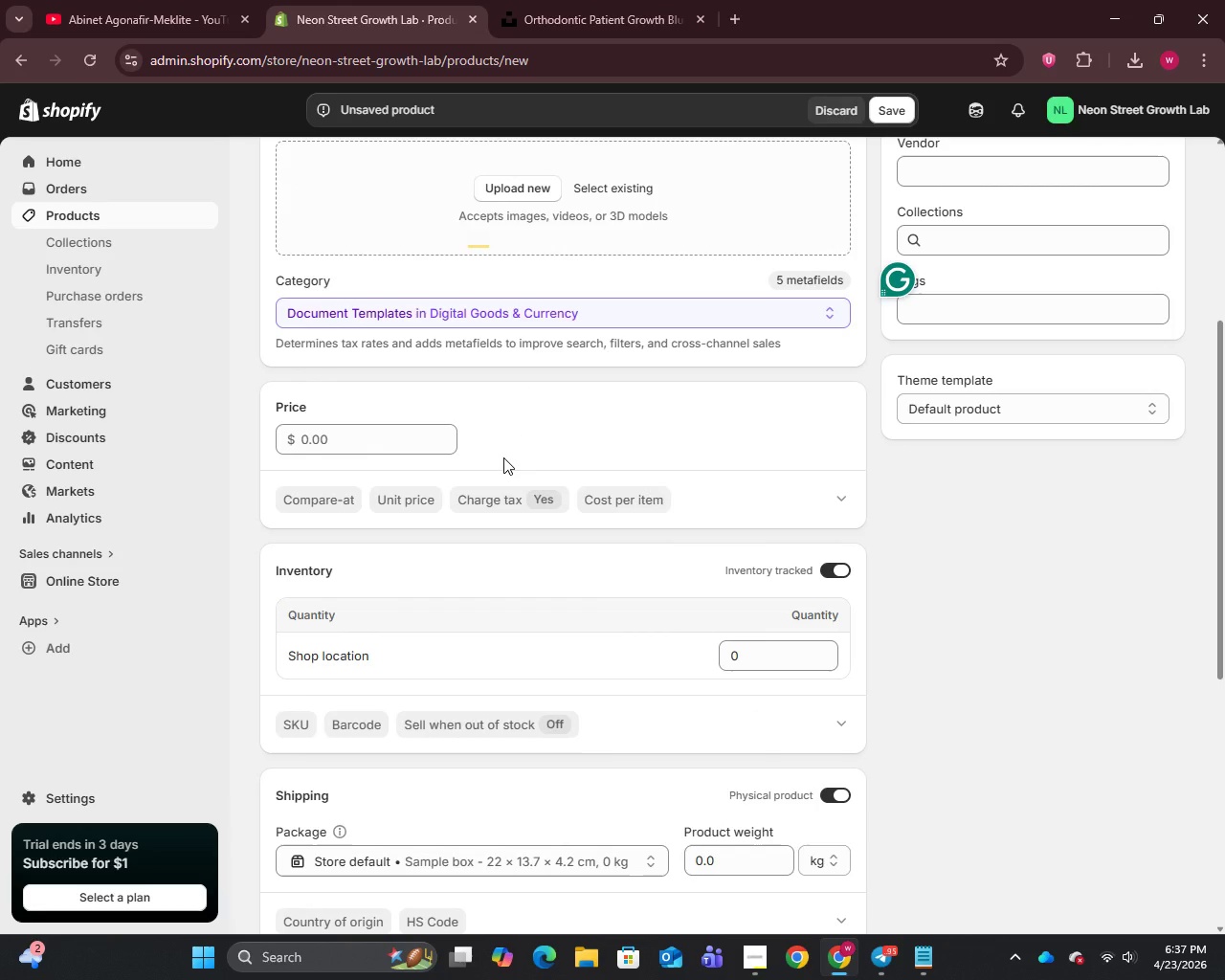 
wait(12.37)
 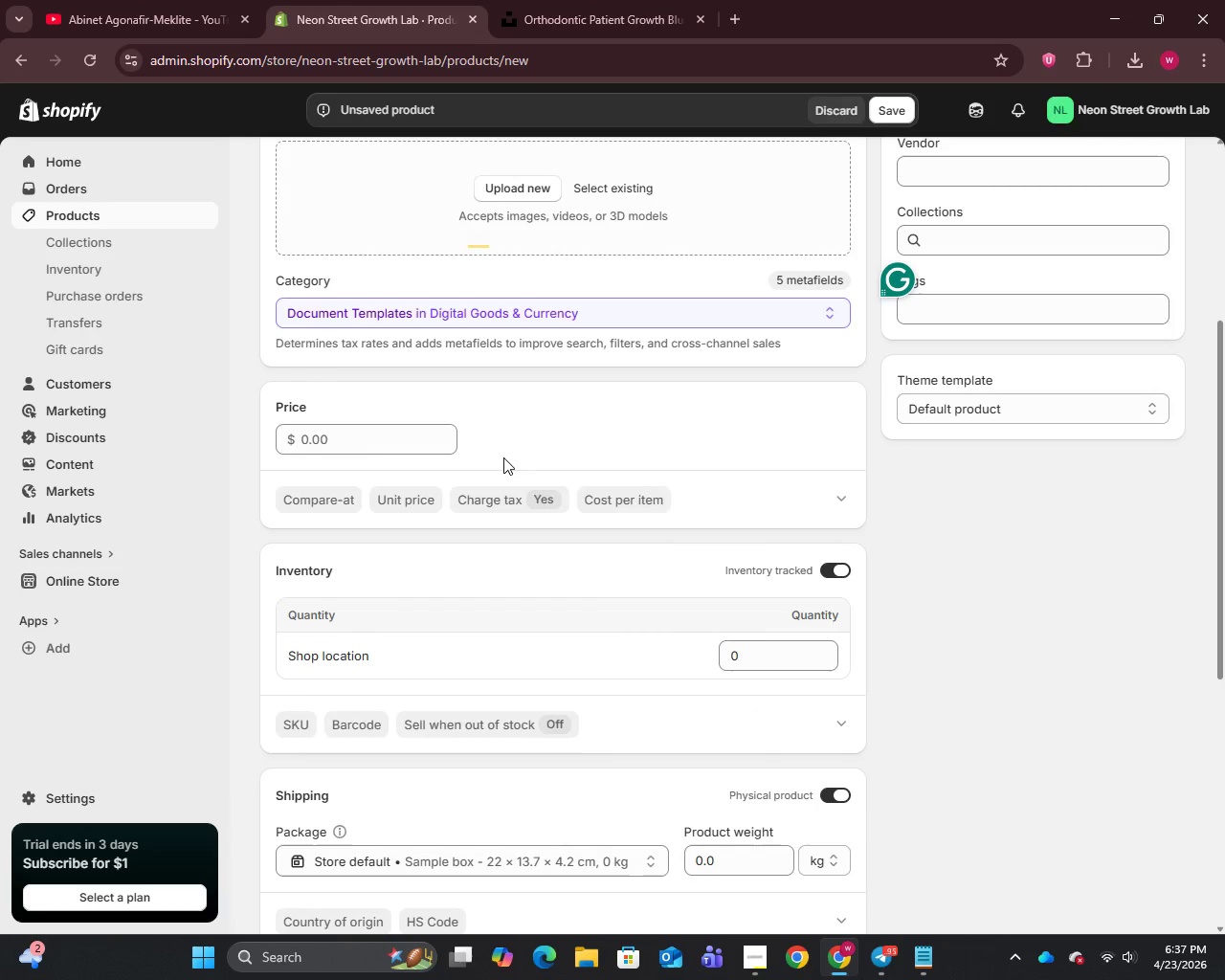 
scroll: coordinate [504, 416], scroll_direction: up, amount: 3.0
 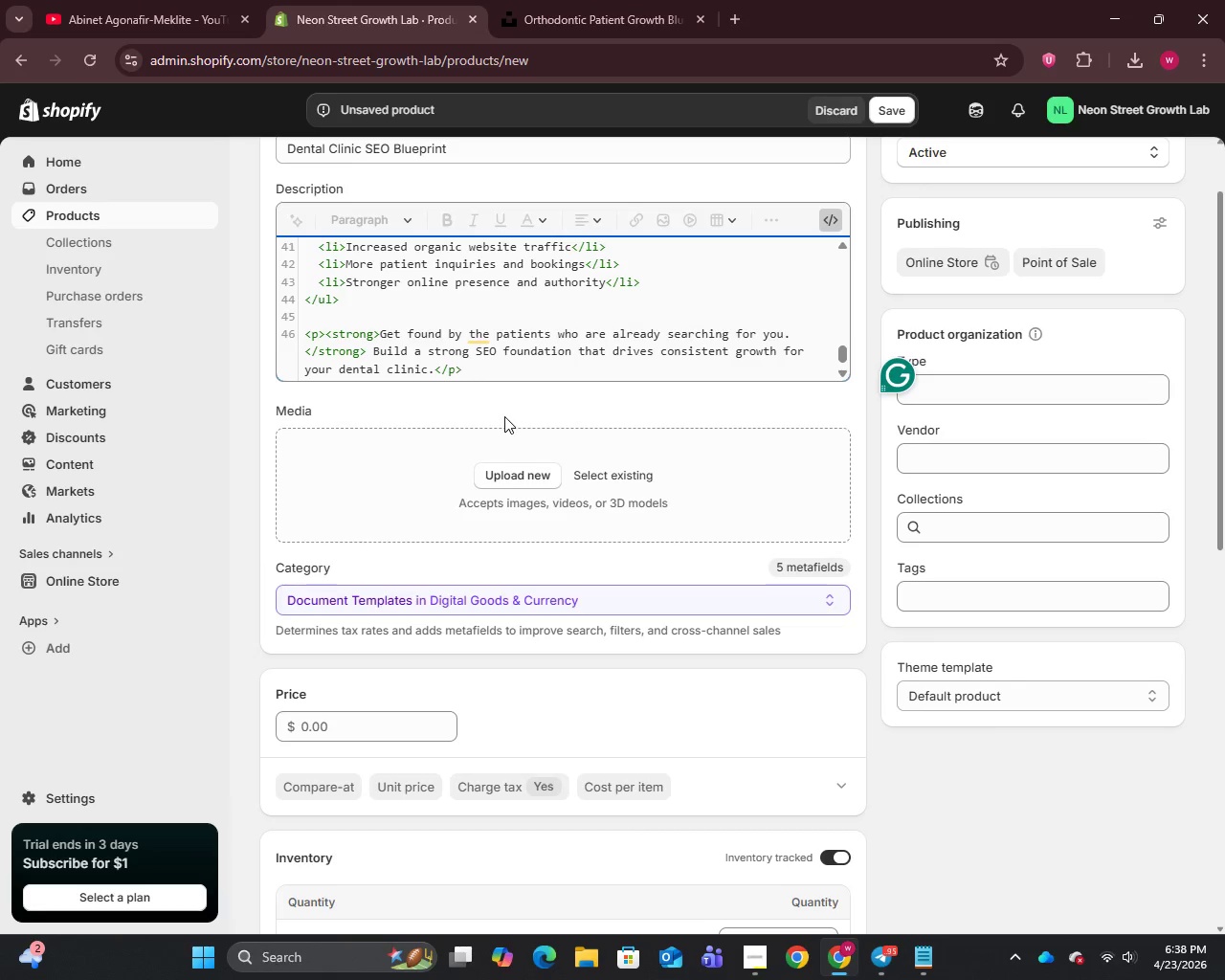 
scroll: coordinate [503, 427], scroll_direction: down, amount: 2.0
 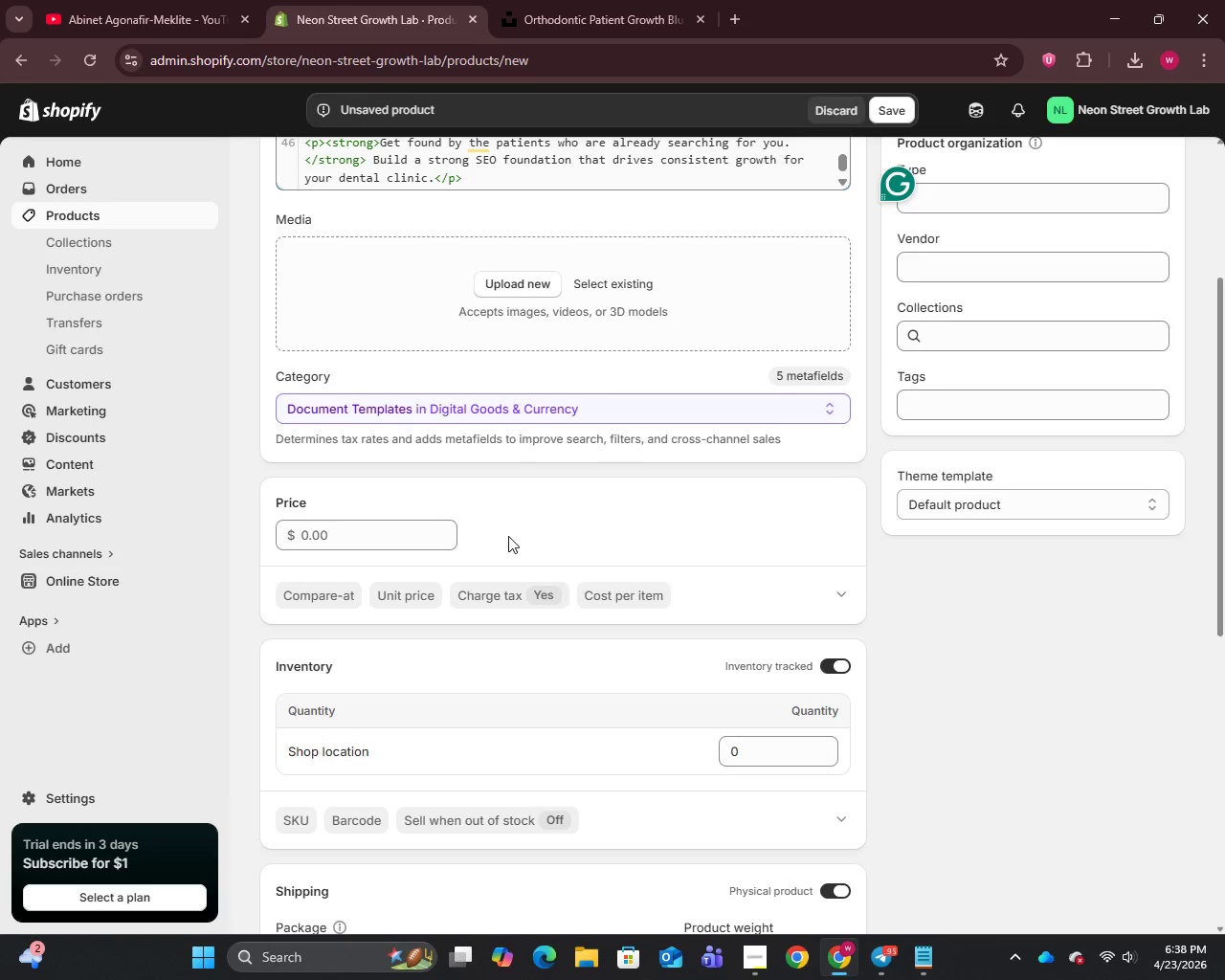 
wait(22.48)
 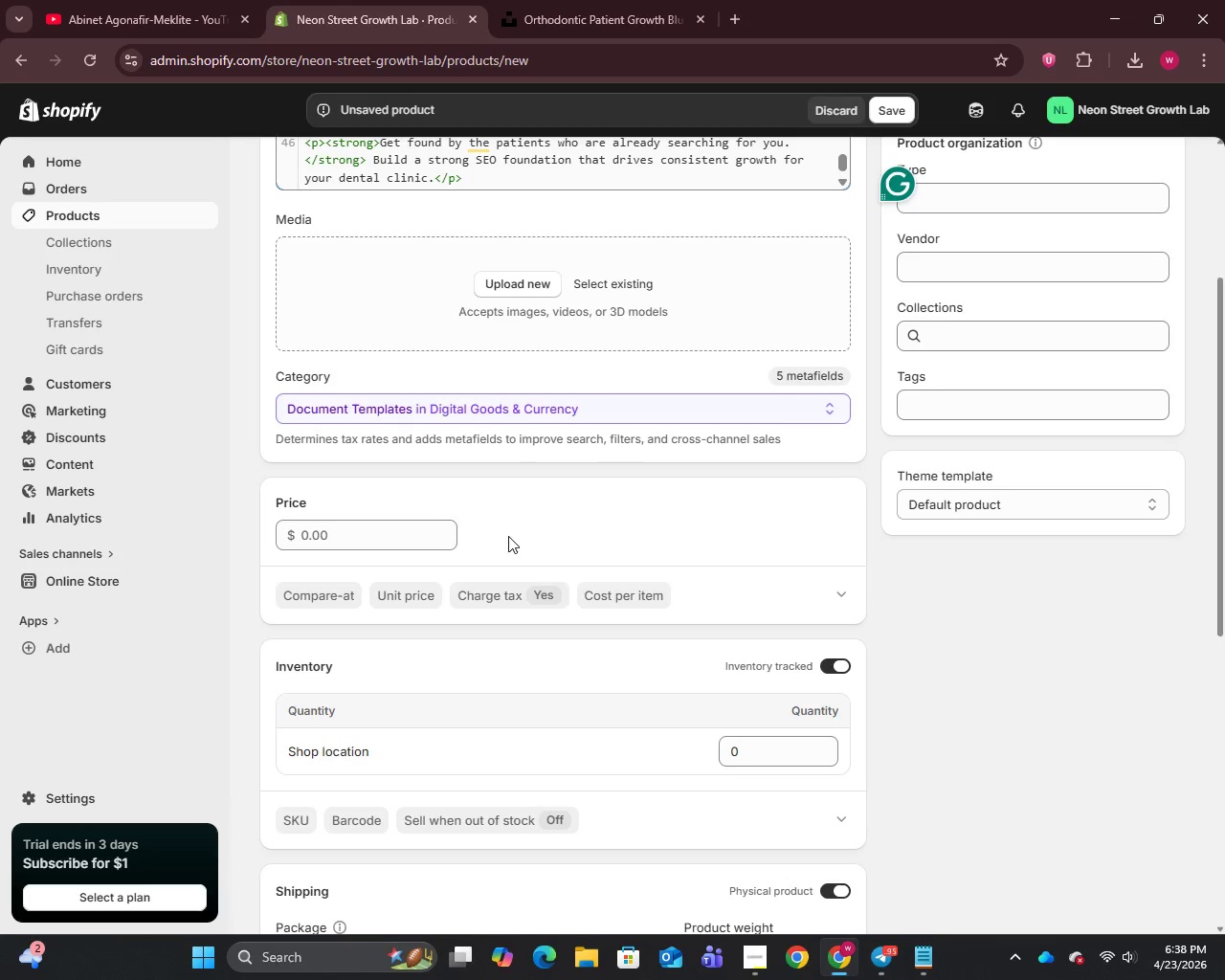 
left_click([129, 0])
 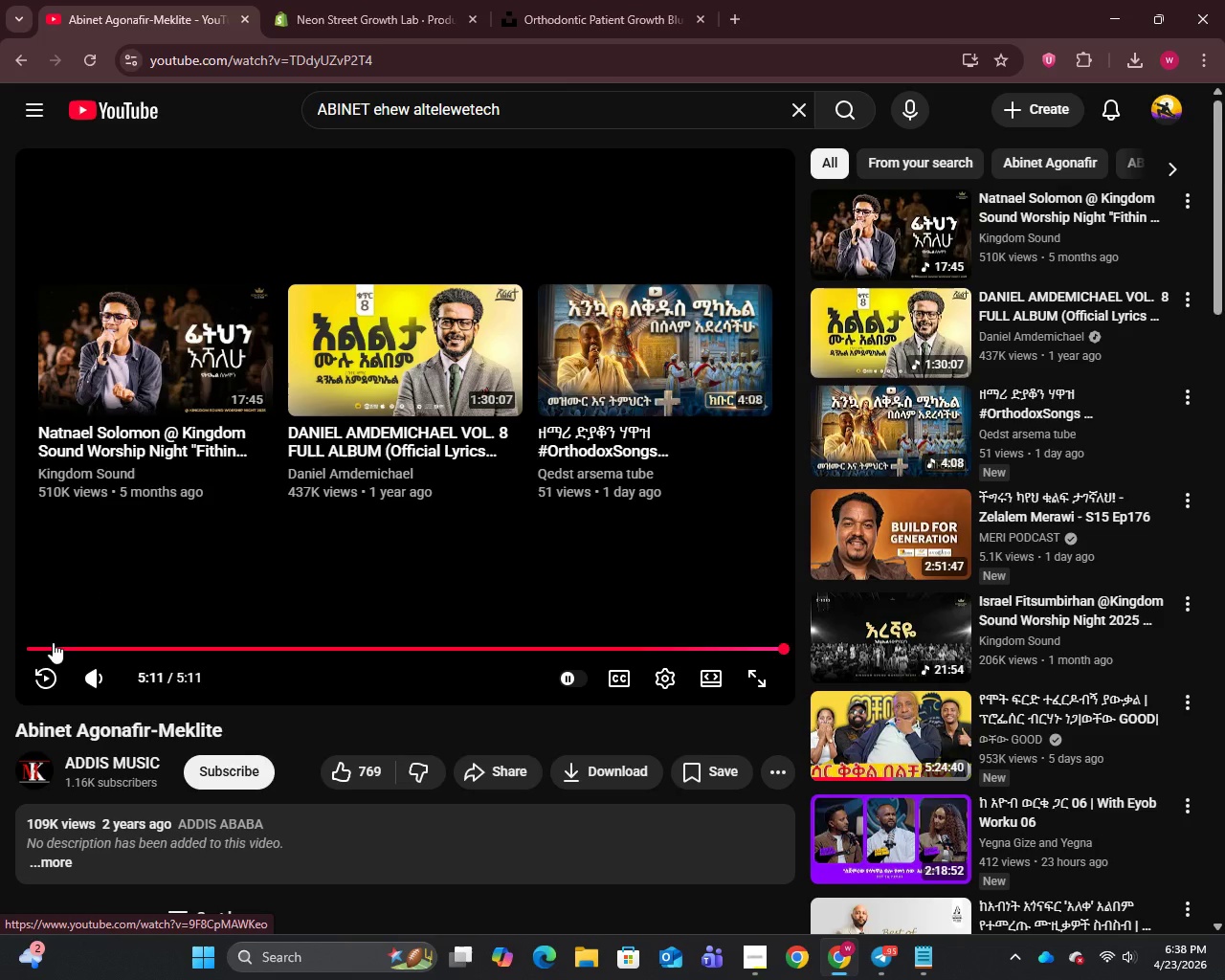 
left_click_drag(start_coordinate=[45, 678], to_coordinate=[46, 672])
 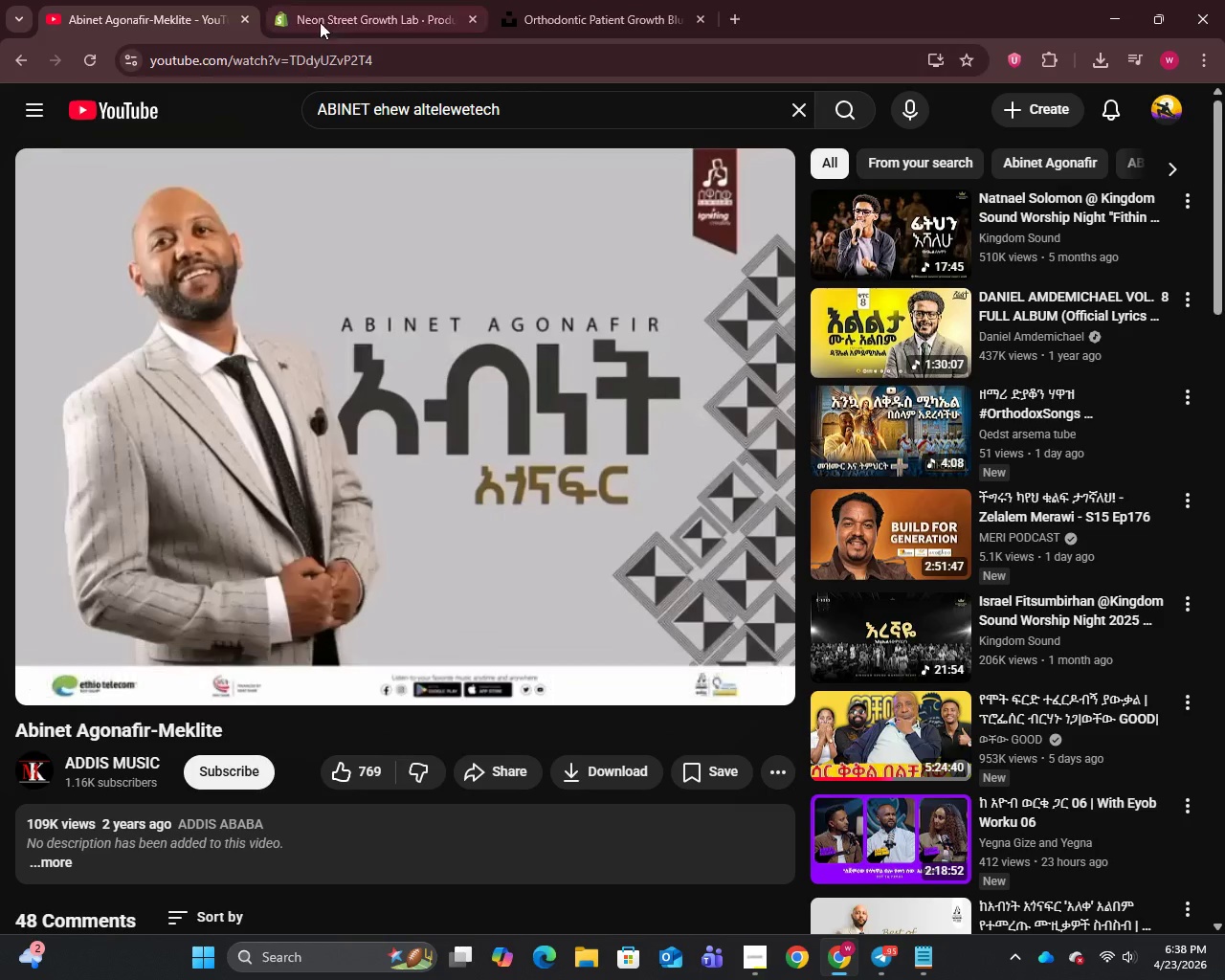 
left_click([320, 0])
 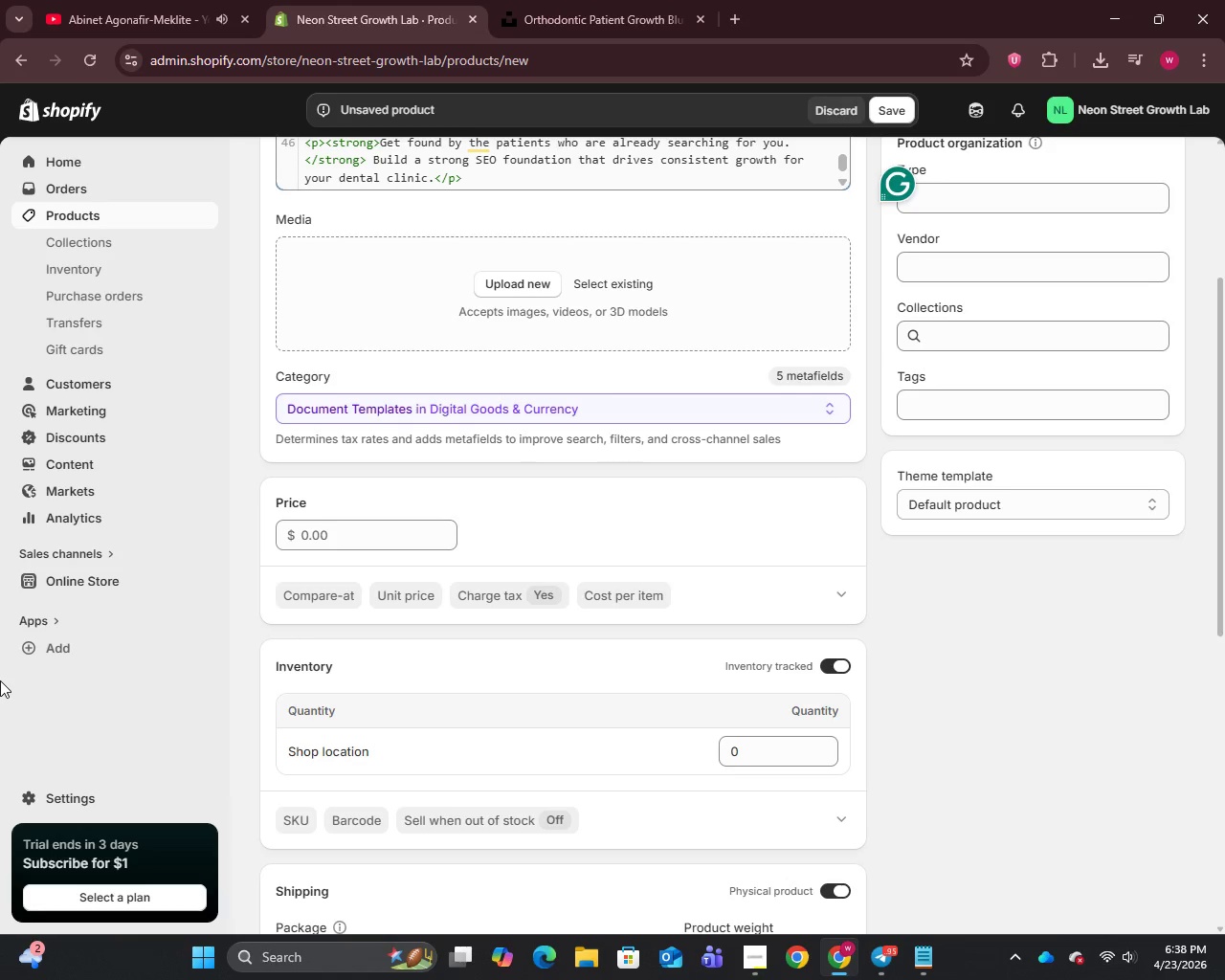 
wait(7.47)
 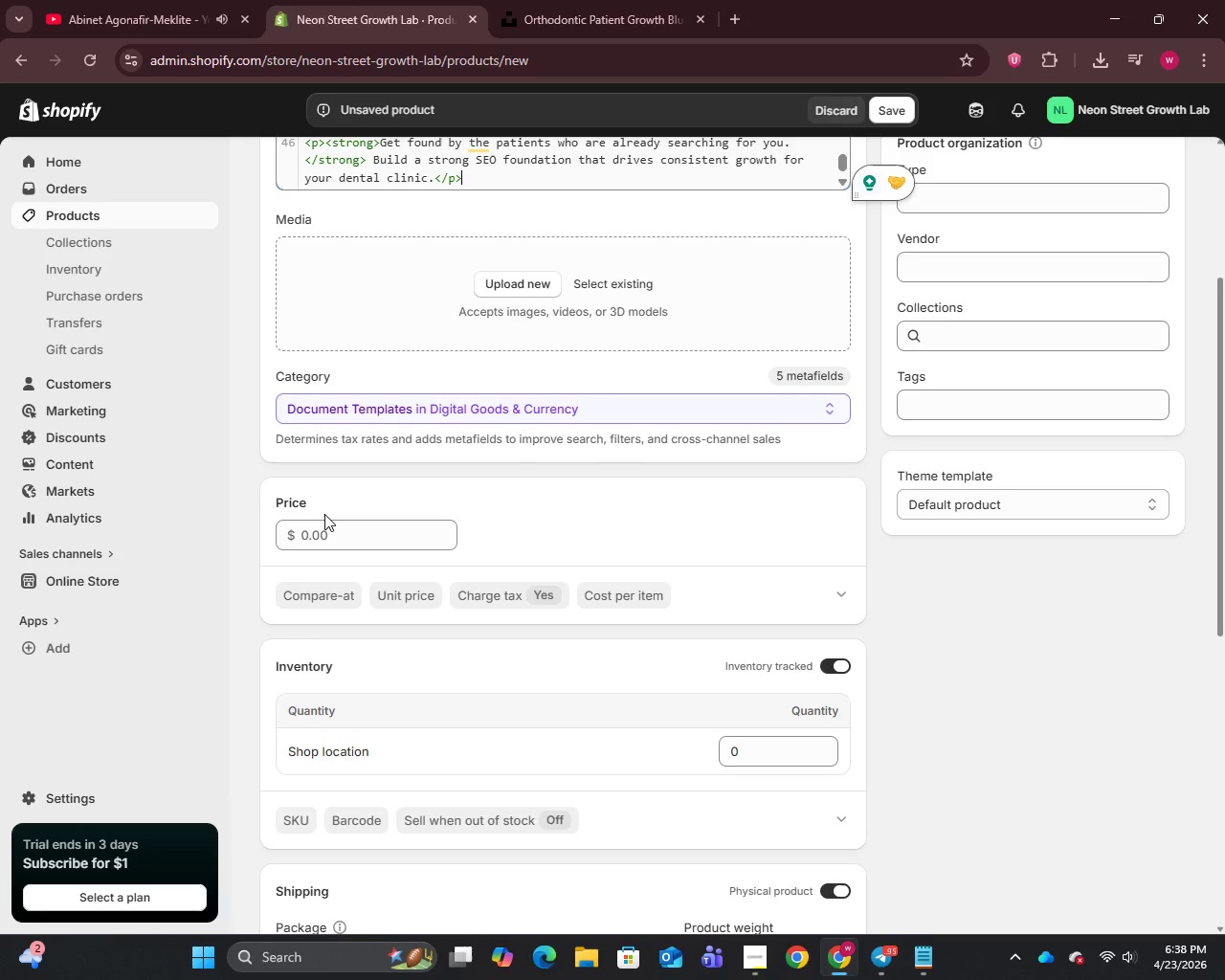 
scroll: coordinate [589, 768], scroll_direction: down, amount: 14.0
 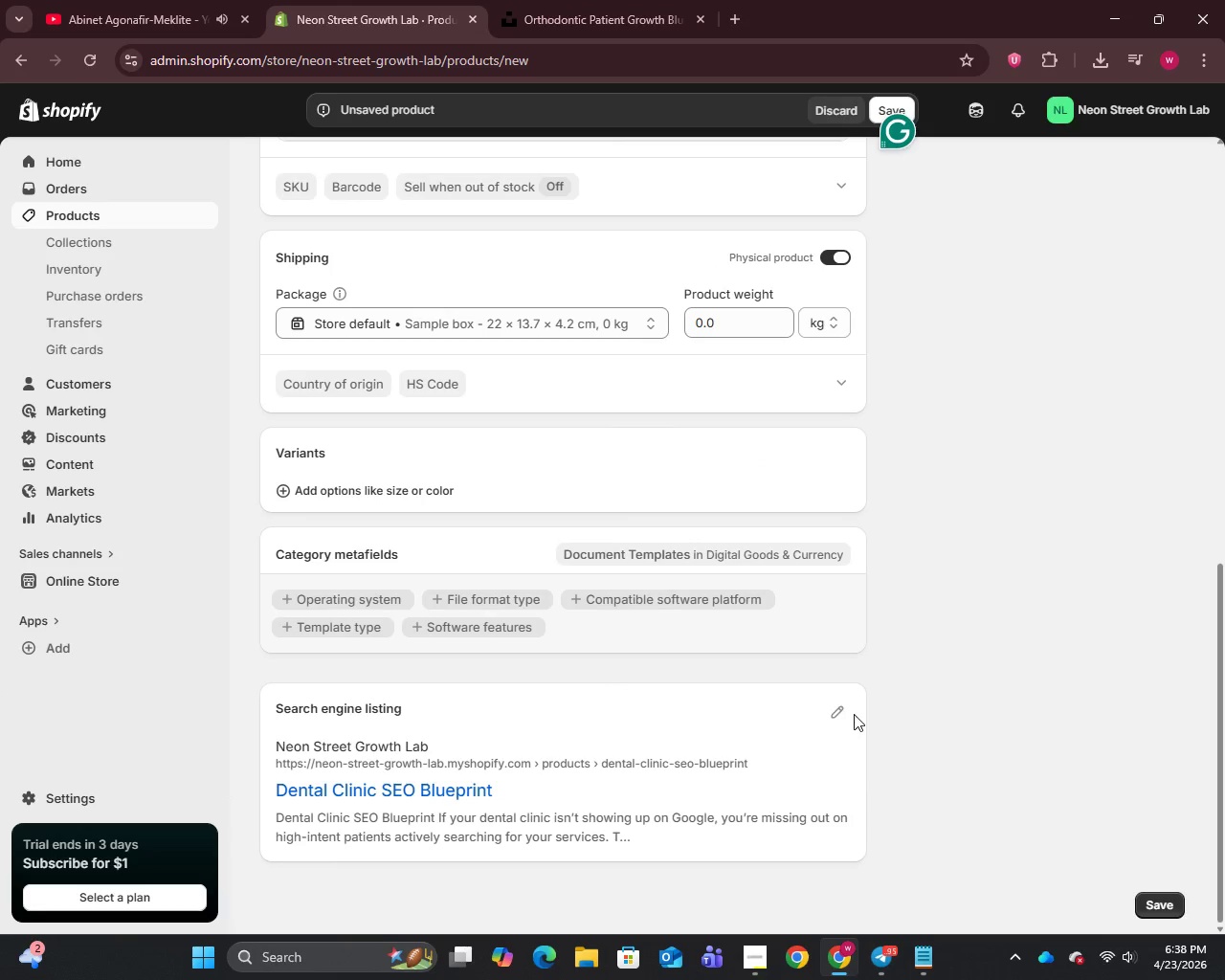 
left_click([836, 711])
 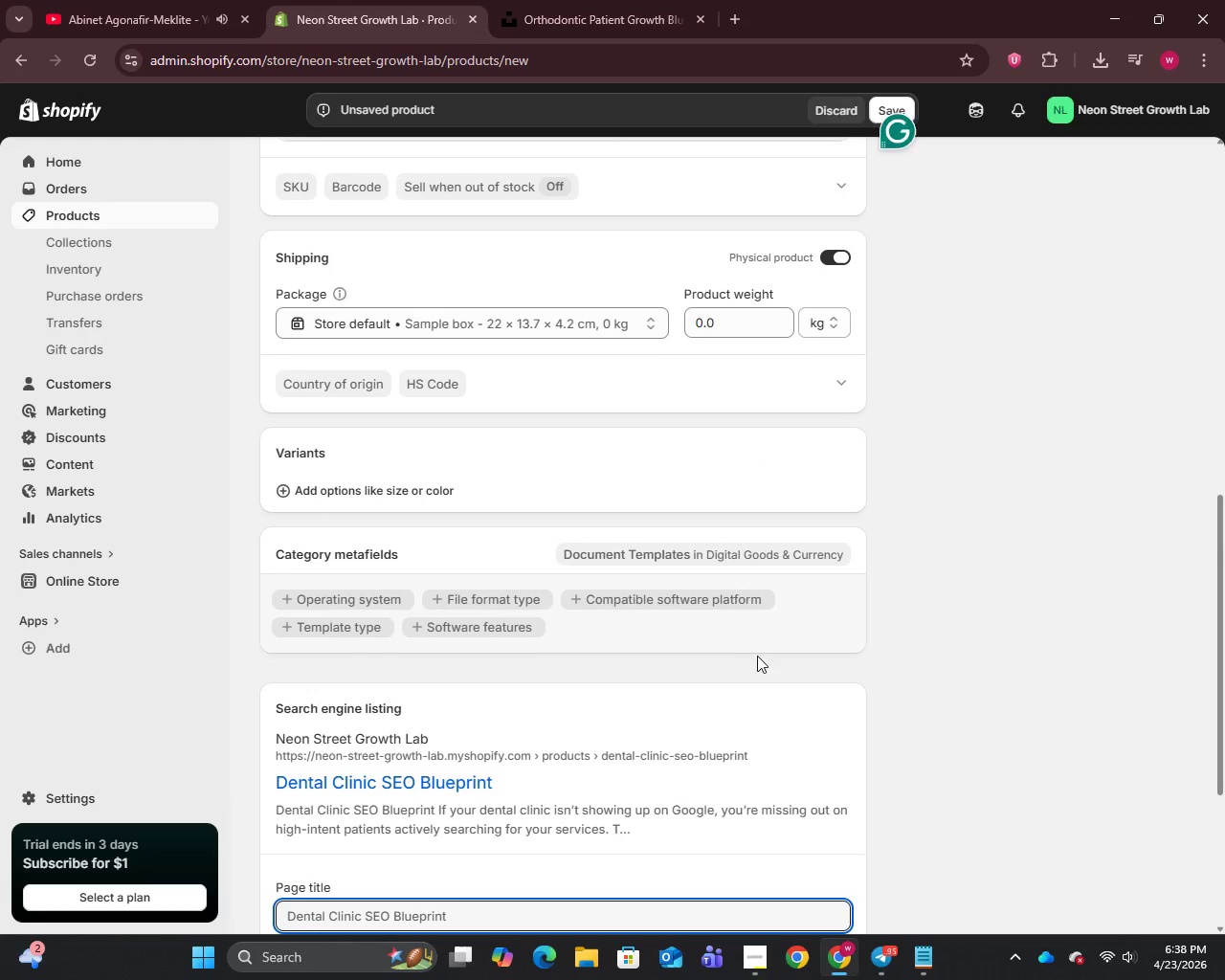 
scroll: coordinate [726, 643], scroll_direction: down, amount: 7.0
 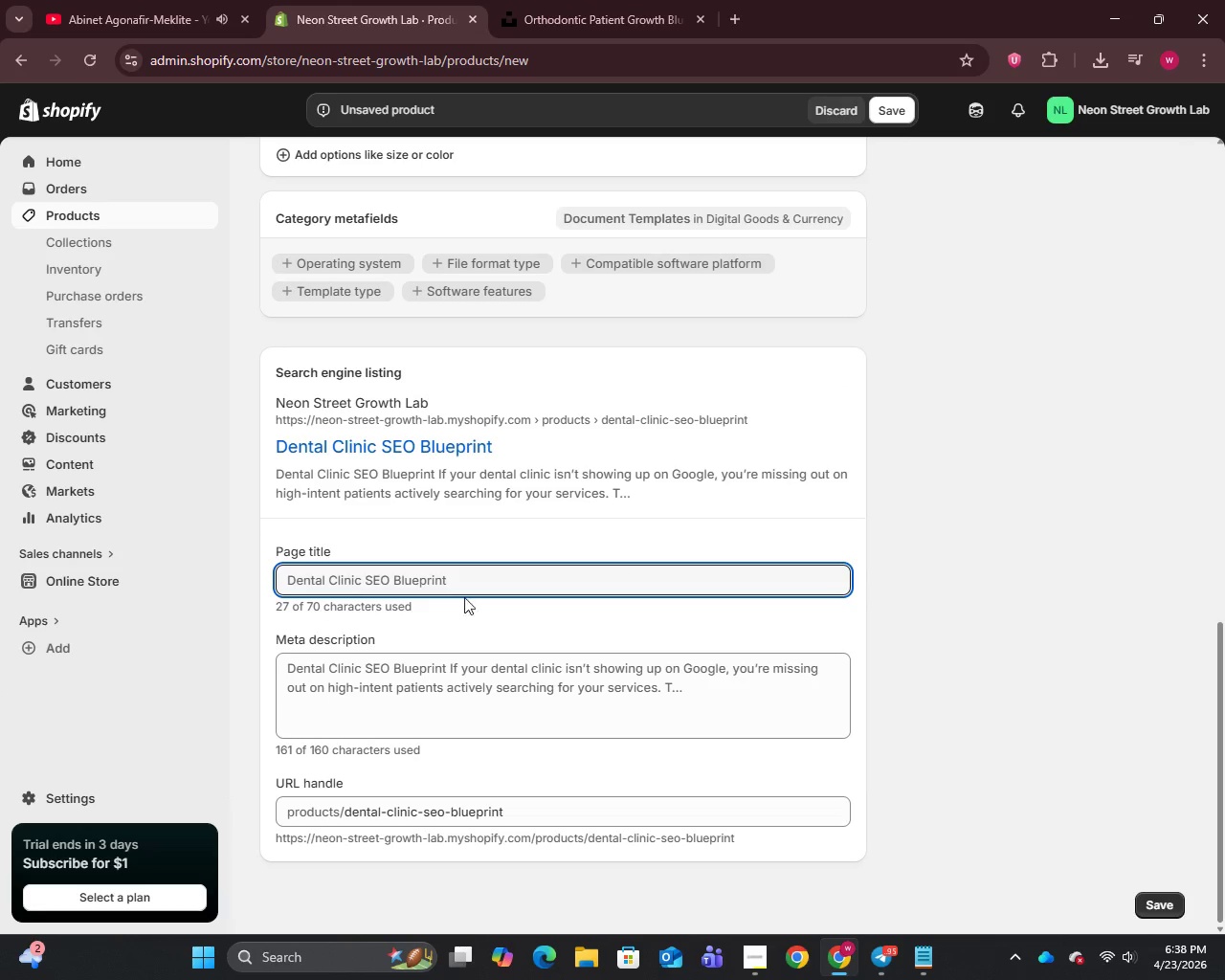 
left_click([468, 581])
 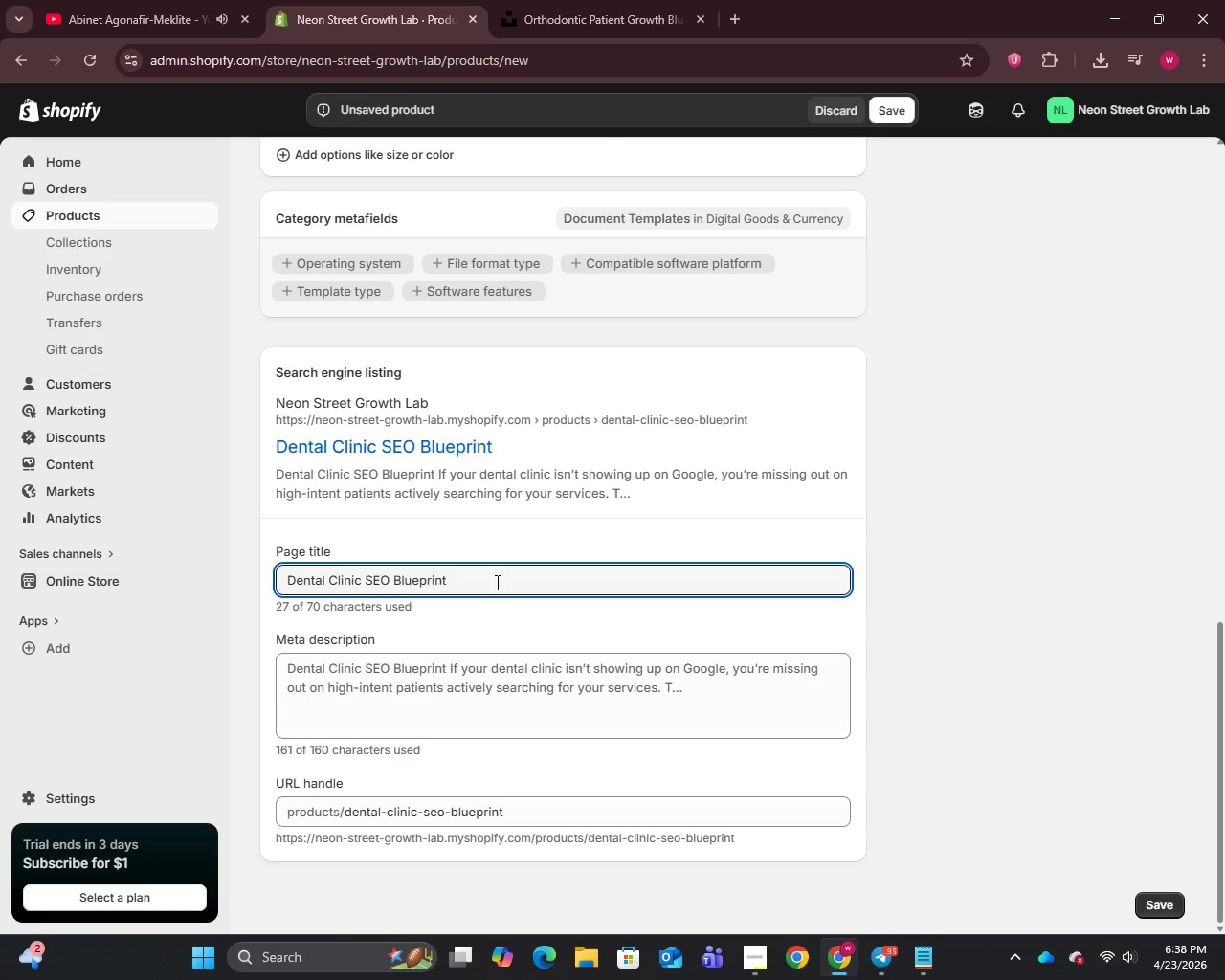 
wait(5.03)
 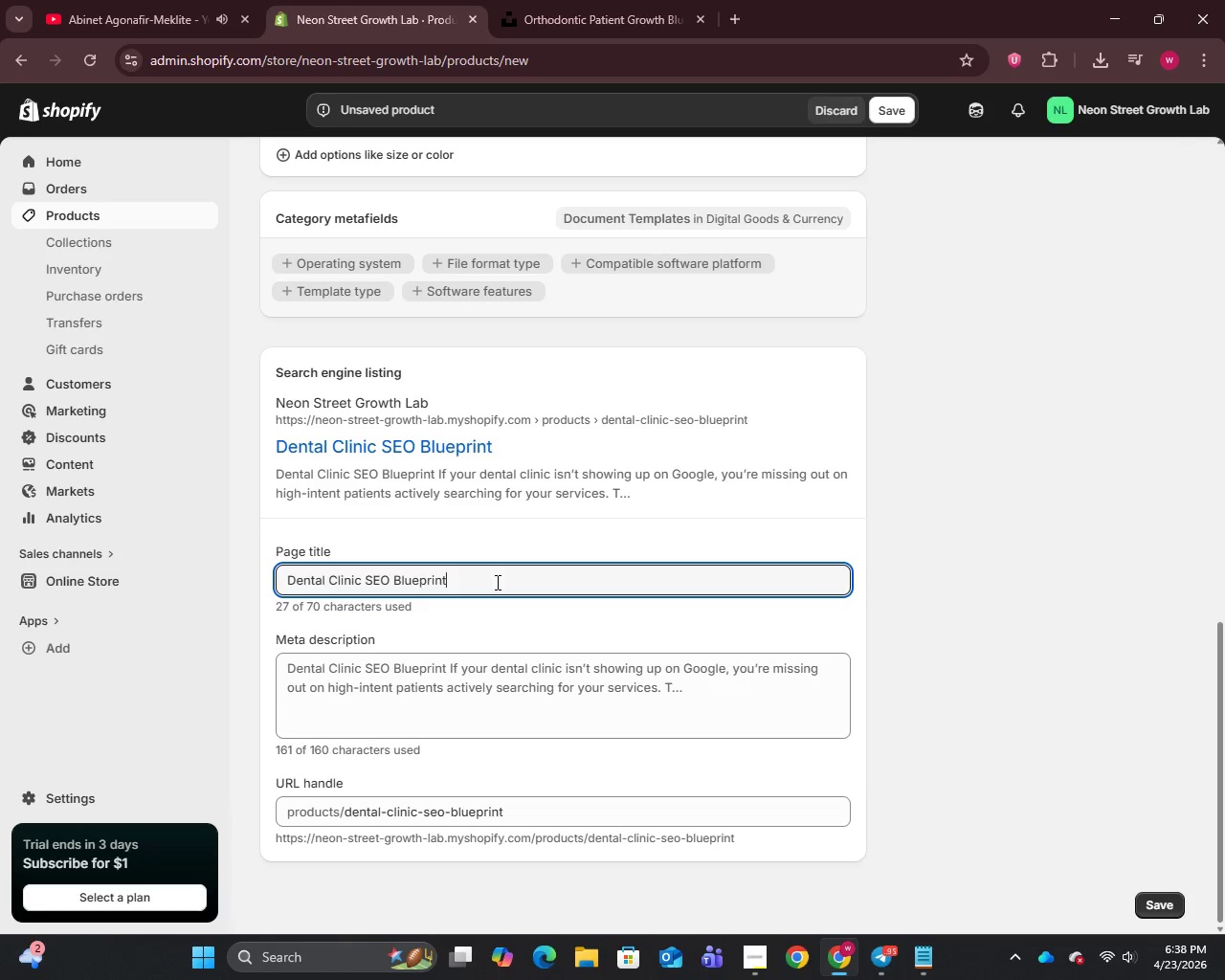 
type( | Rank Higher On Google)
 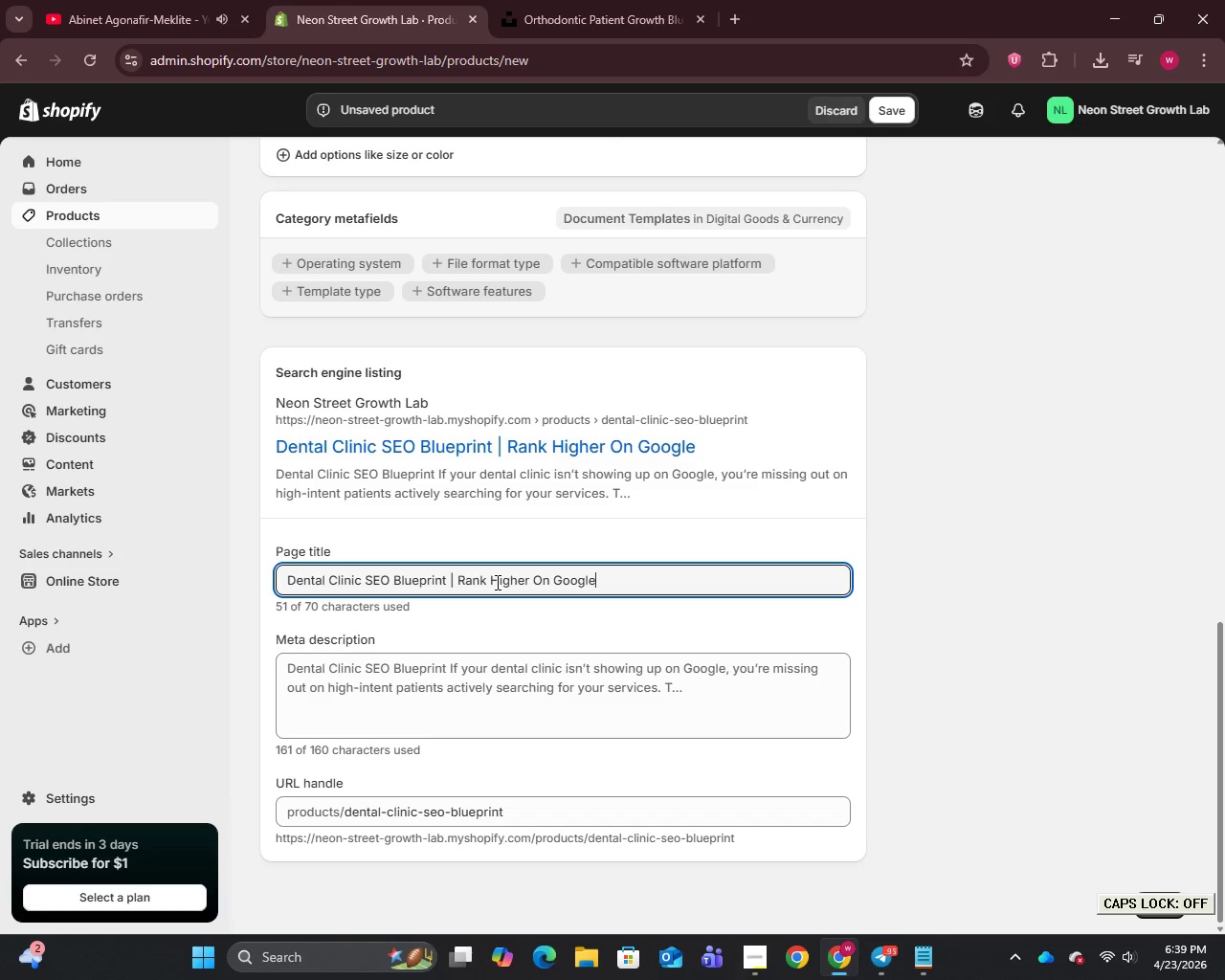 
left_click([544, 586])
 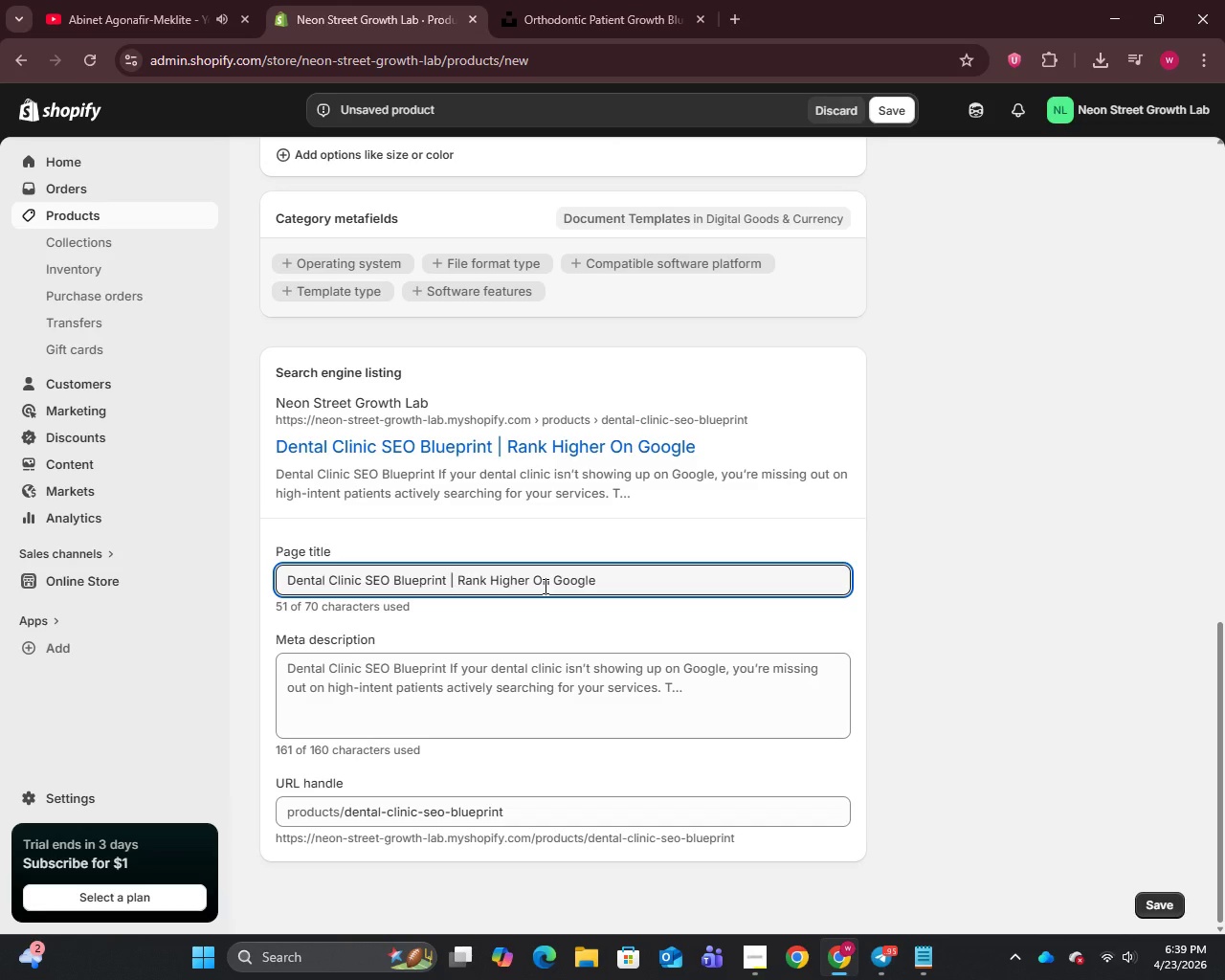 
key(Backspace)
 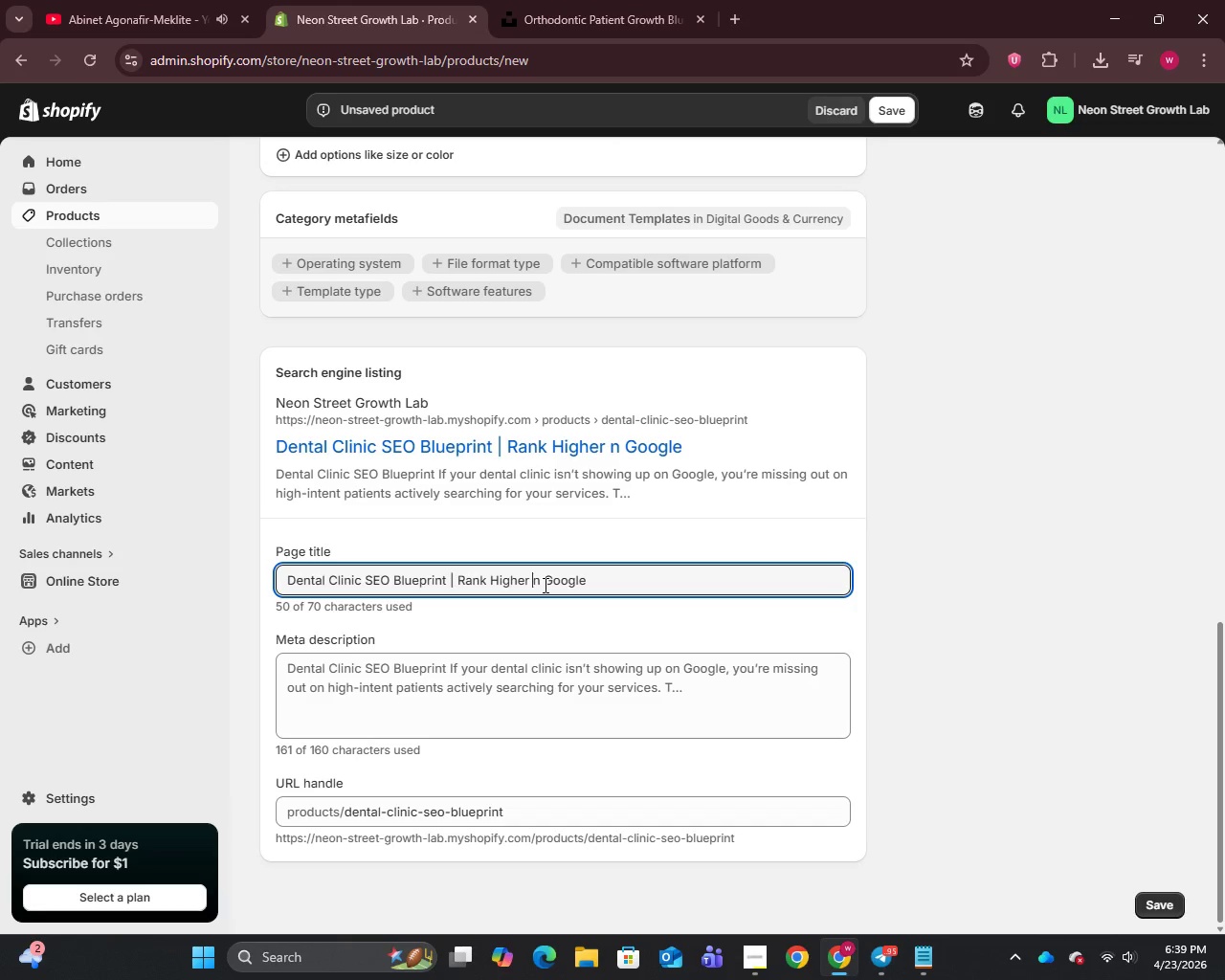 
key(O)
 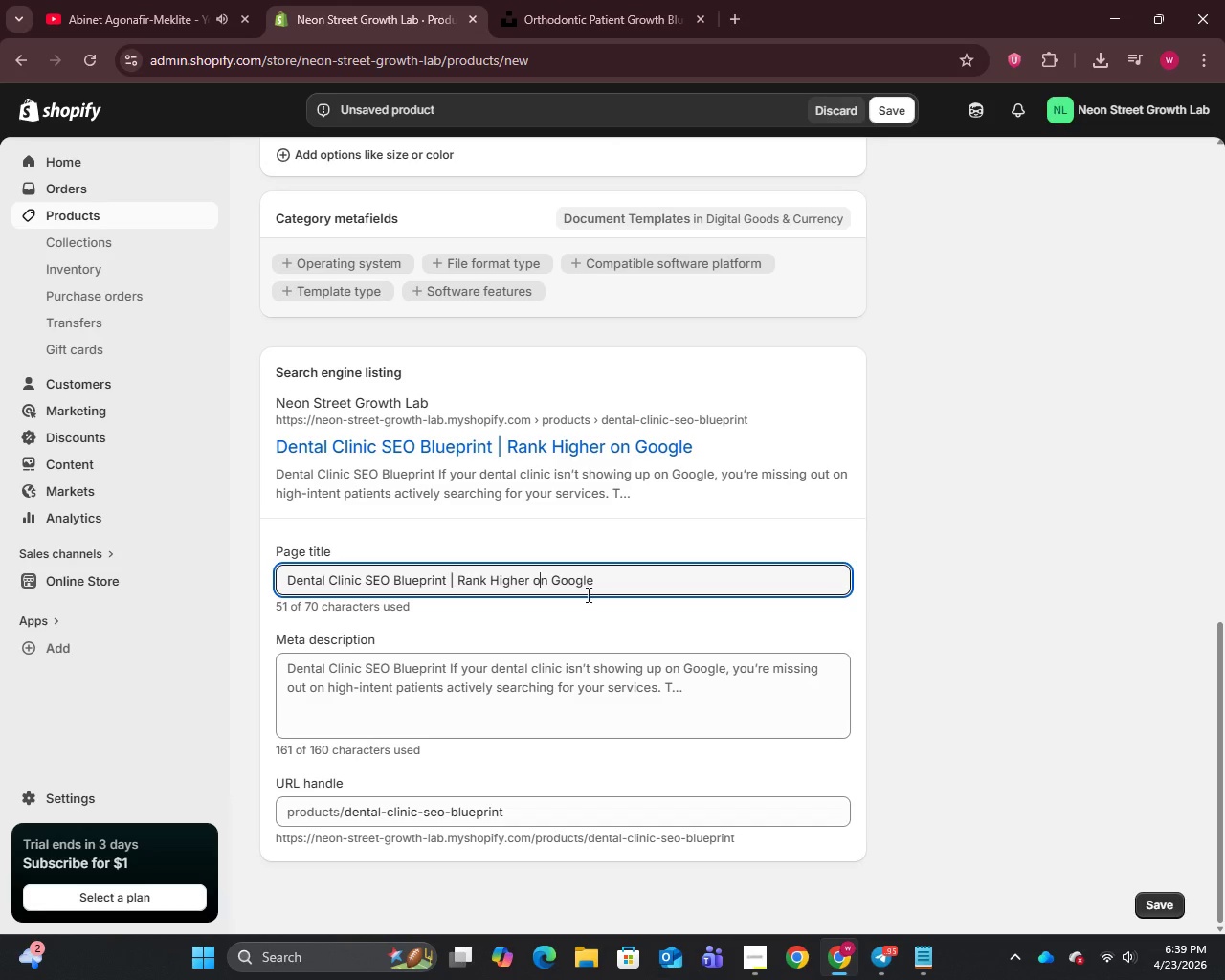 
left_click([484, 693])
 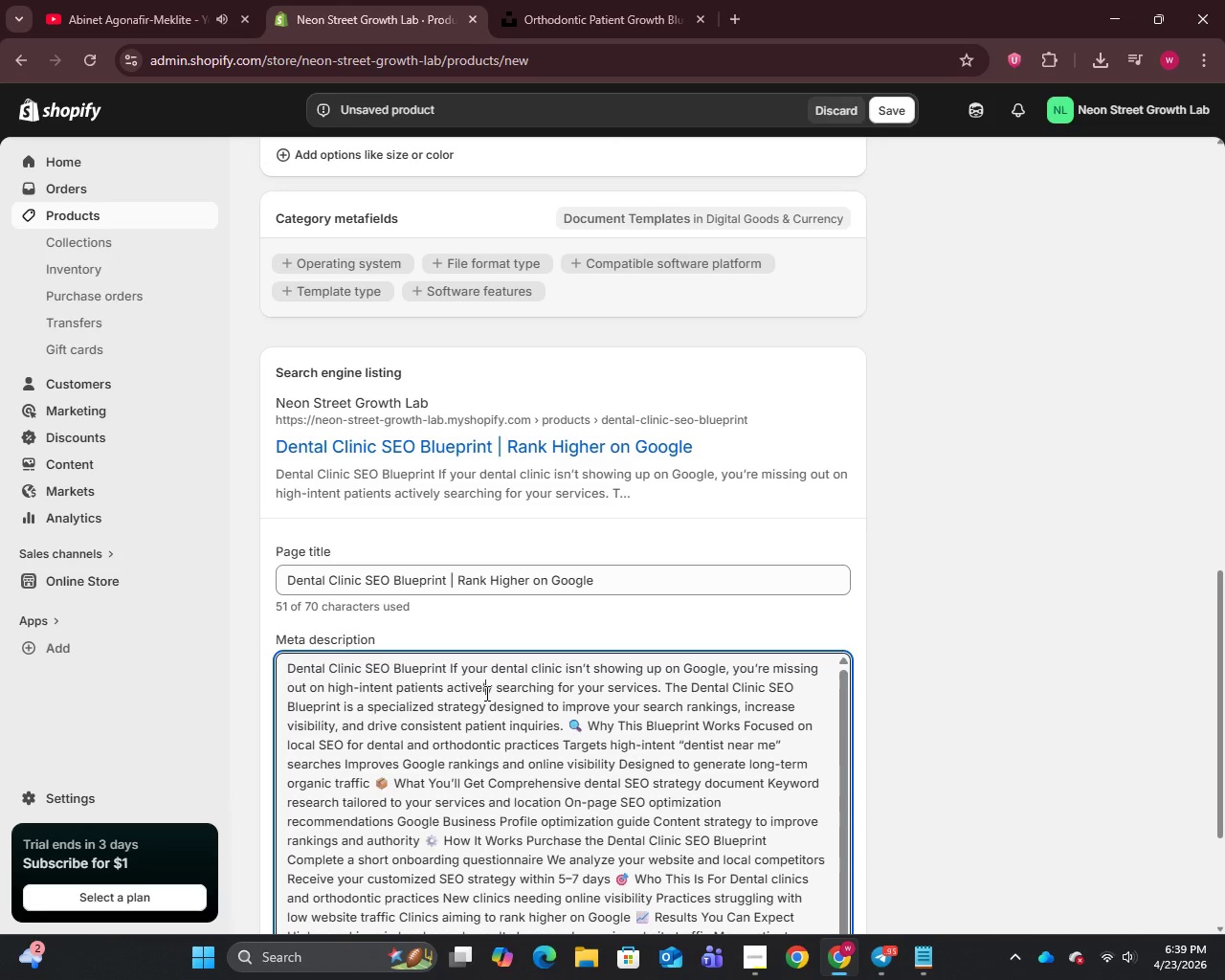 
key(Control+A)
 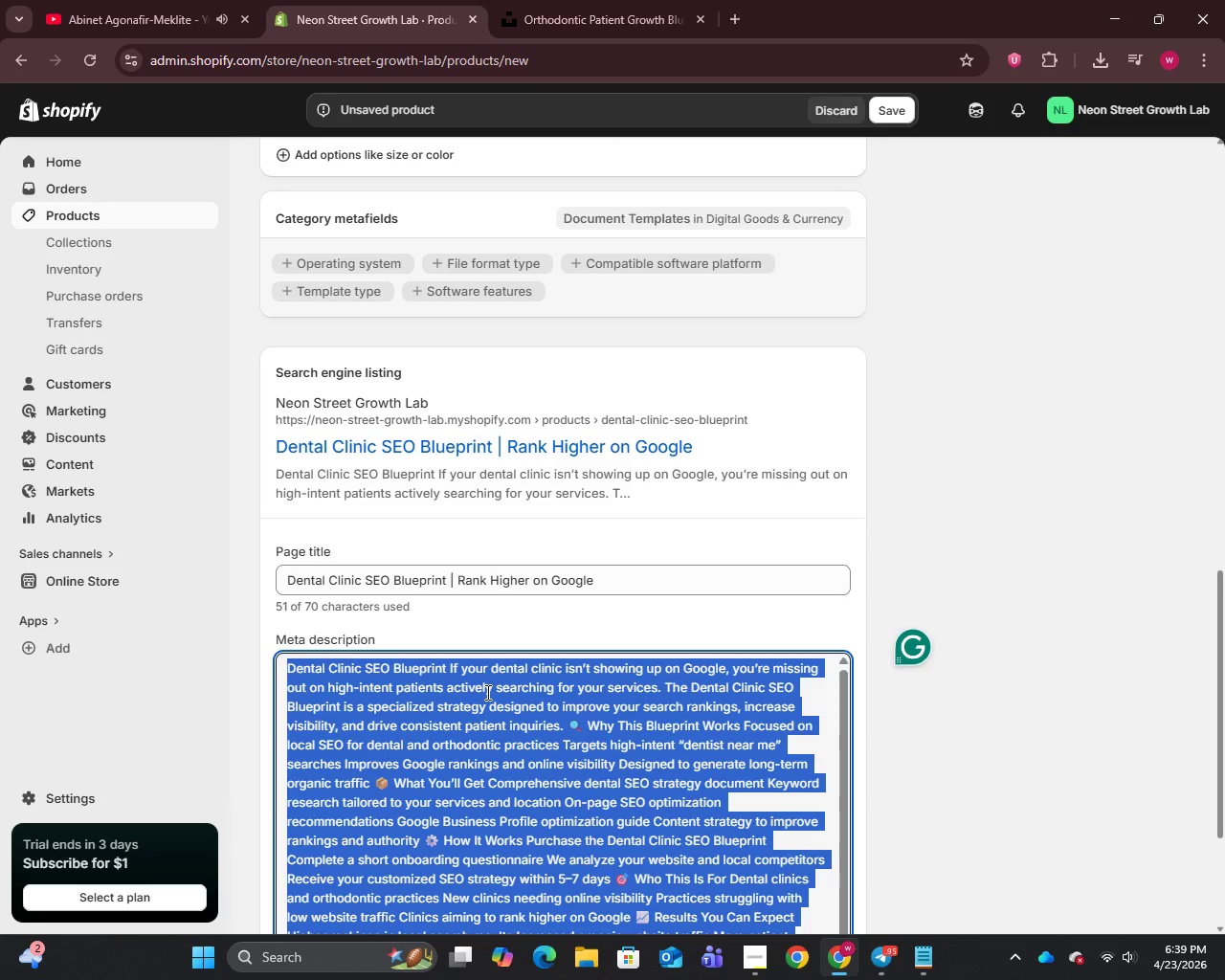 
key(Backspace)
type(Dental SEO strategy to improve rankings, attract more patients, and growt)
key(Backspace)
type( yoour)
key(Backspace)
key(Backspace)
key(Backspace)
type(ur clinic with proven local SEO techniques.)
 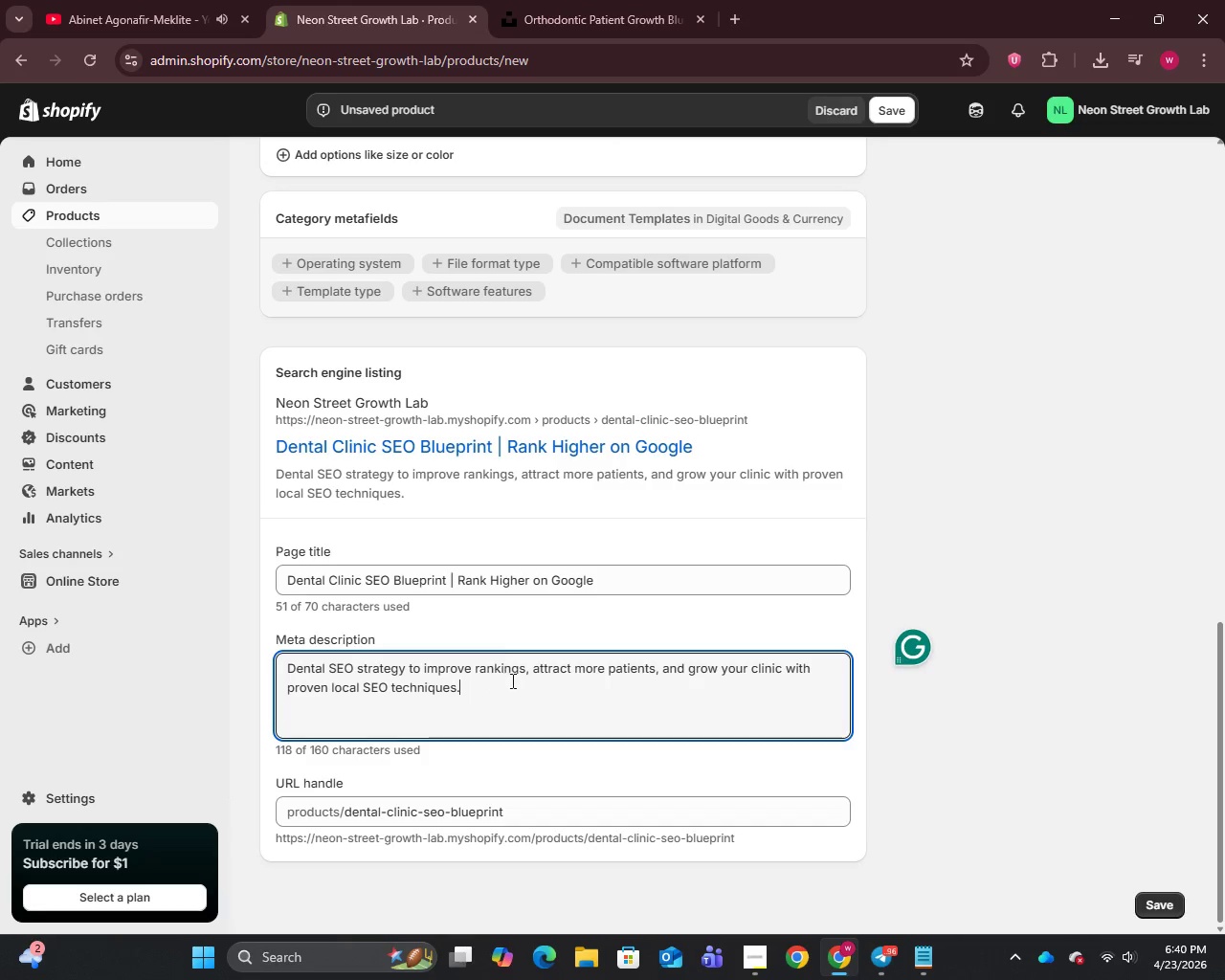 
scroll: coordinate [1082, 598], scroll_direction: up, amount: 18.0
 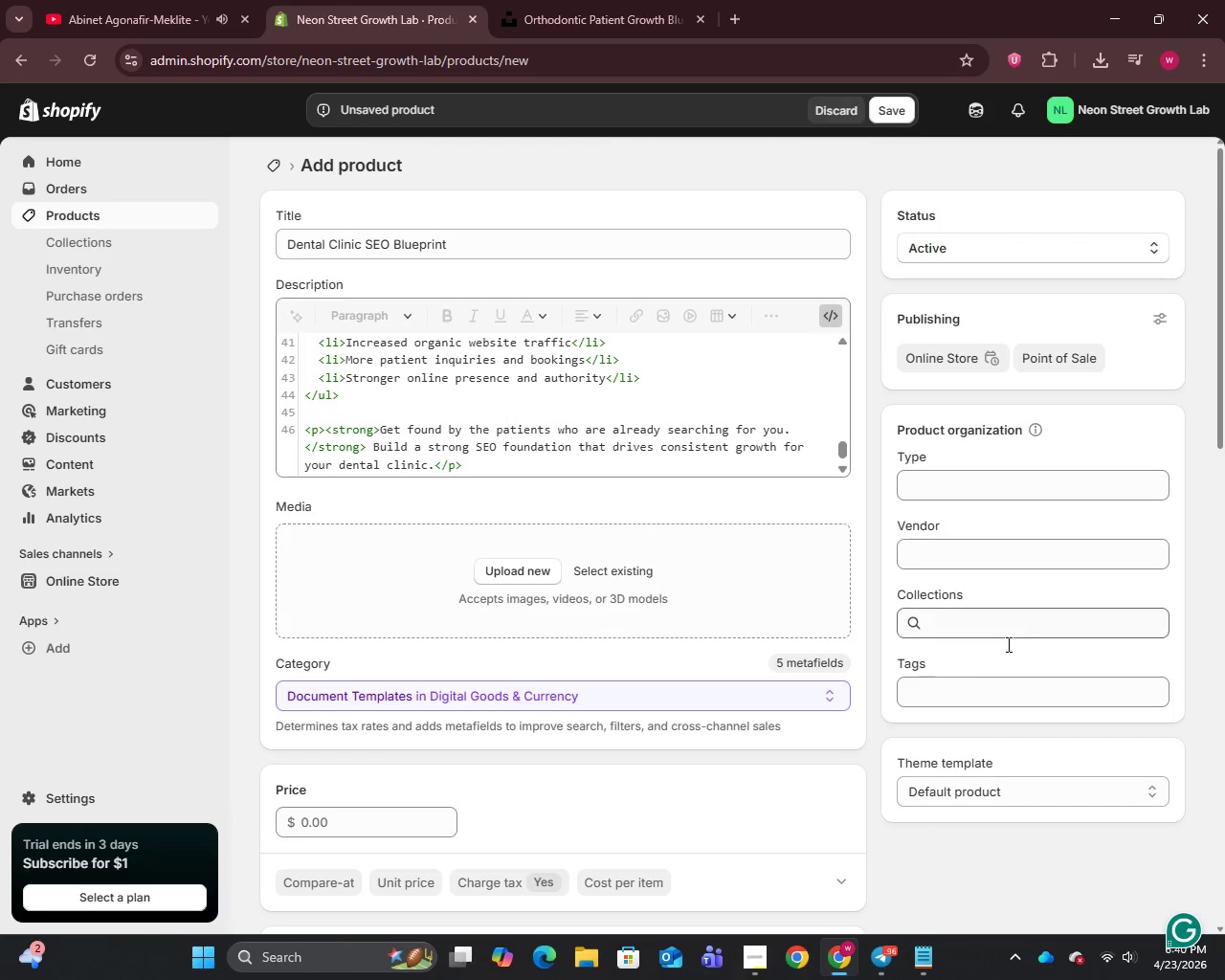 
scroll: coordinate [973, 682], scroll_direction: down, amount: 2.0
 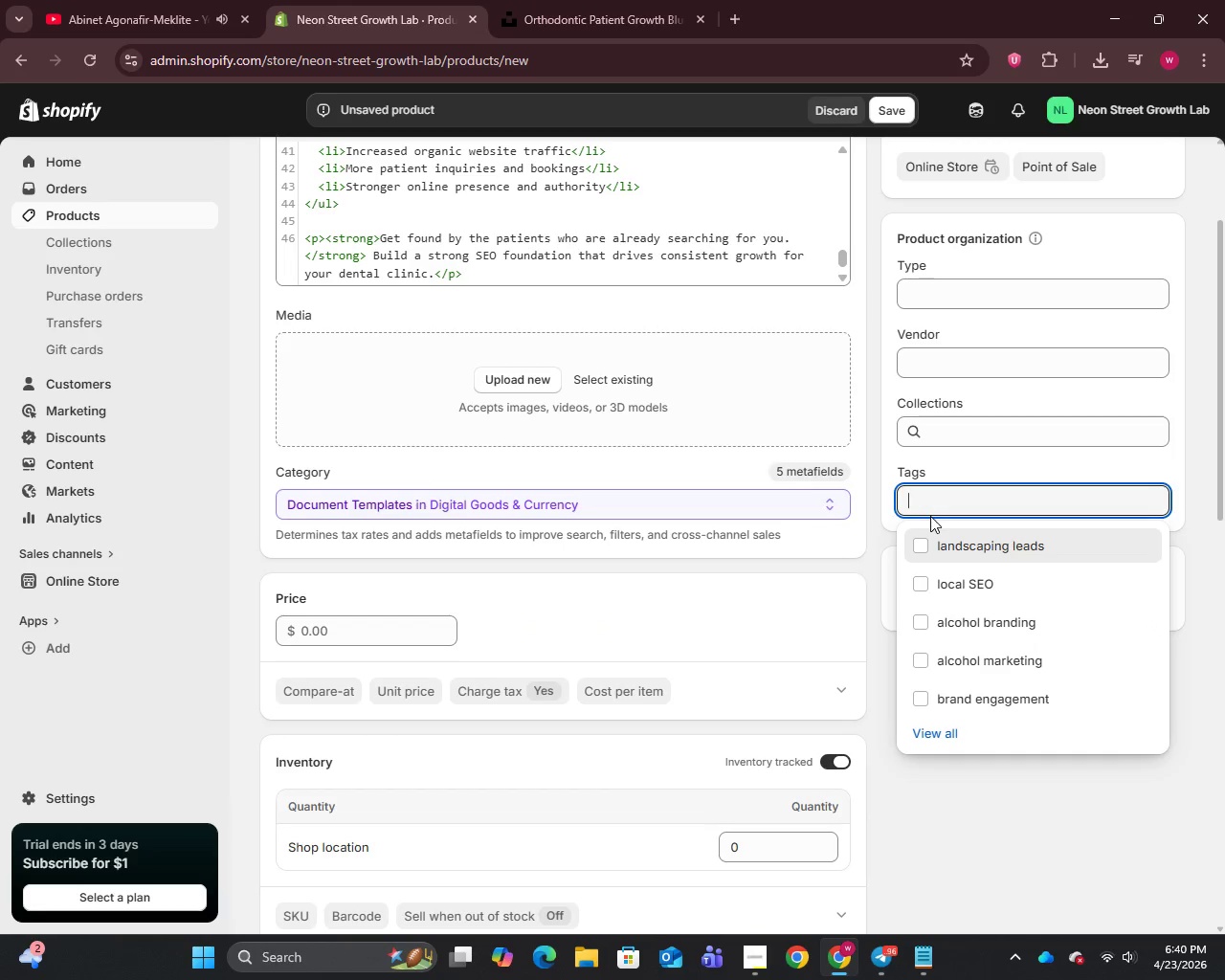 
type(dental SEO)
 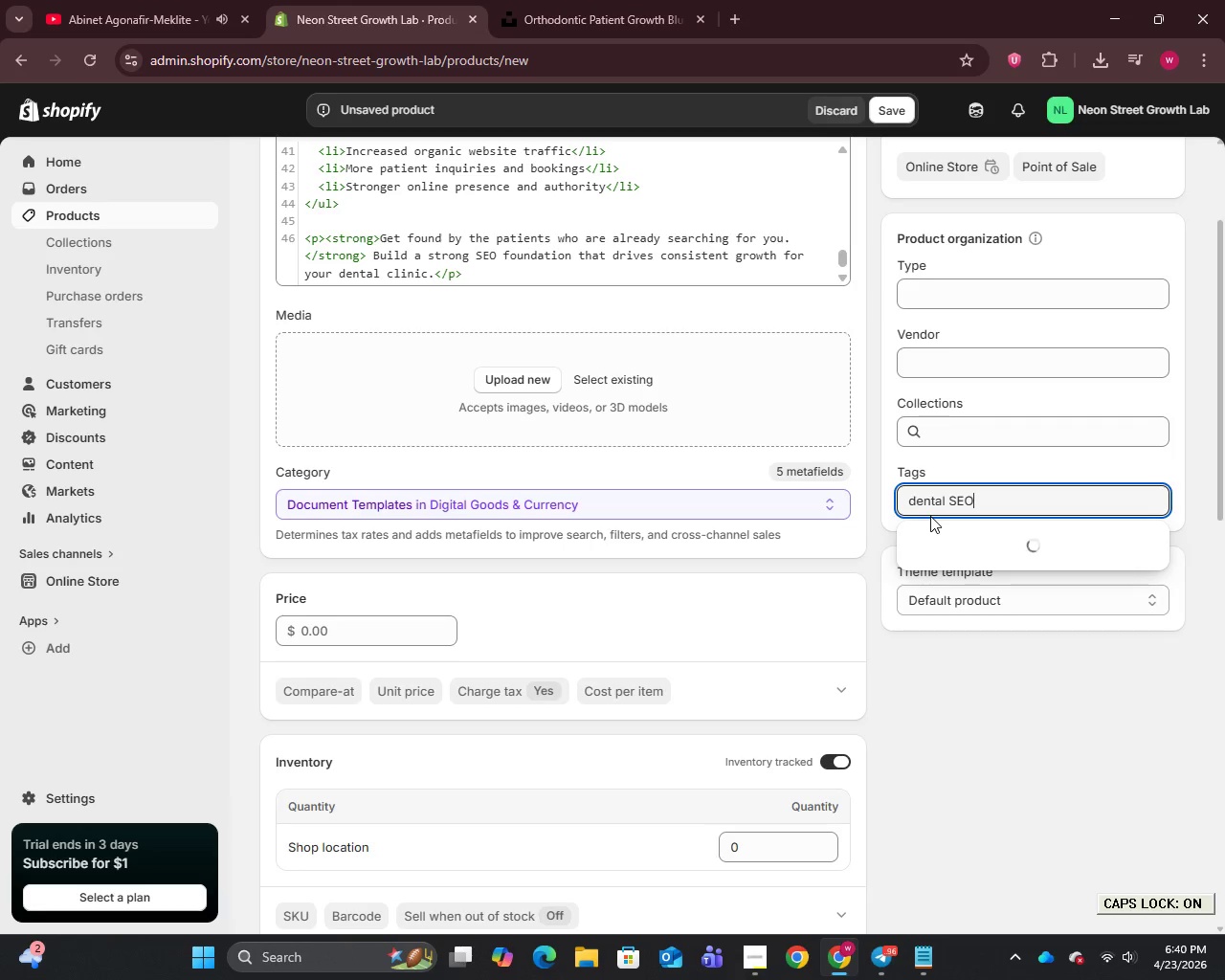 
key(Enter)
 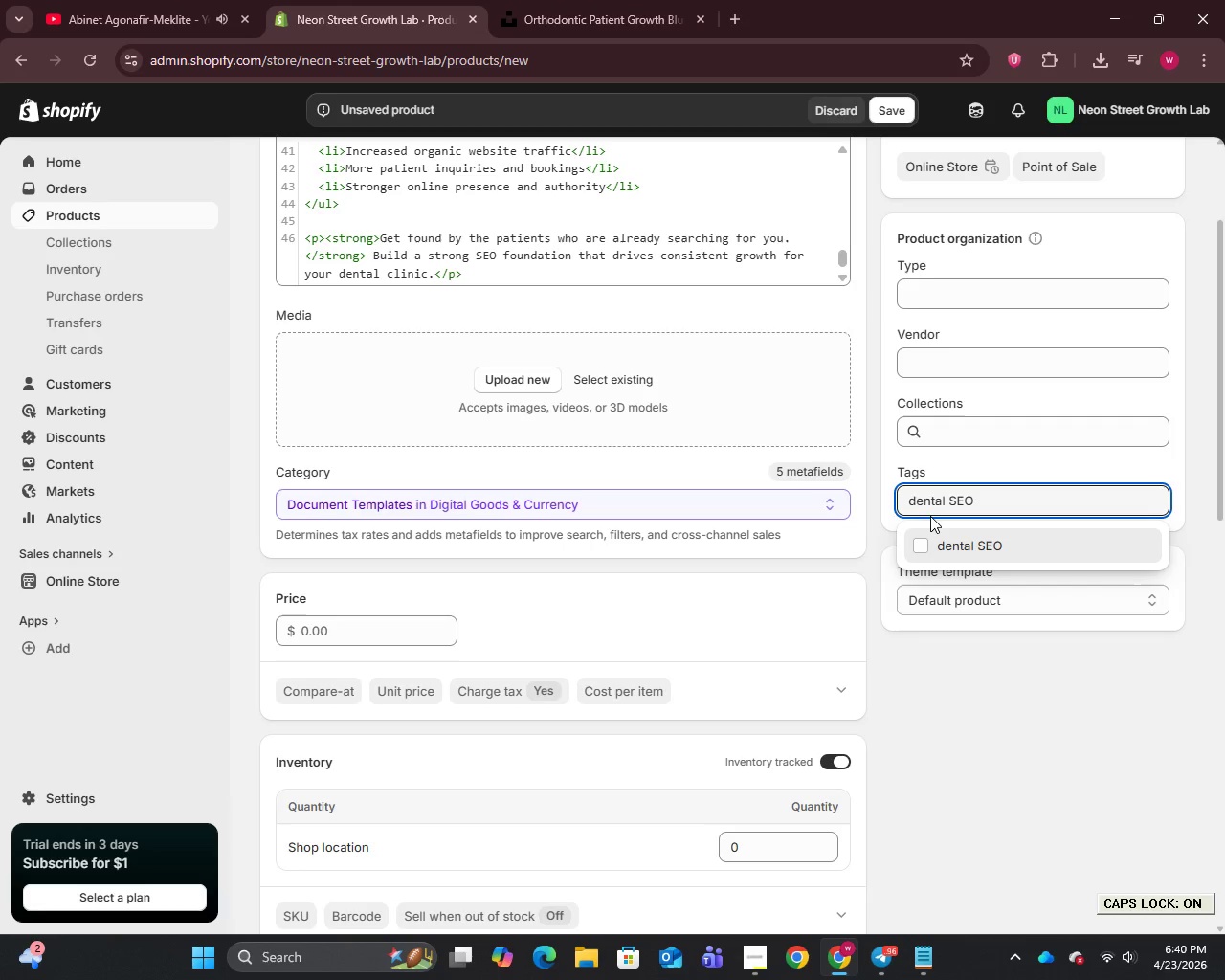 
hold_key(key=ControlLeft, duration=0.55)
 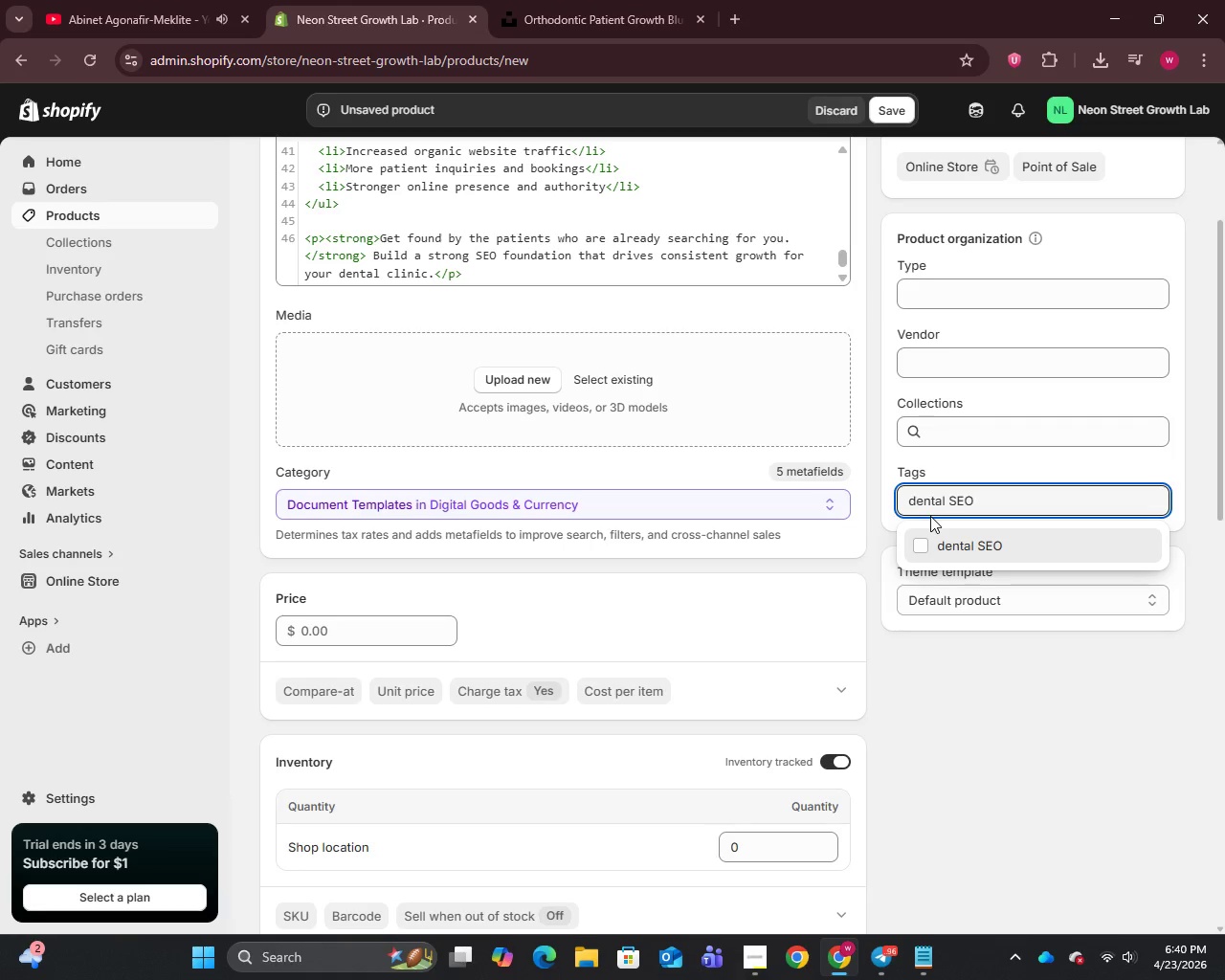 
key(Enter)
 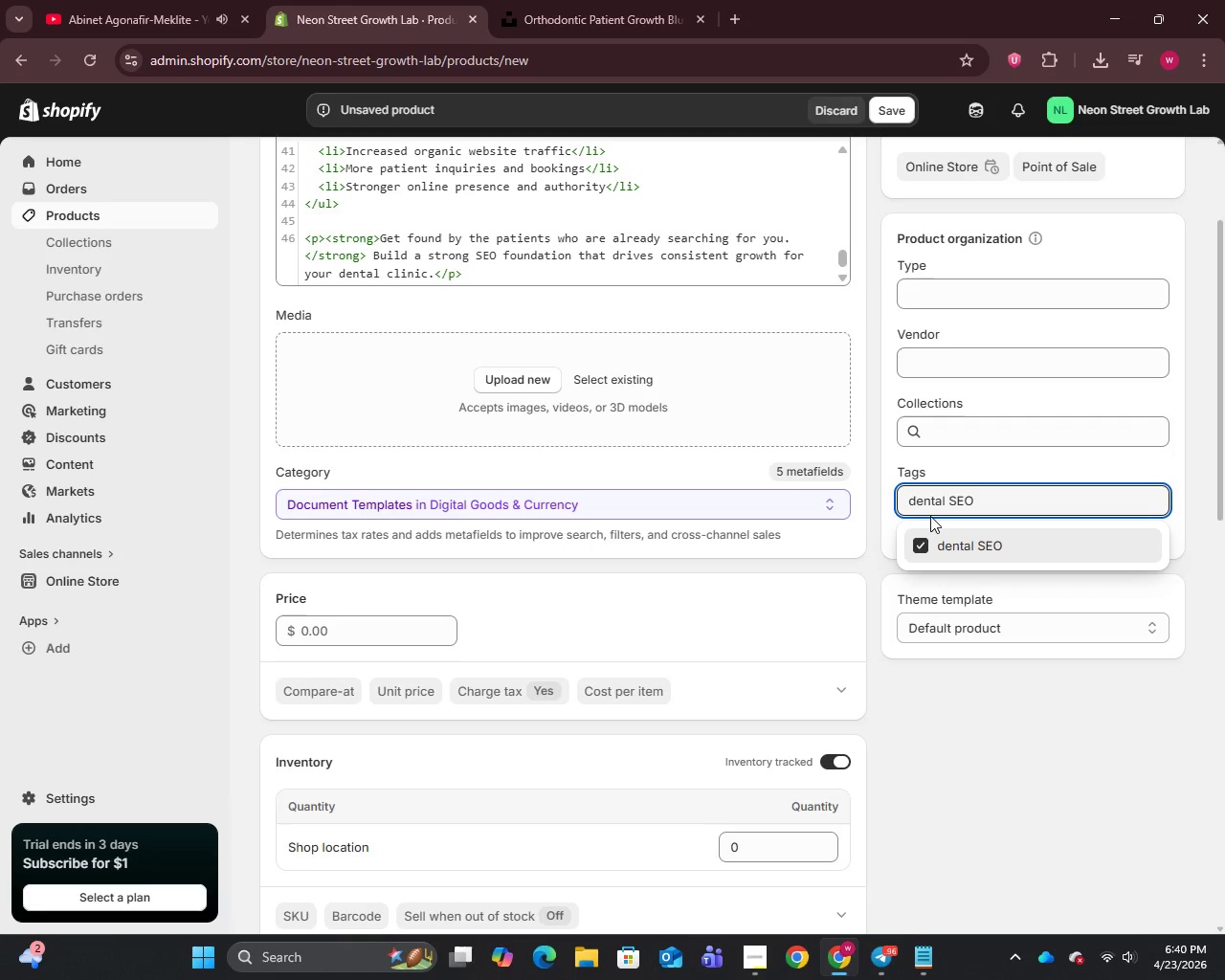 
key(Control+A)
 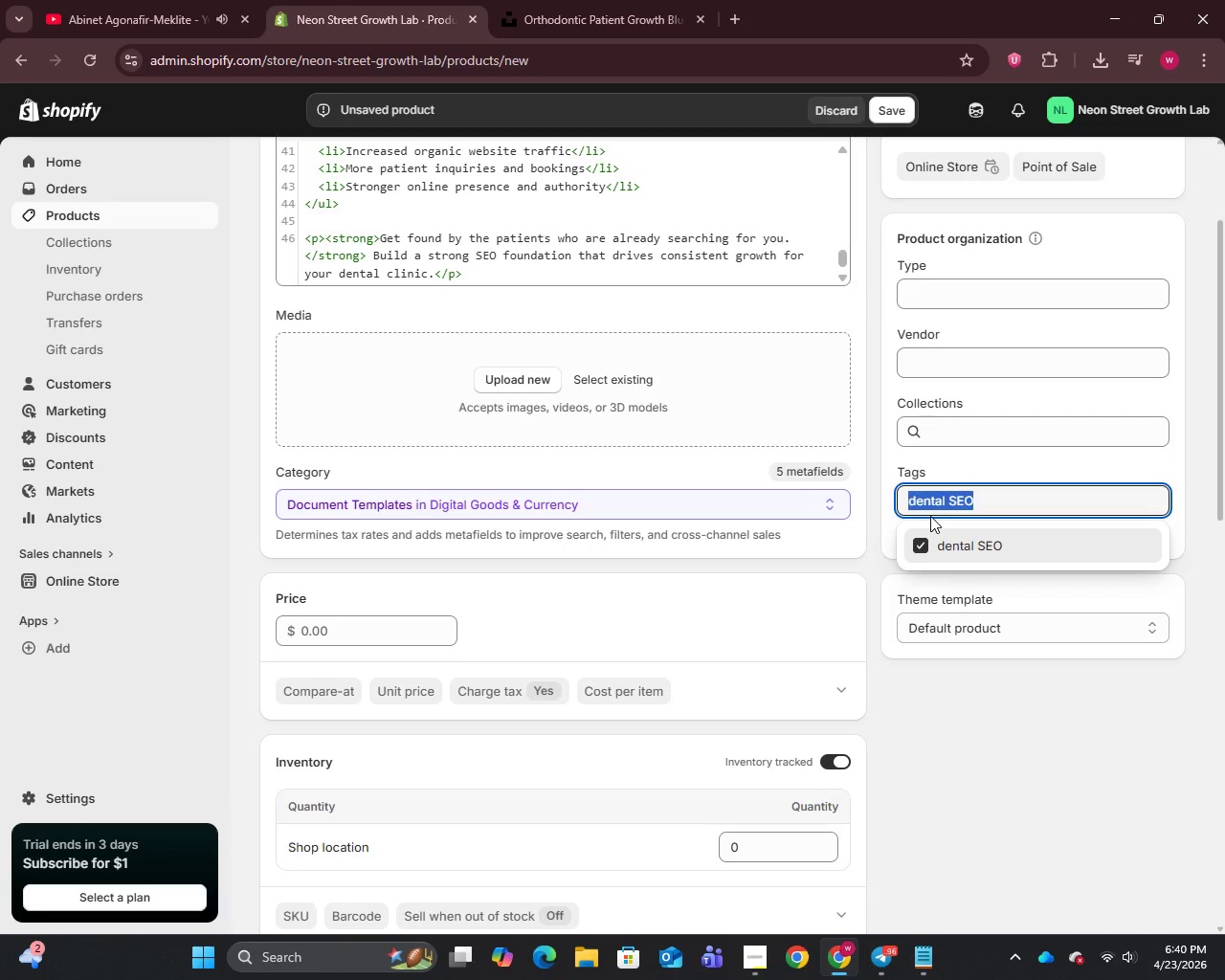 
key(Backspace)
type(dentist marketing)
 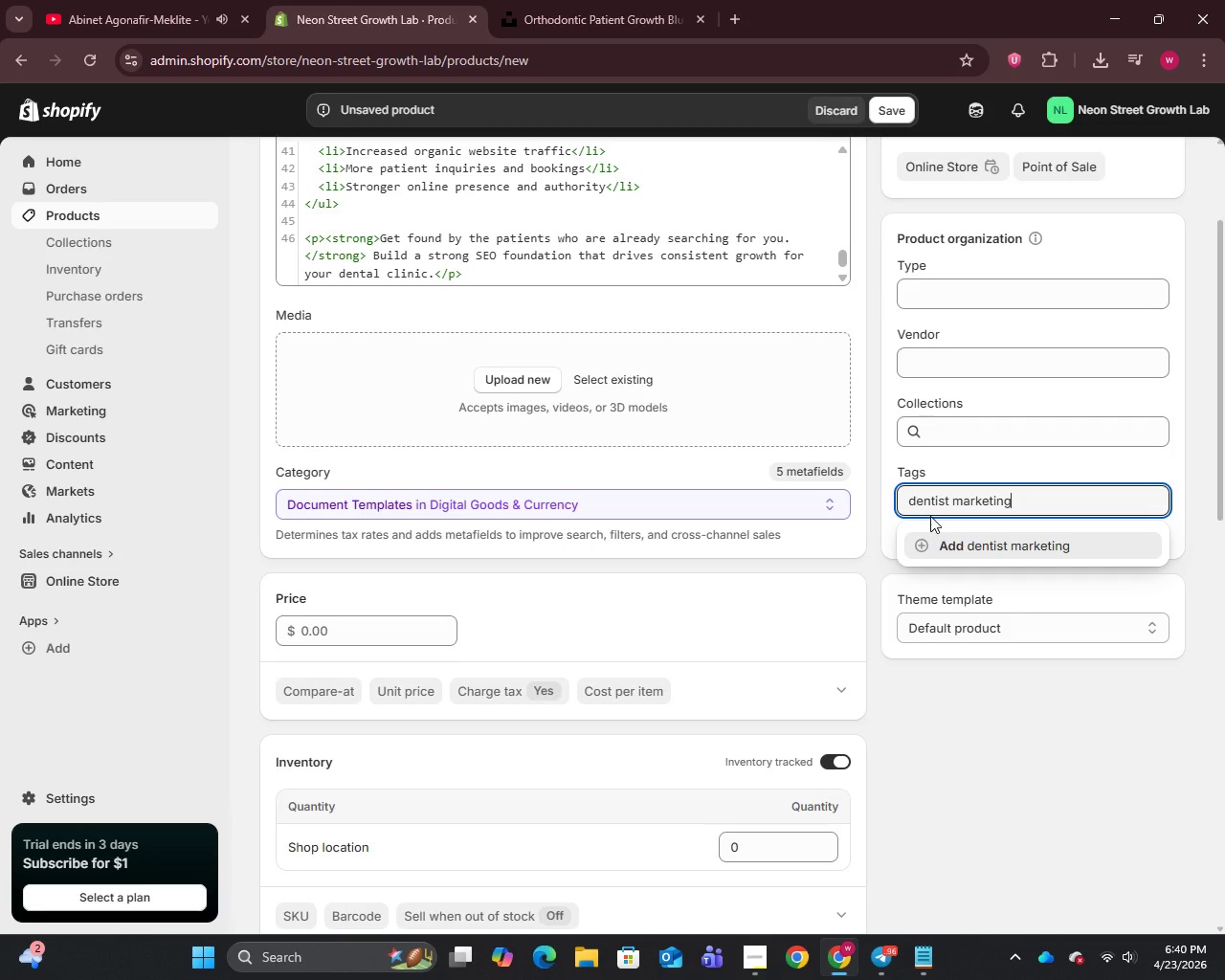 
key(Enter)
 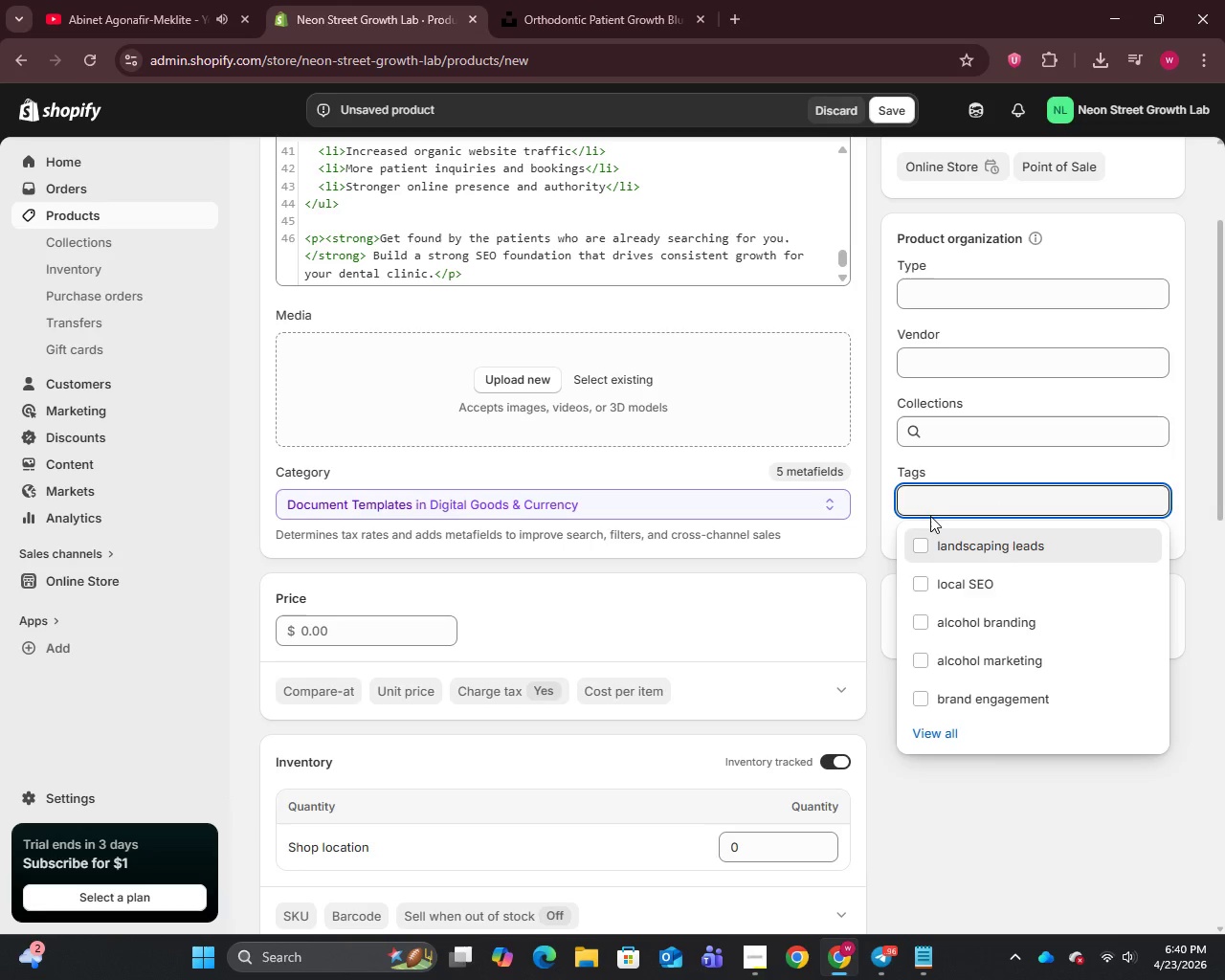 
type(local)
 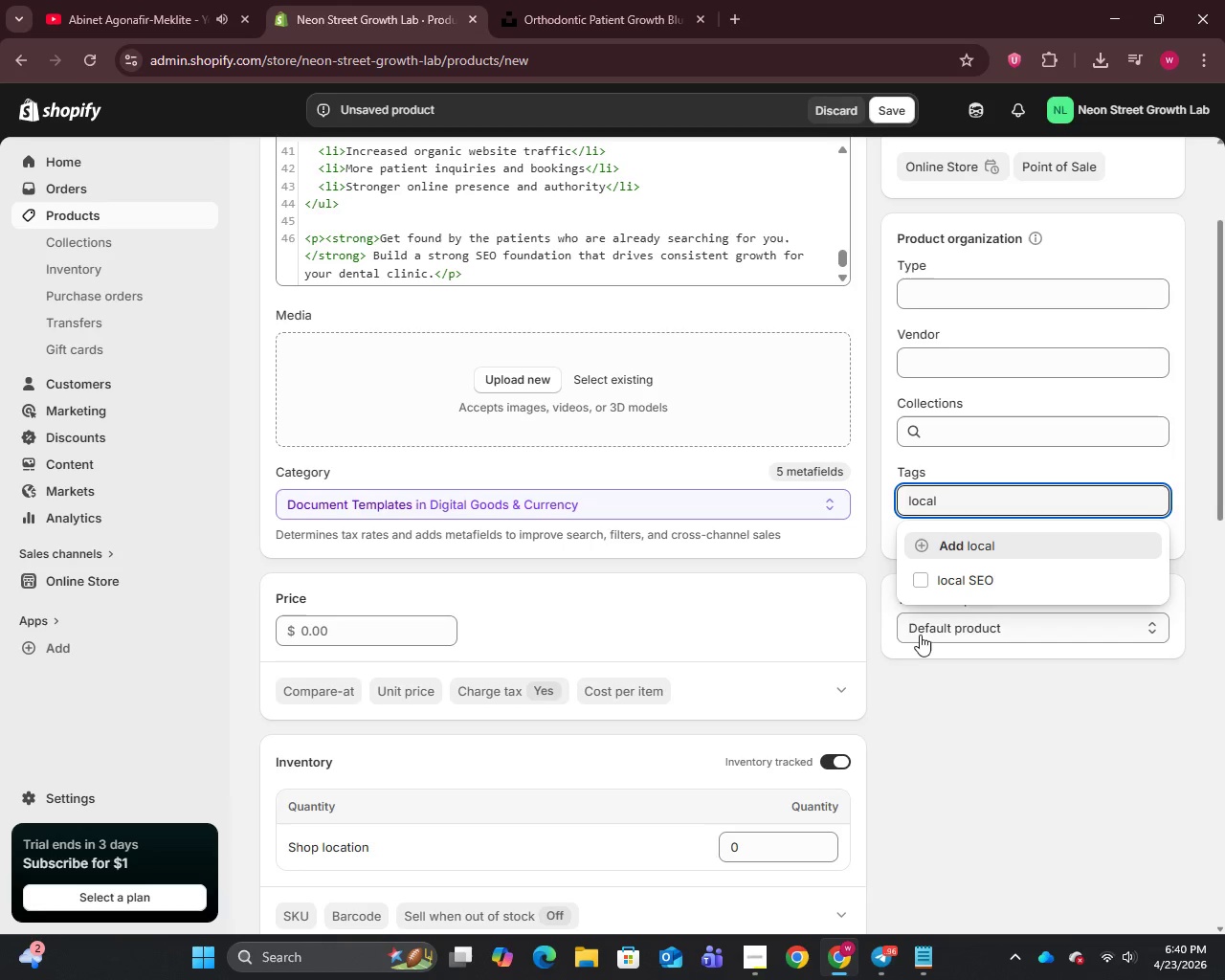 
left_click([923, 581])
 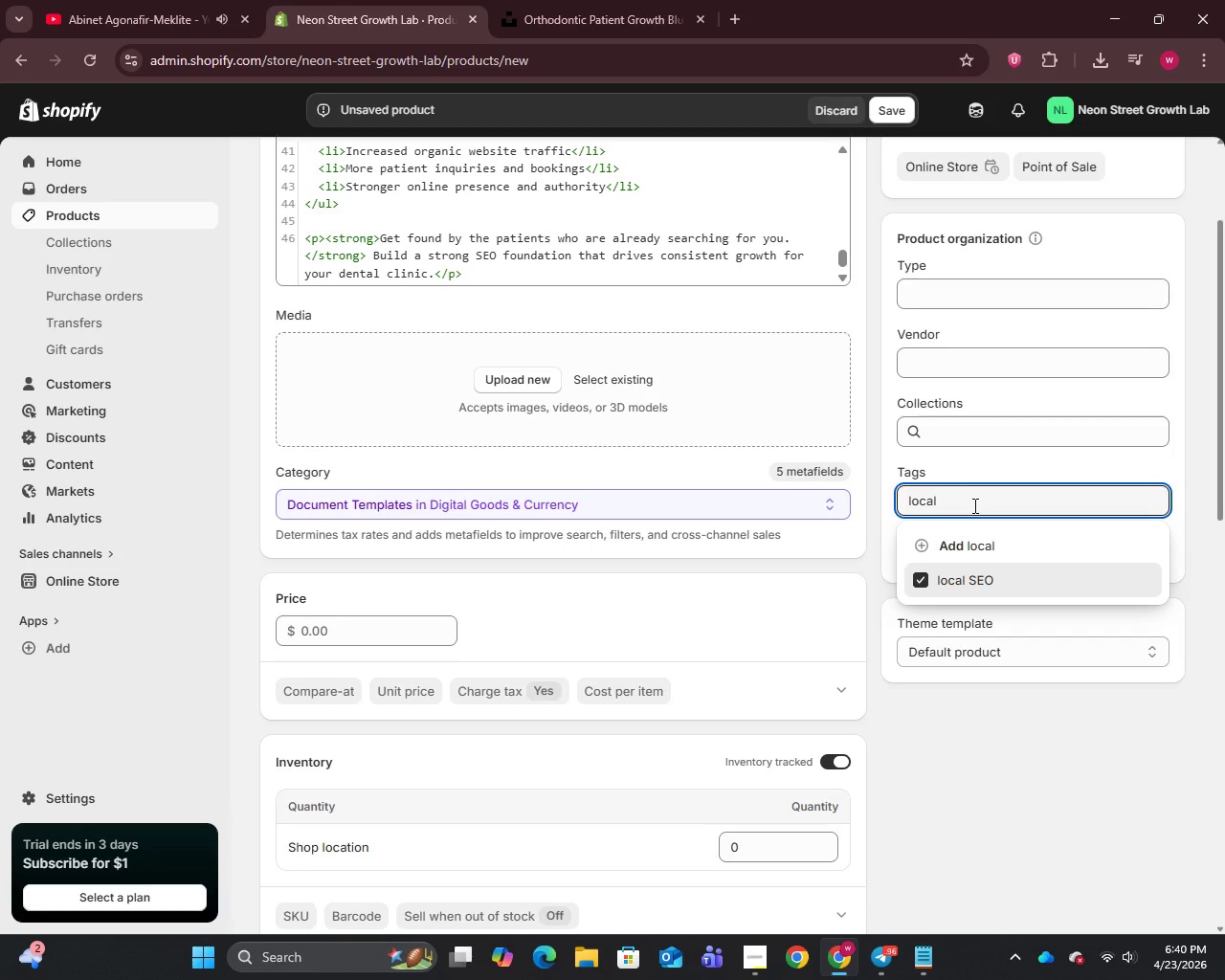 
key(Control+A)
 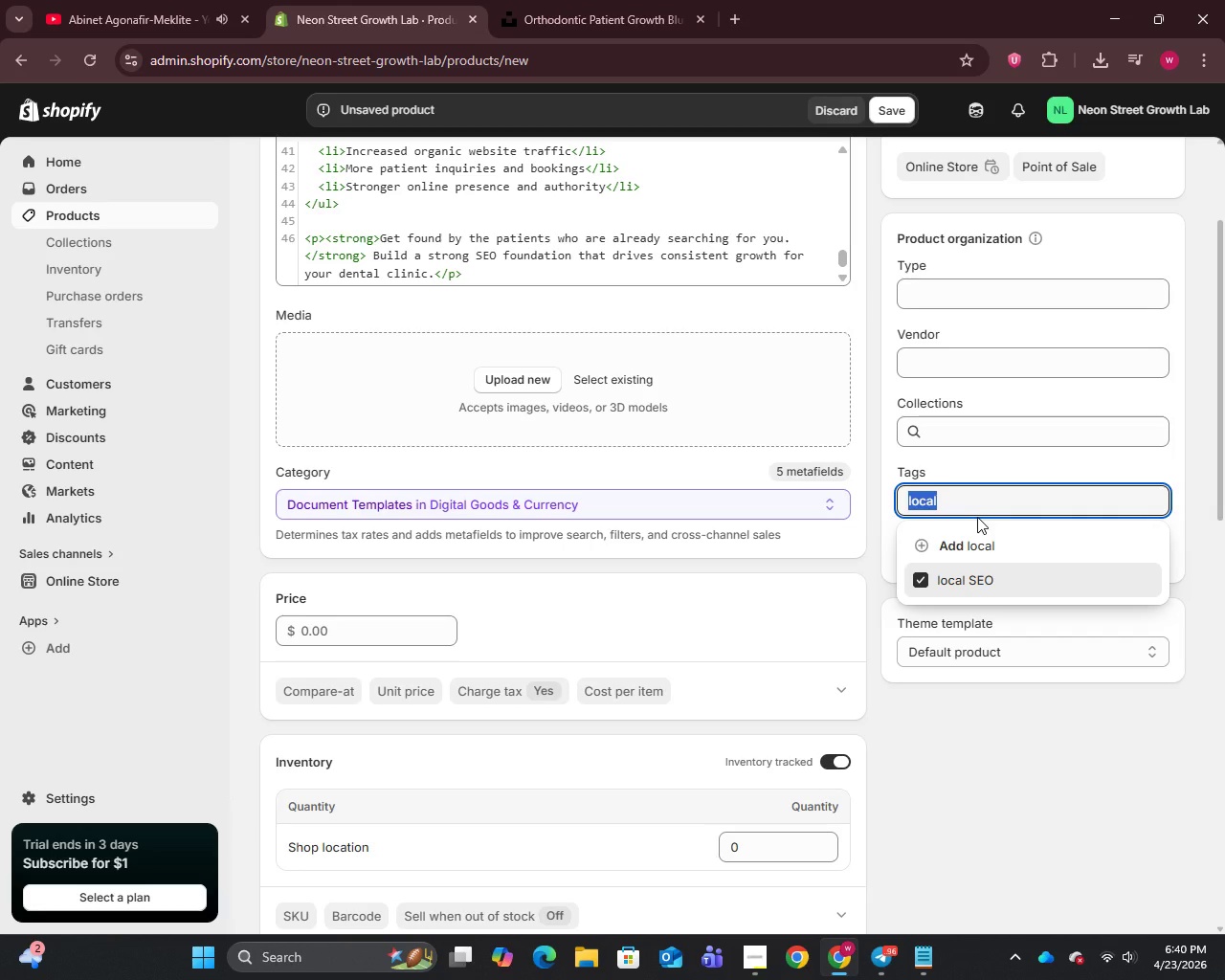 
key(Backspace)
type(cl)
 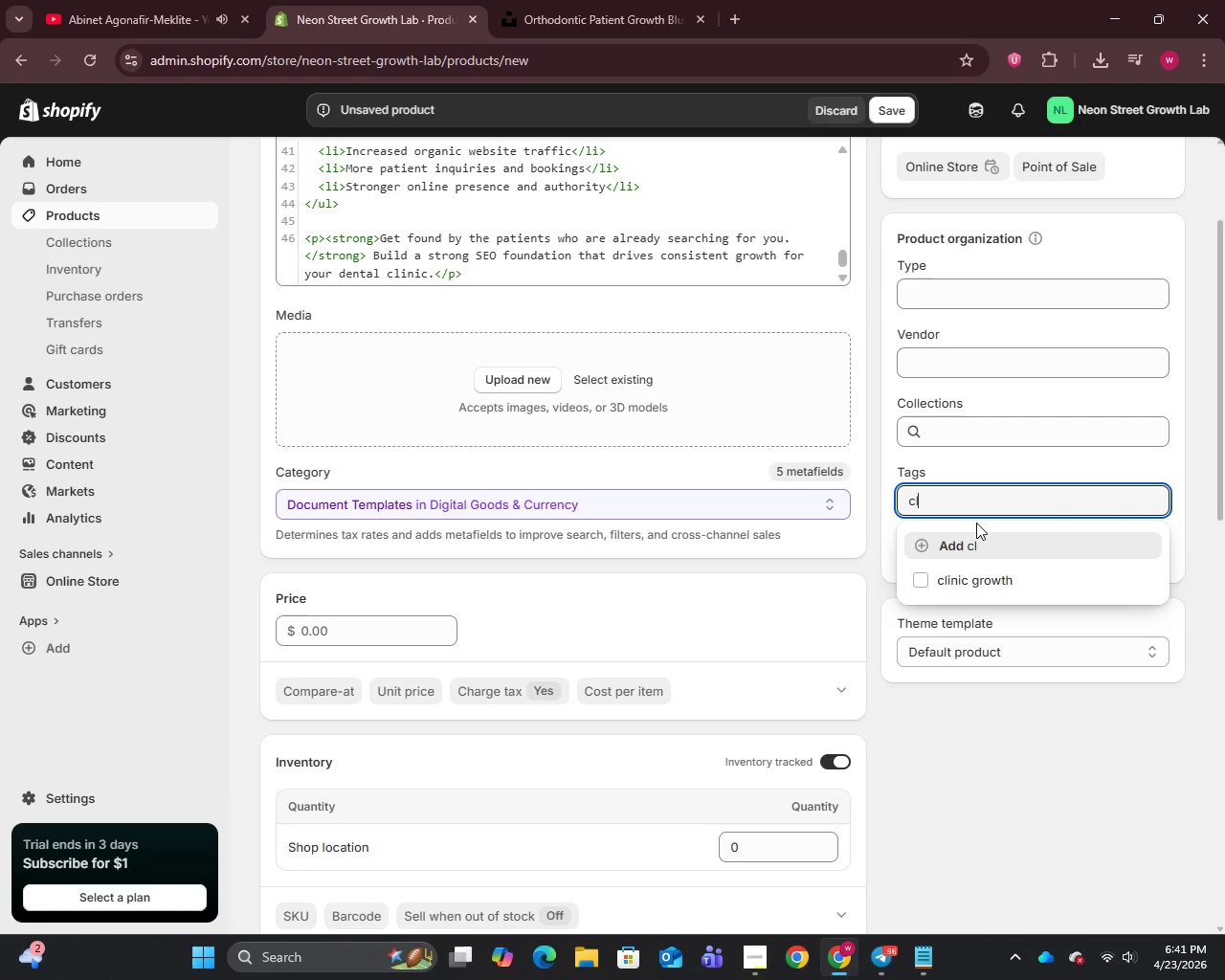 
left_click([917, 580])
 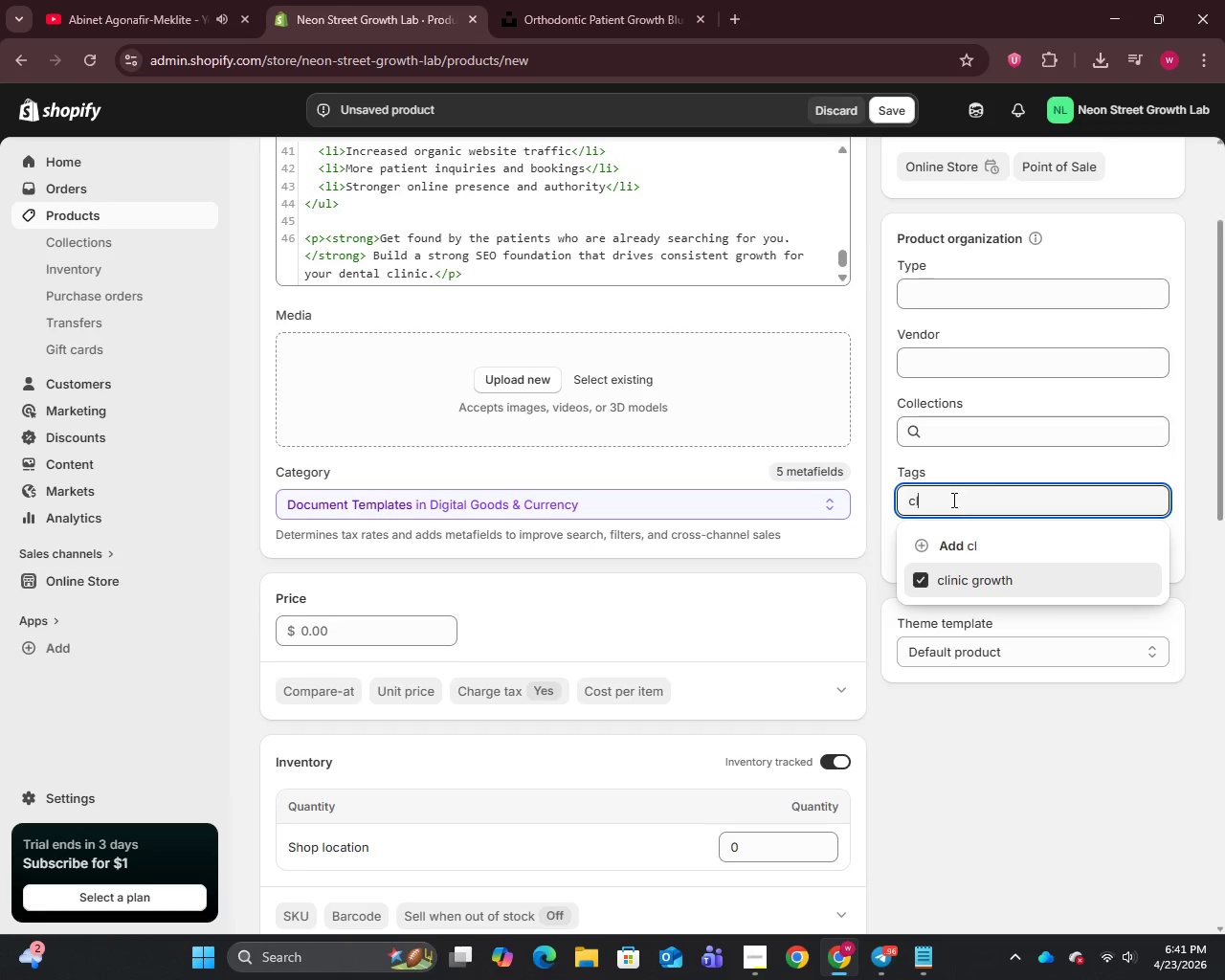 
left_click([949, 495])
 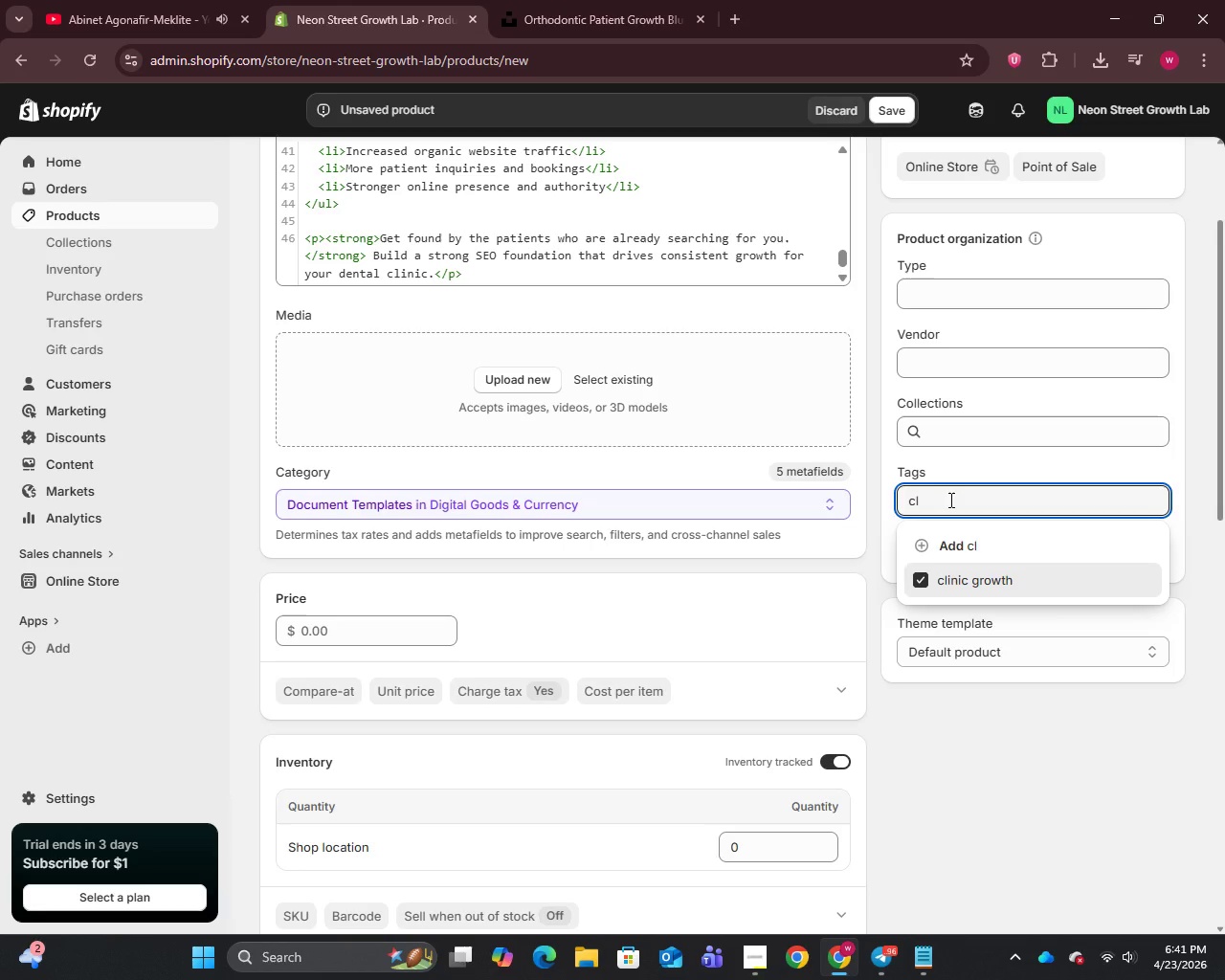 
key(Backspace)
 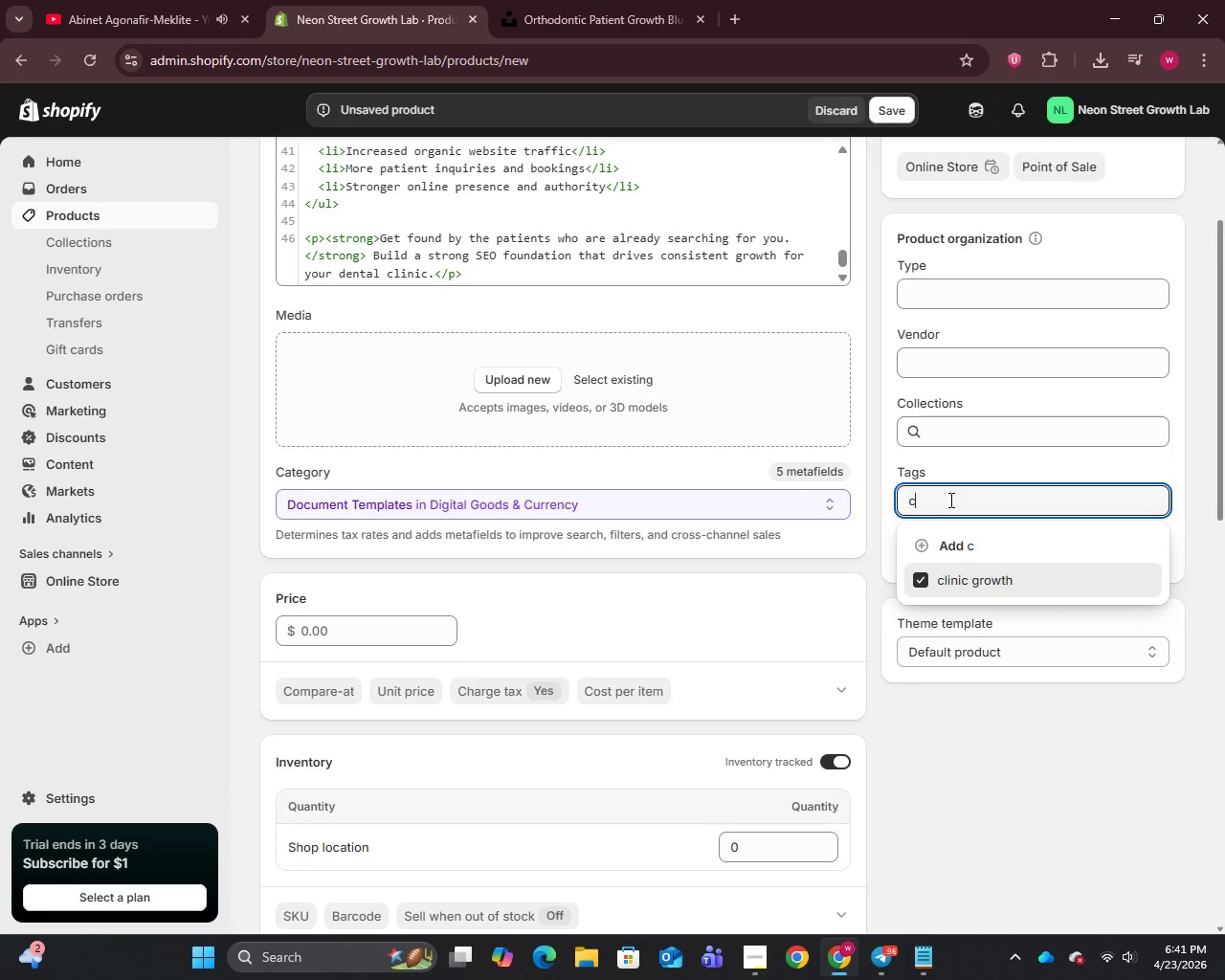 
key(Backspace)
 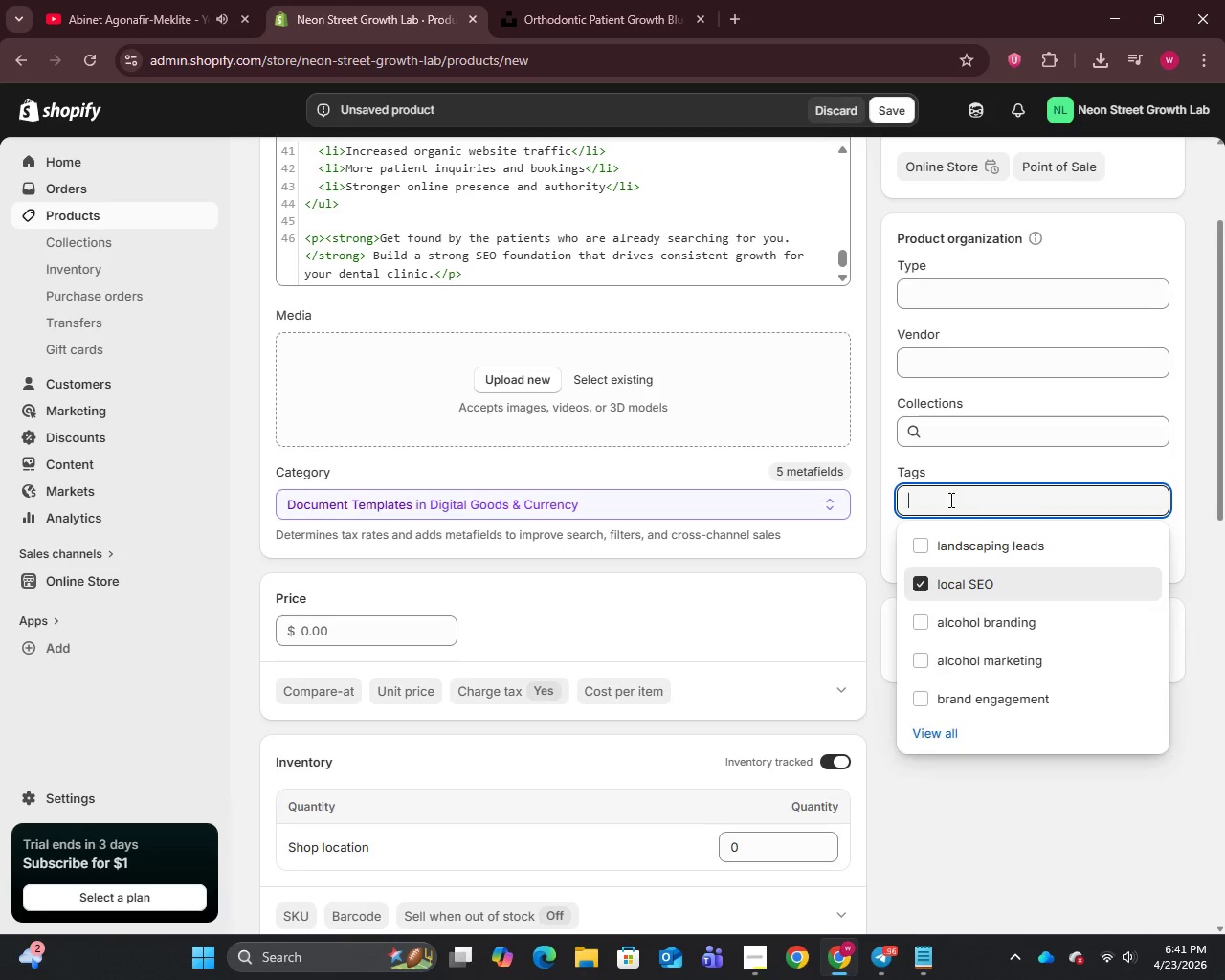 
key(Backspace)
 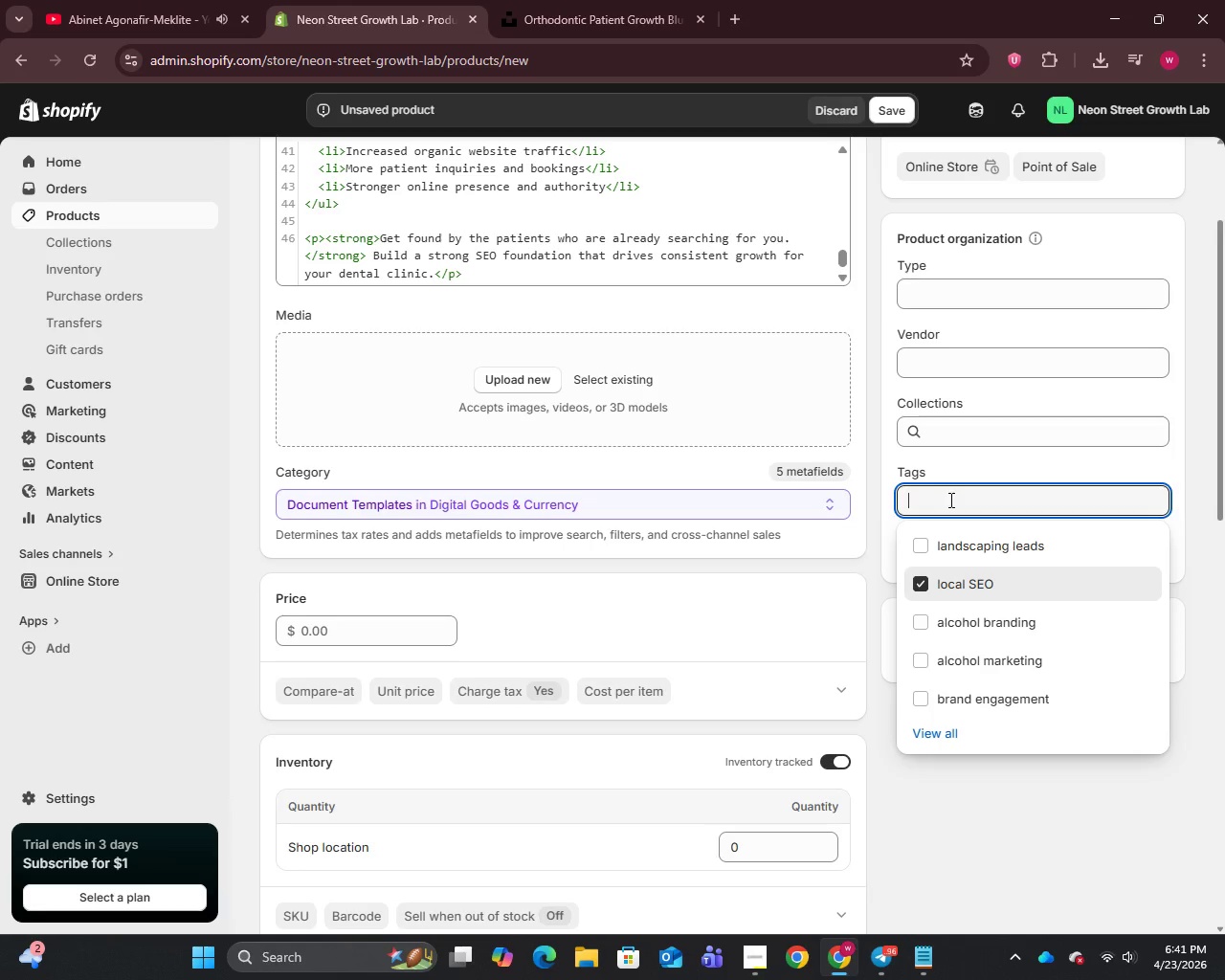 
type(patient acuisition)
 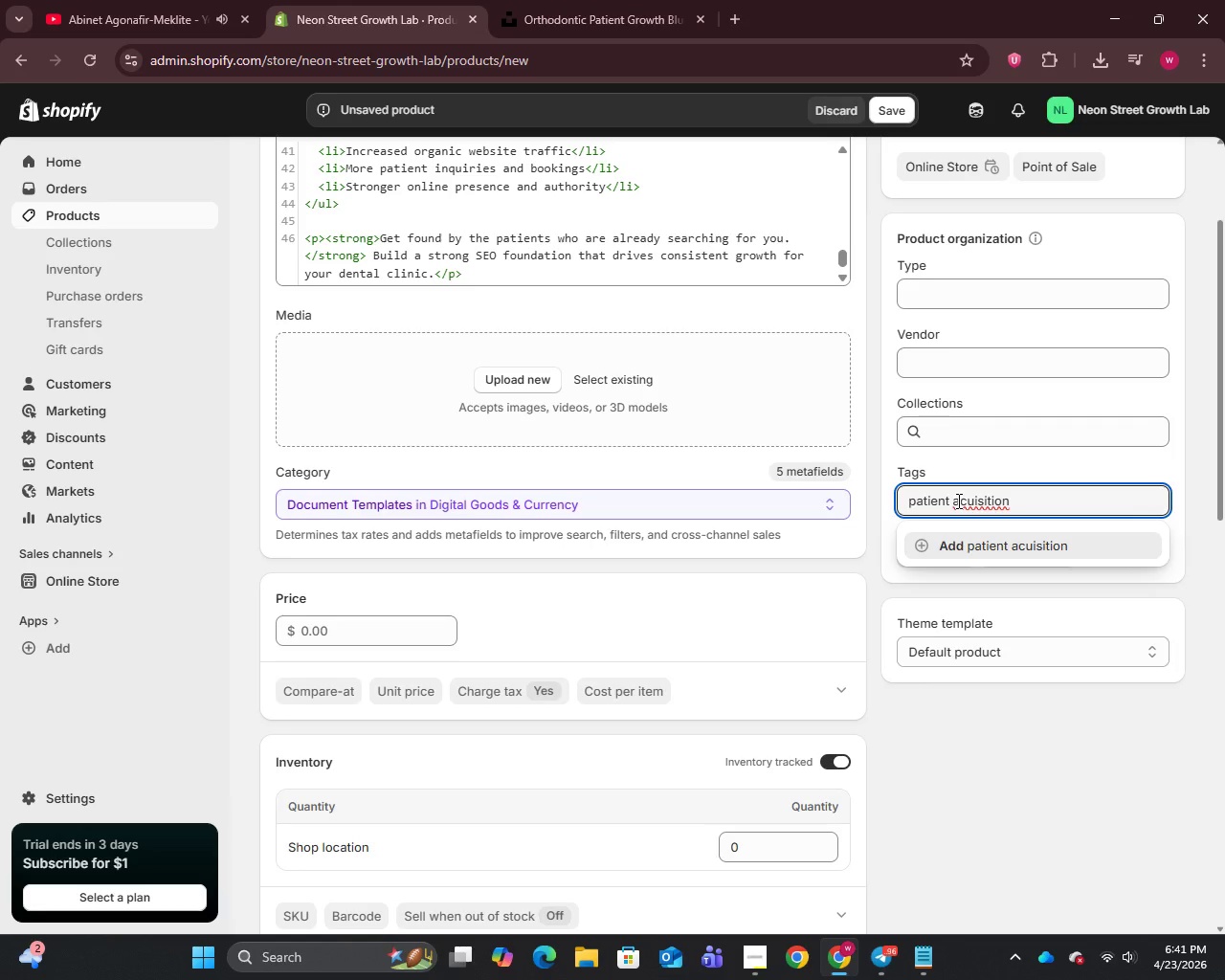 
wait(6.62)
 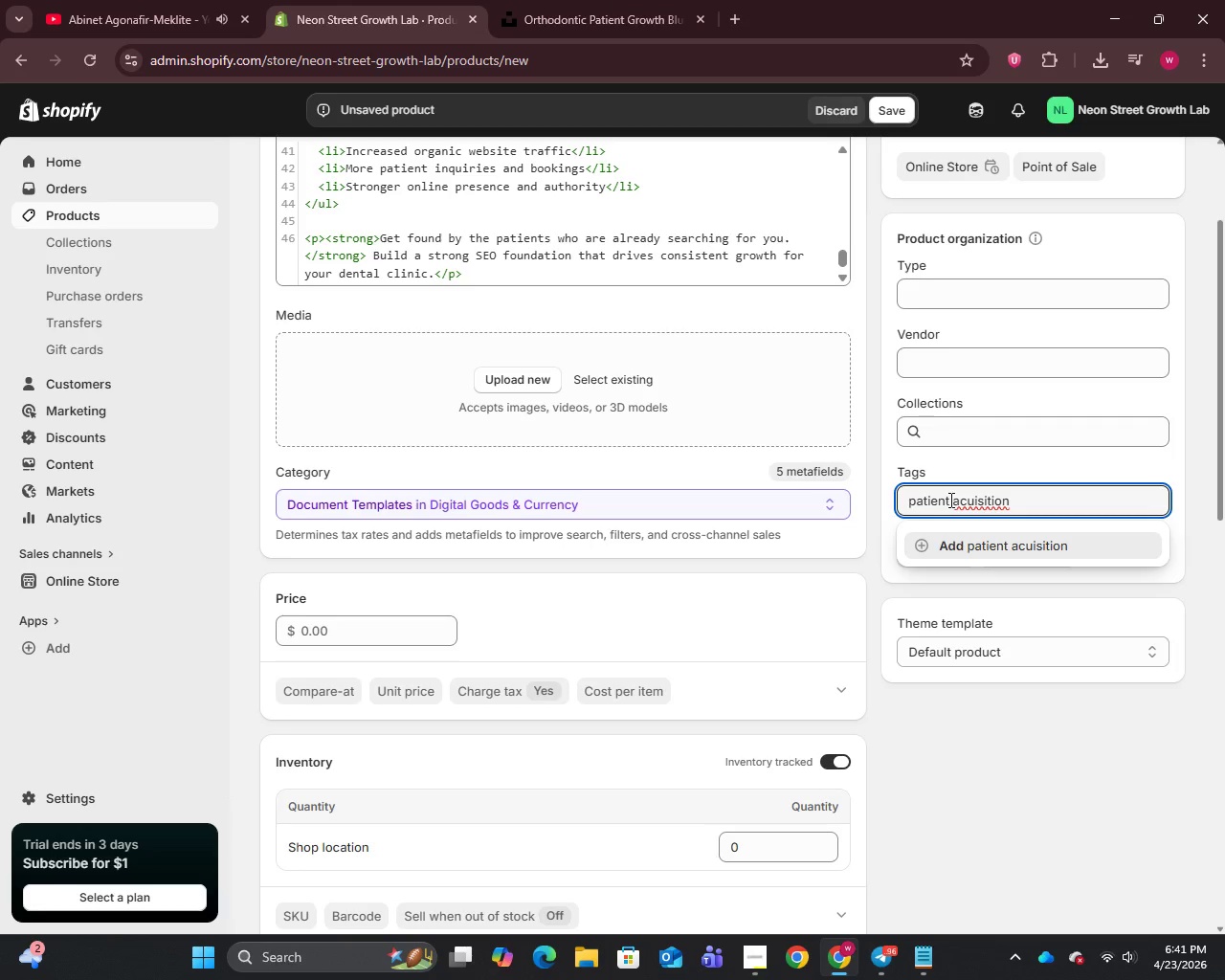 
key(Q)
 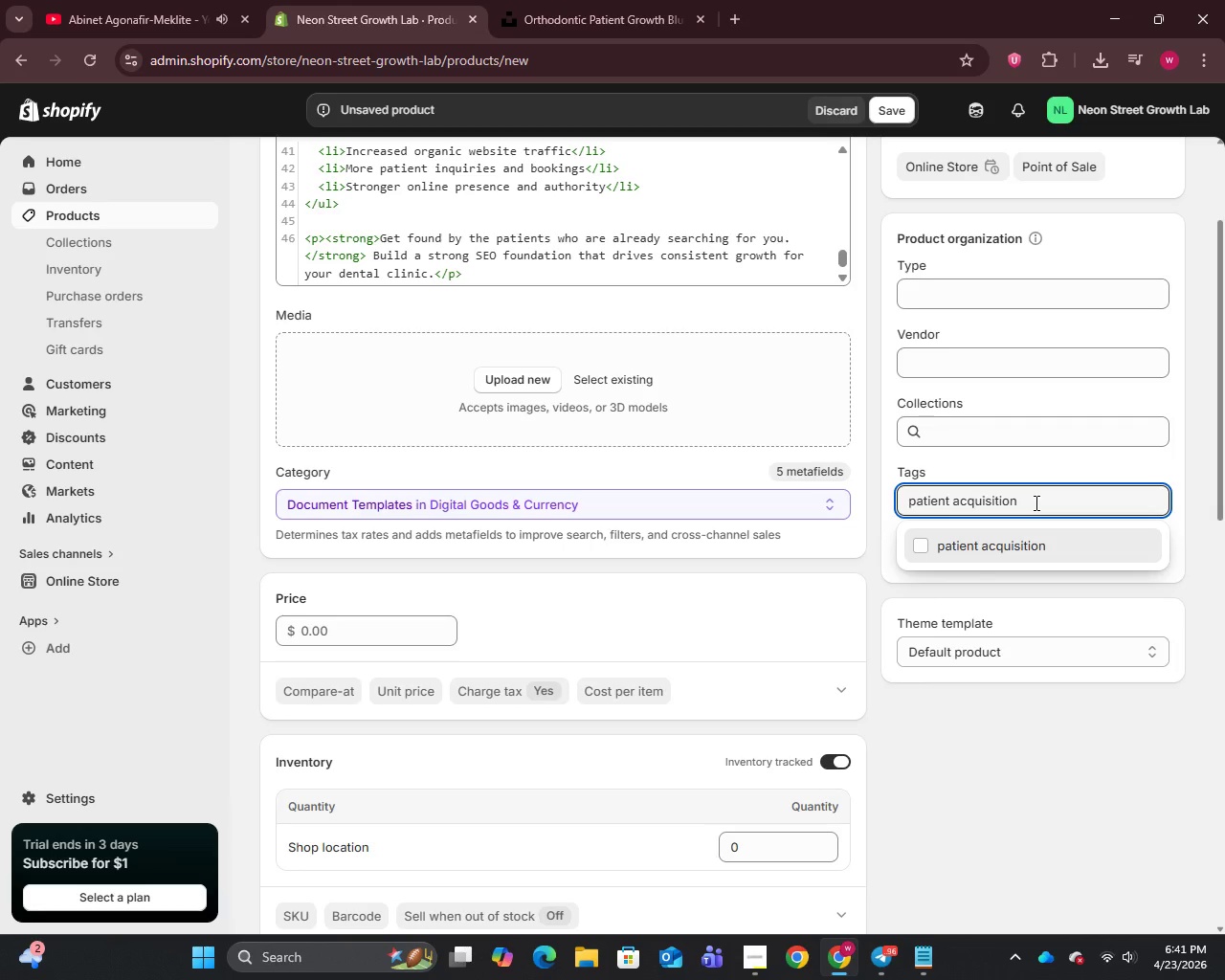 
key(Enter)
 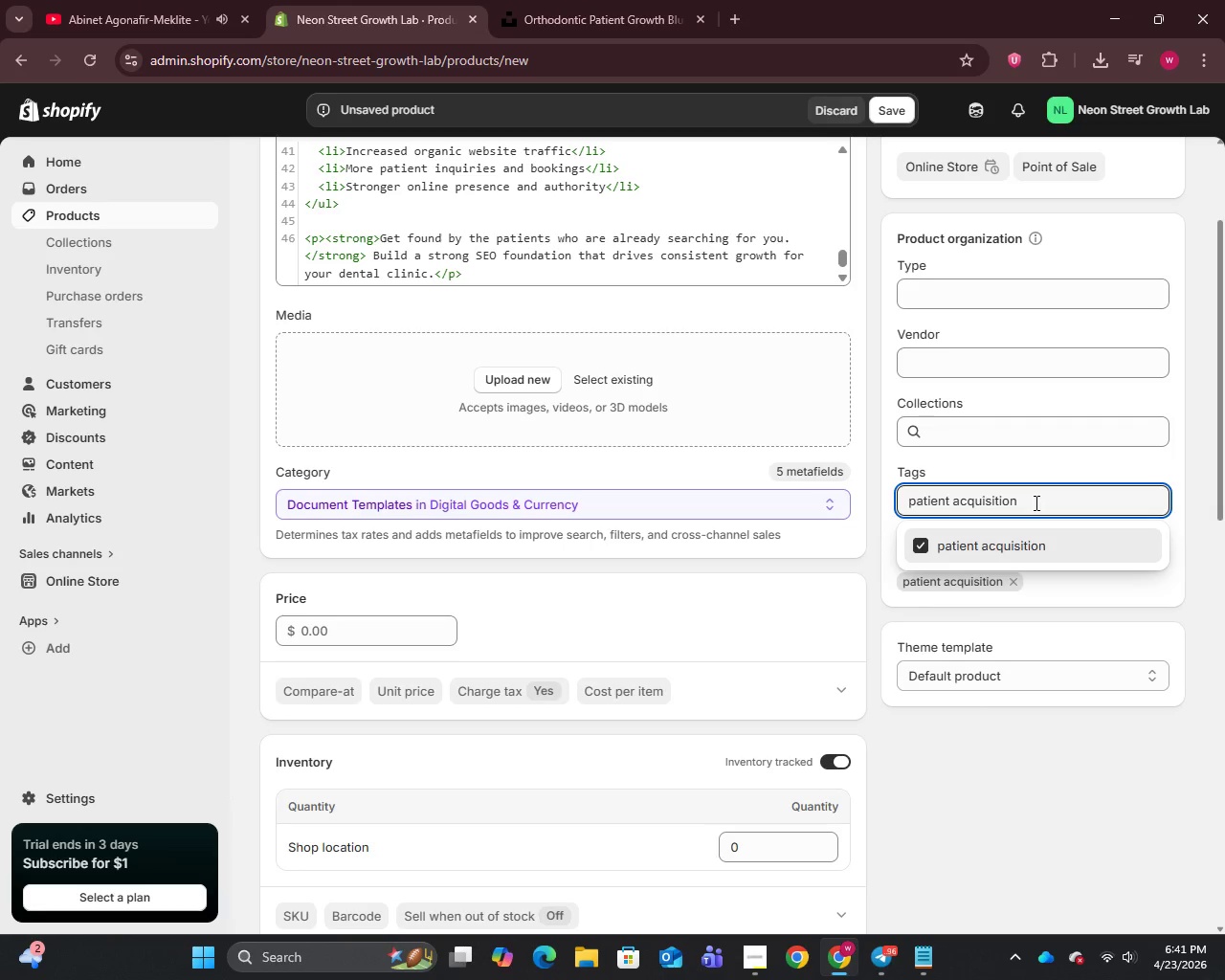 
scroll: coordinate [606, 505], scroll_direction: up, amount: 7.0
 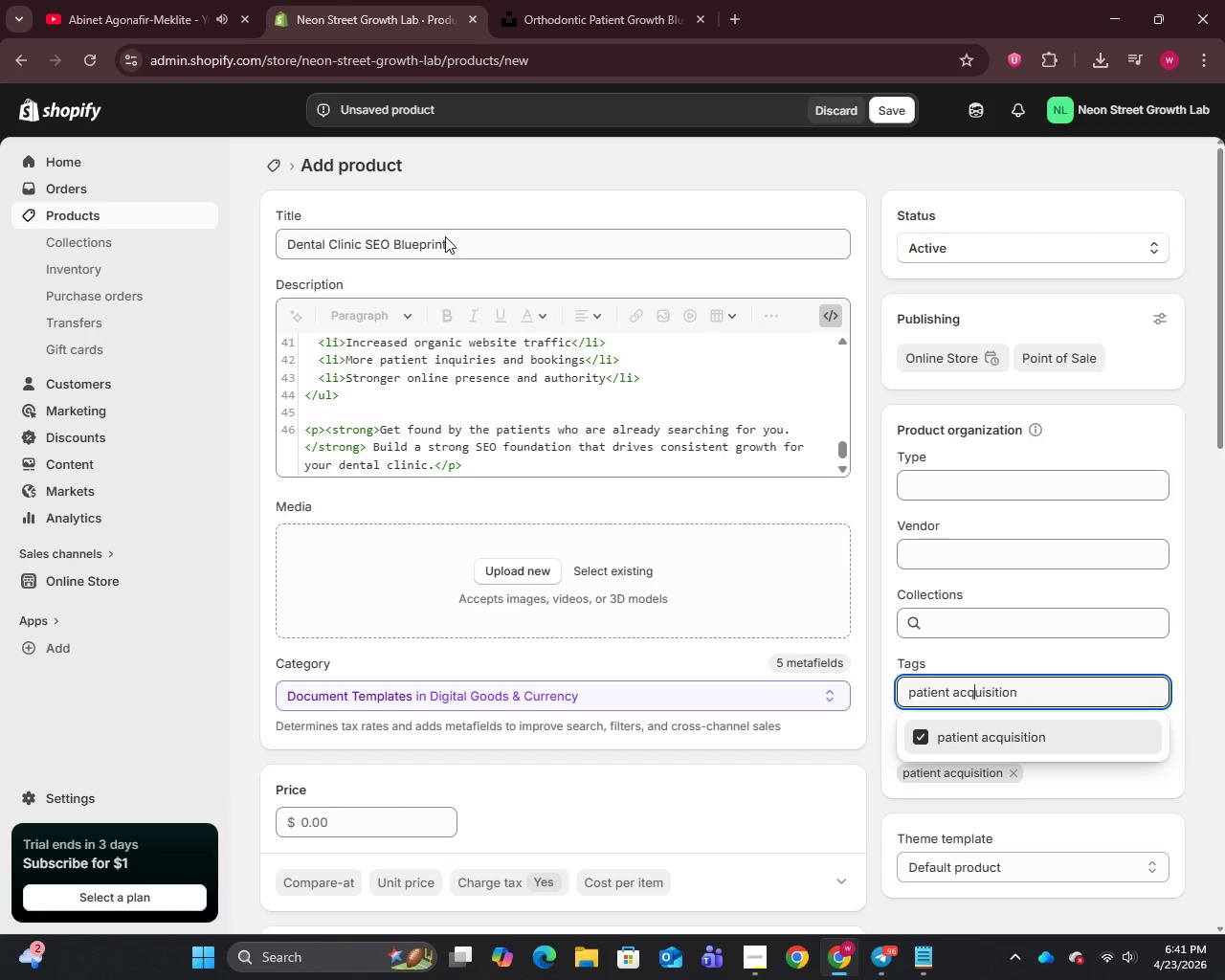 
key(Control+A)
 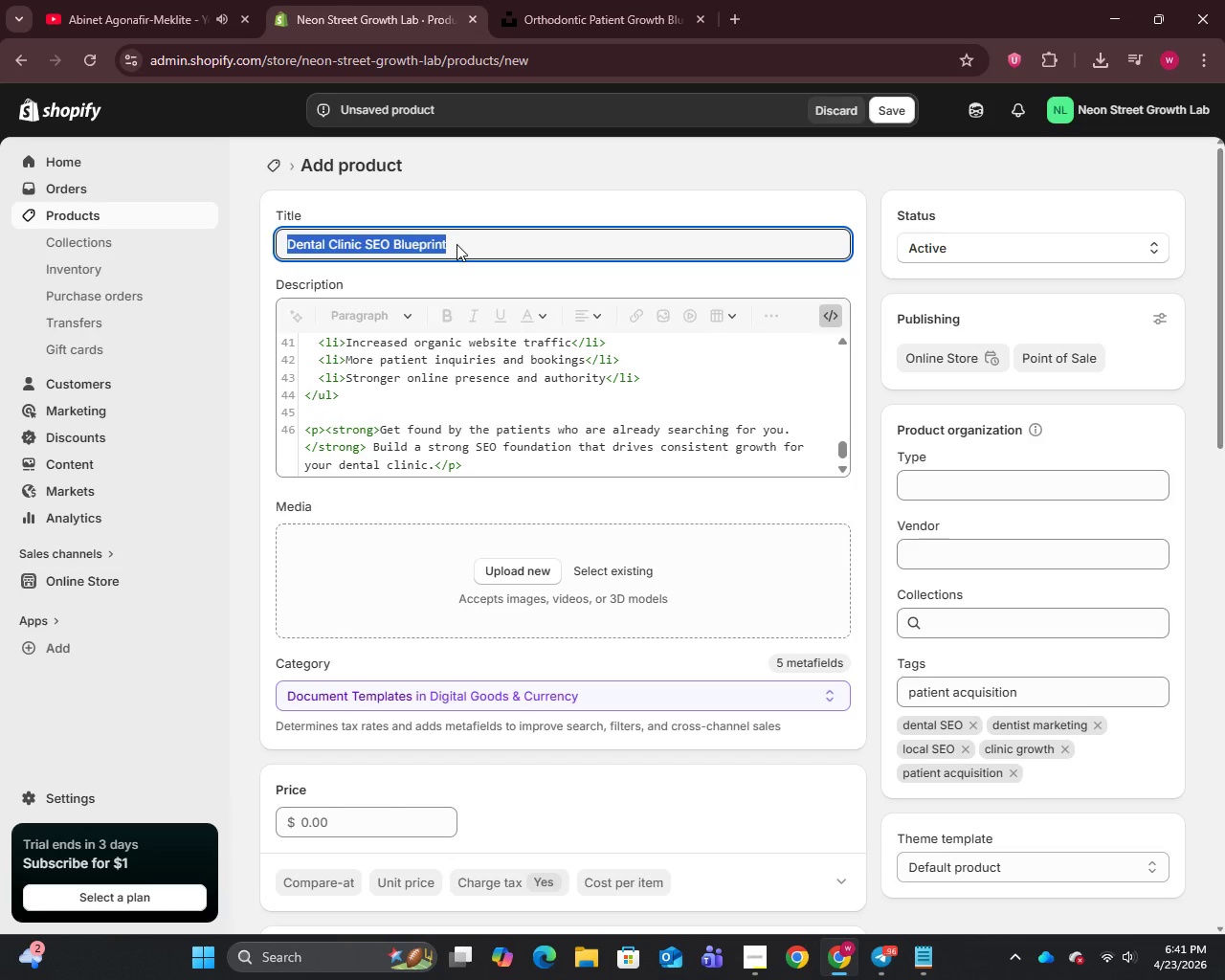 
key(Control+C)
 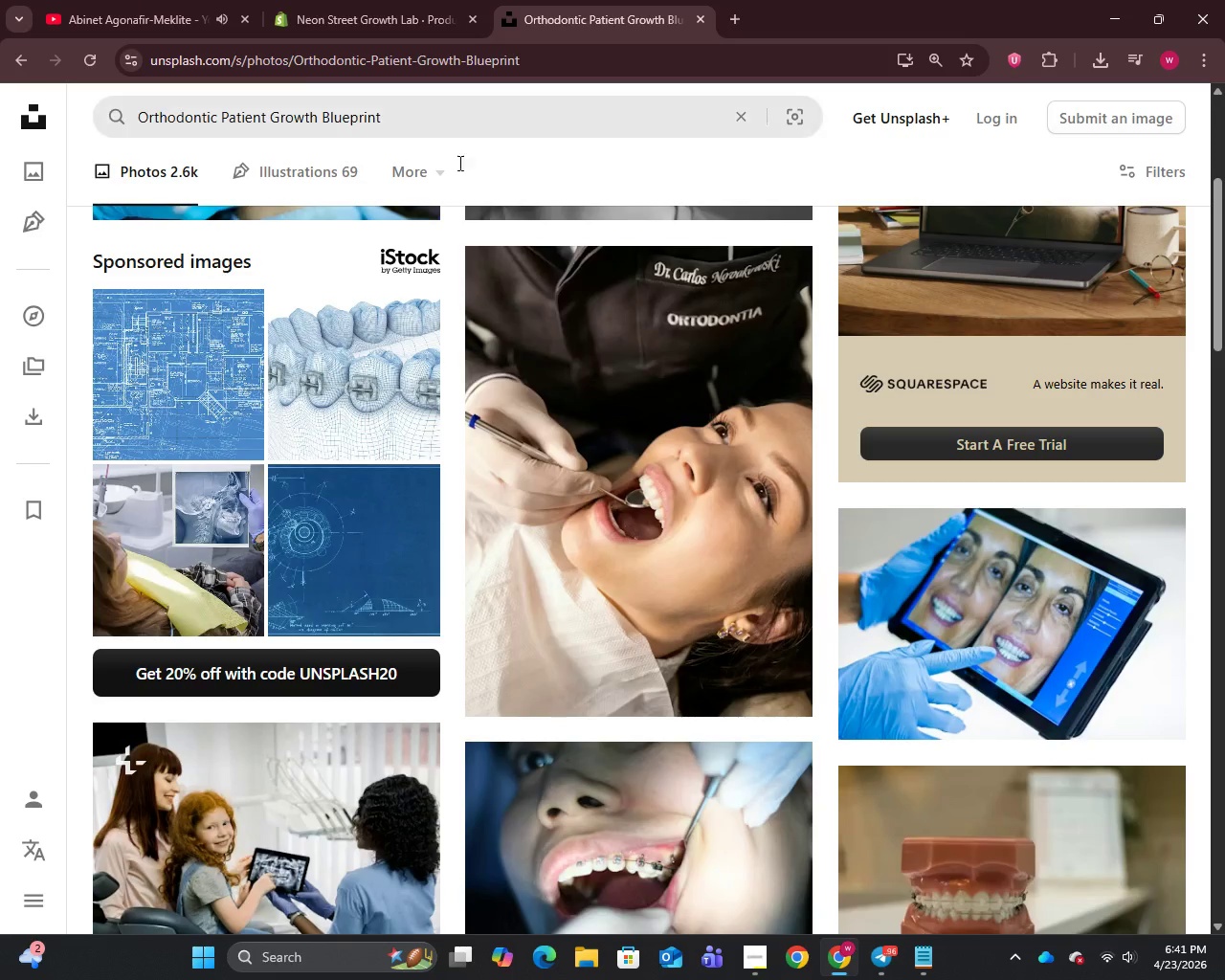 
left_click([459, 119])
 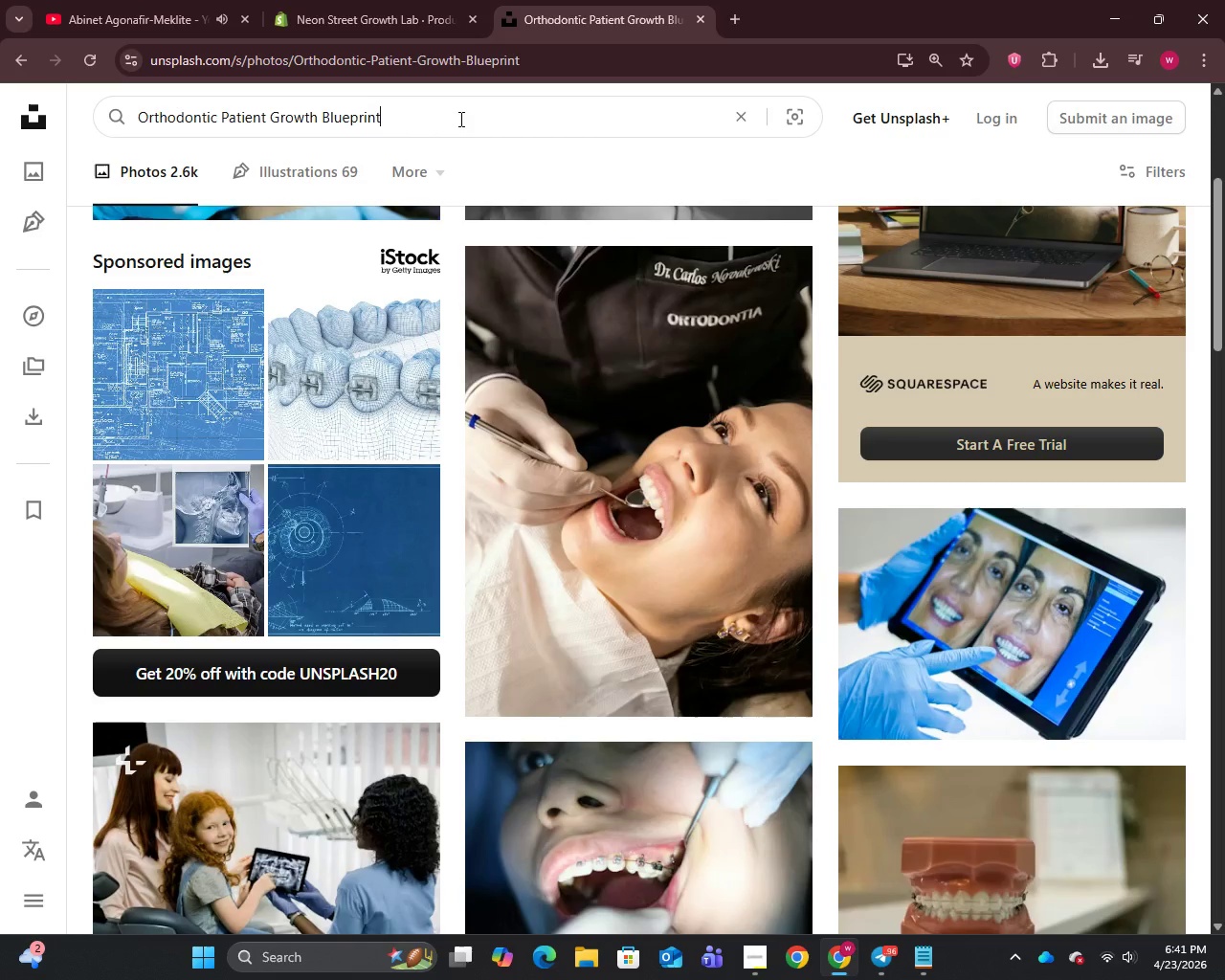 
key(Control+A)
 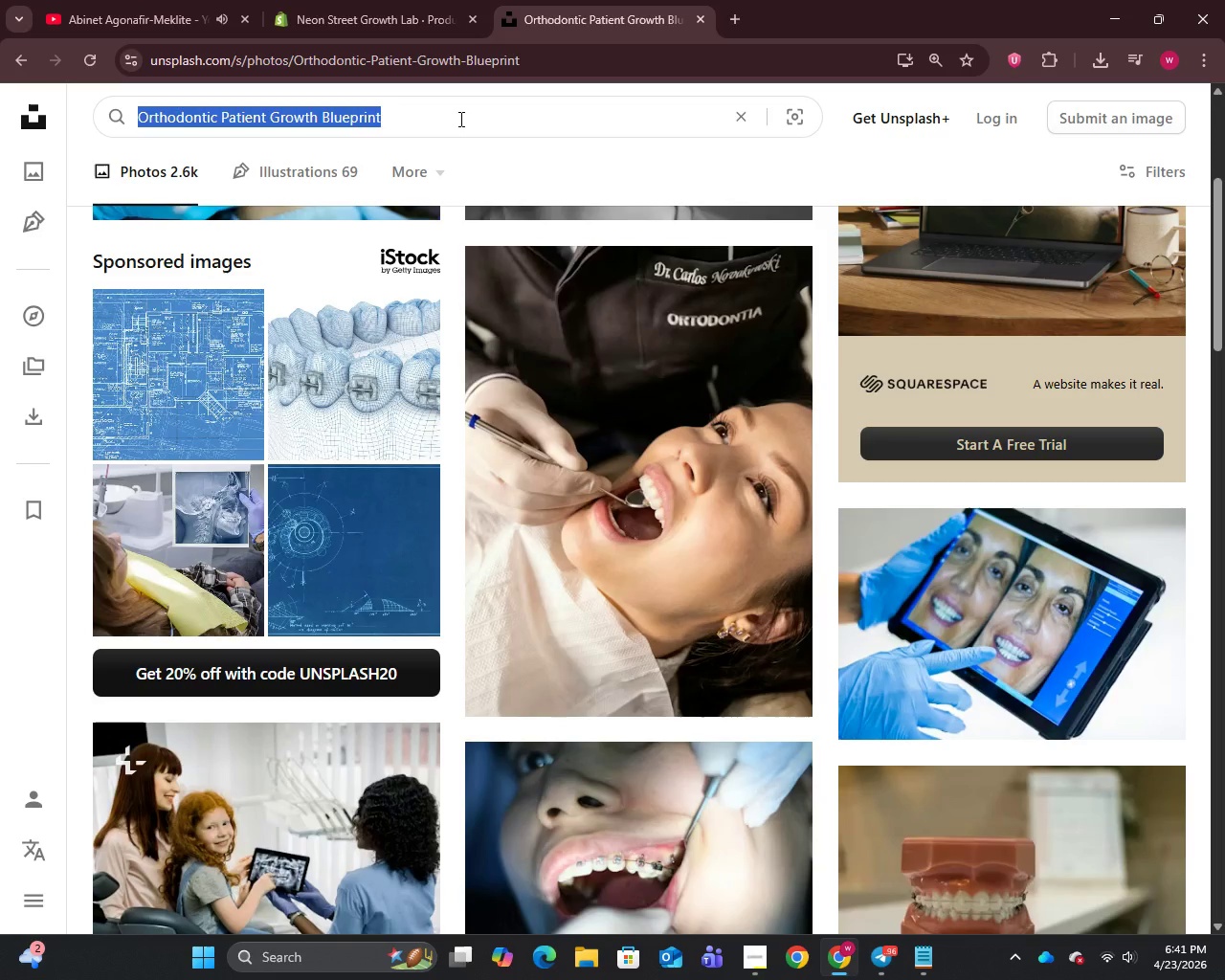 
key(Control+V)
 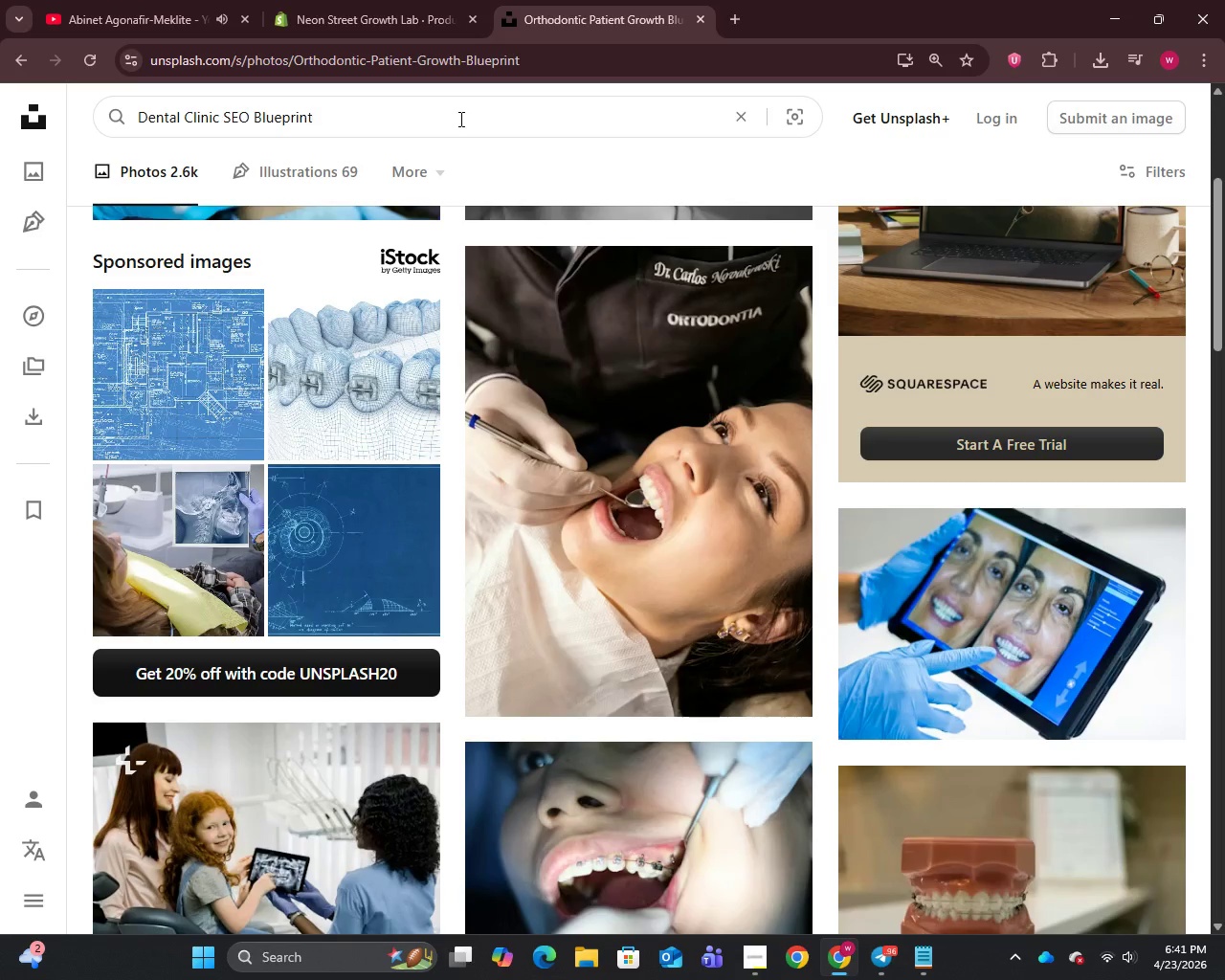 
key(Enter)
 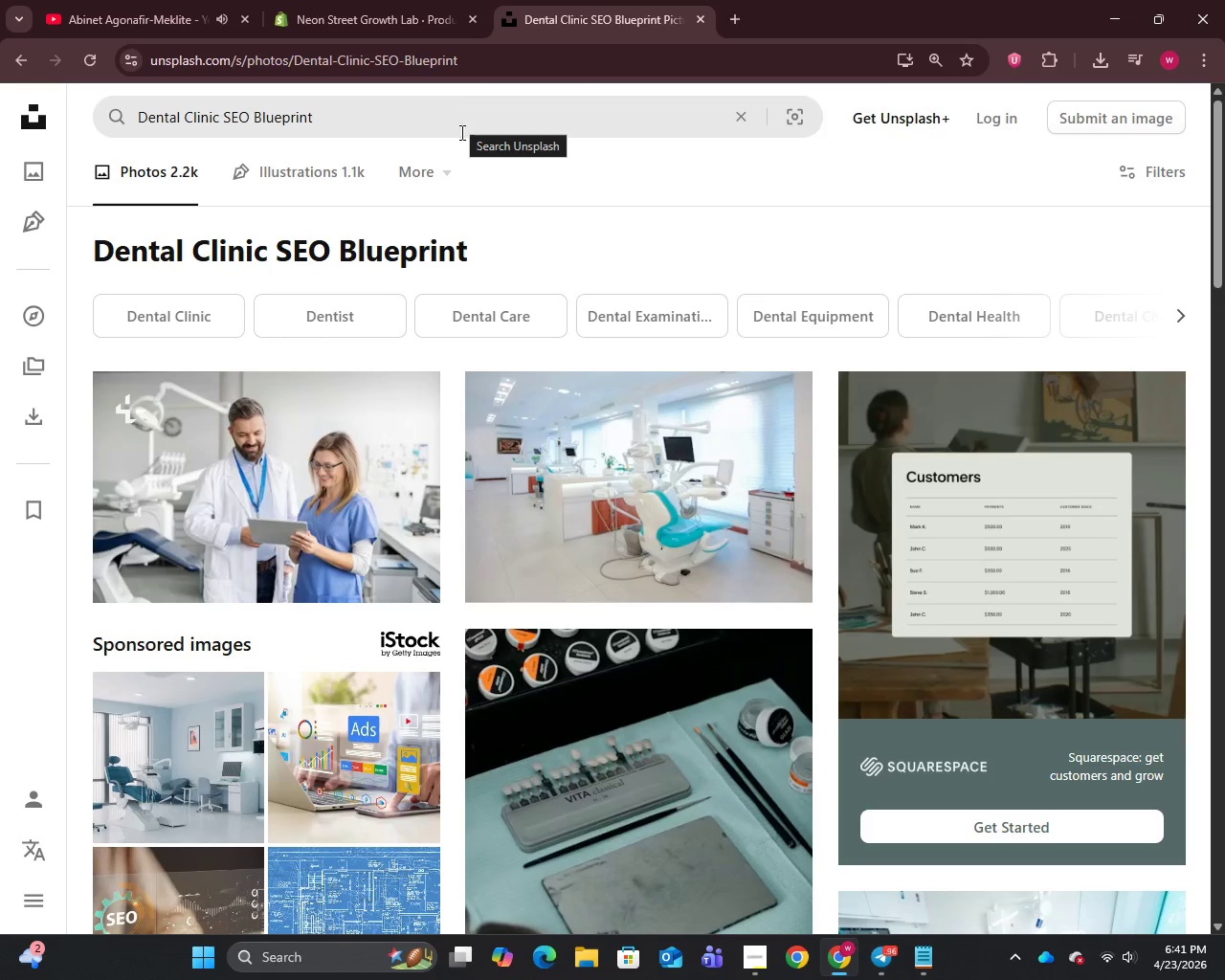 
scroll: coordinate [619, 338], scroll_direction: down, amount: 6.0
 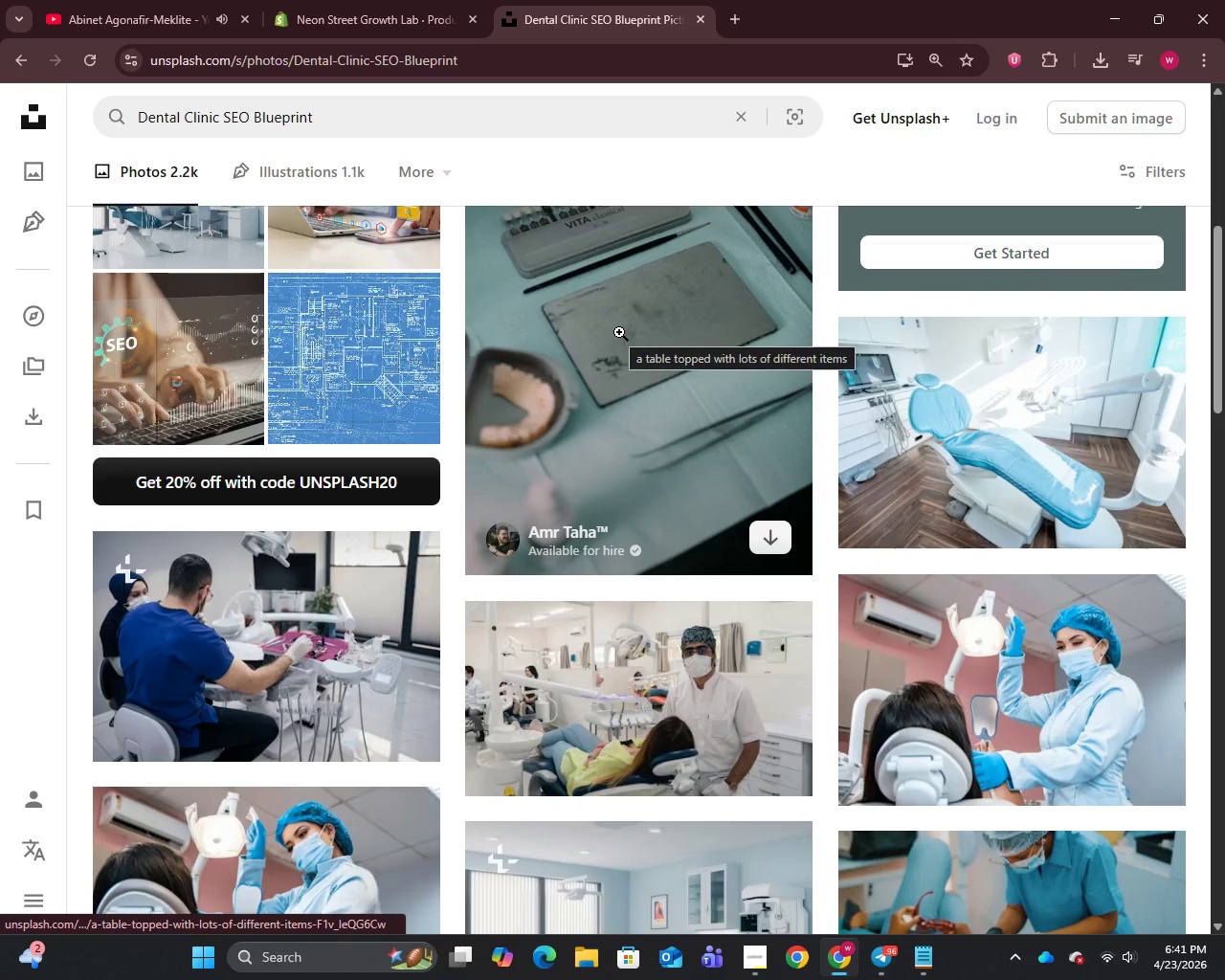 
scroll: coordinate [619, 332], scroll_direction: up, amount: 4.0
 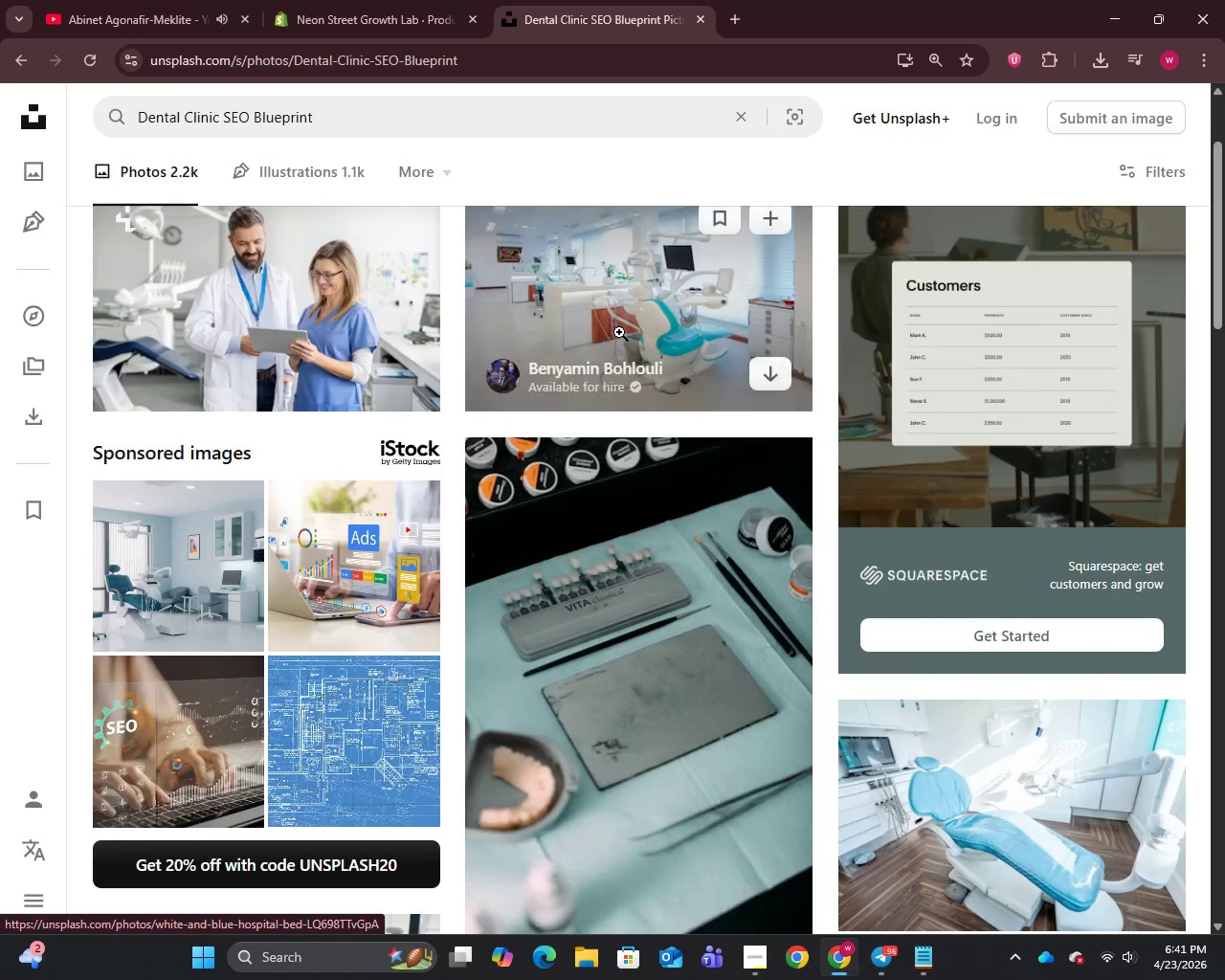 
scroll: coordinate [457, 479], scroll_direction: down, amount: 7.0
 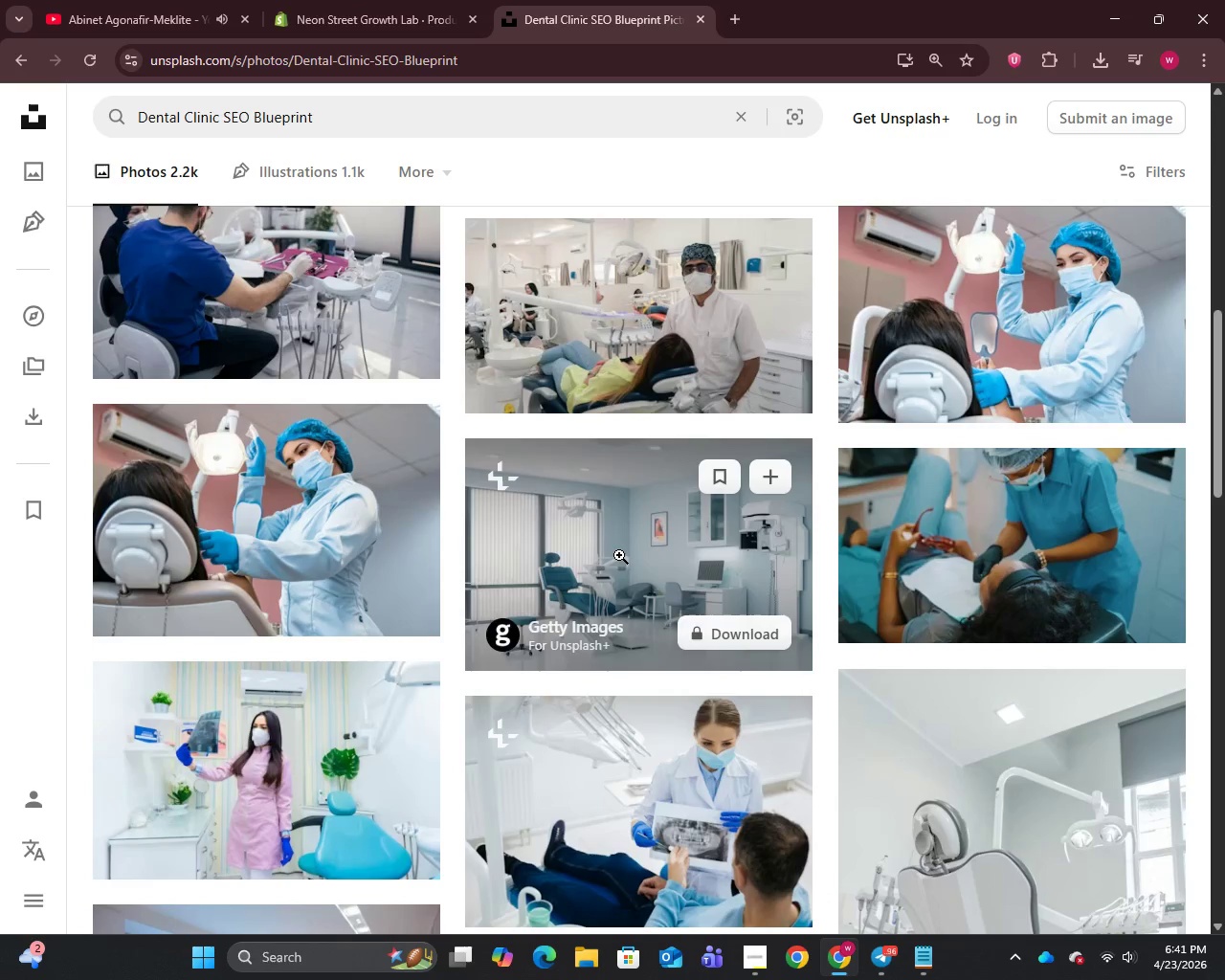 
right_click([620, 555])
 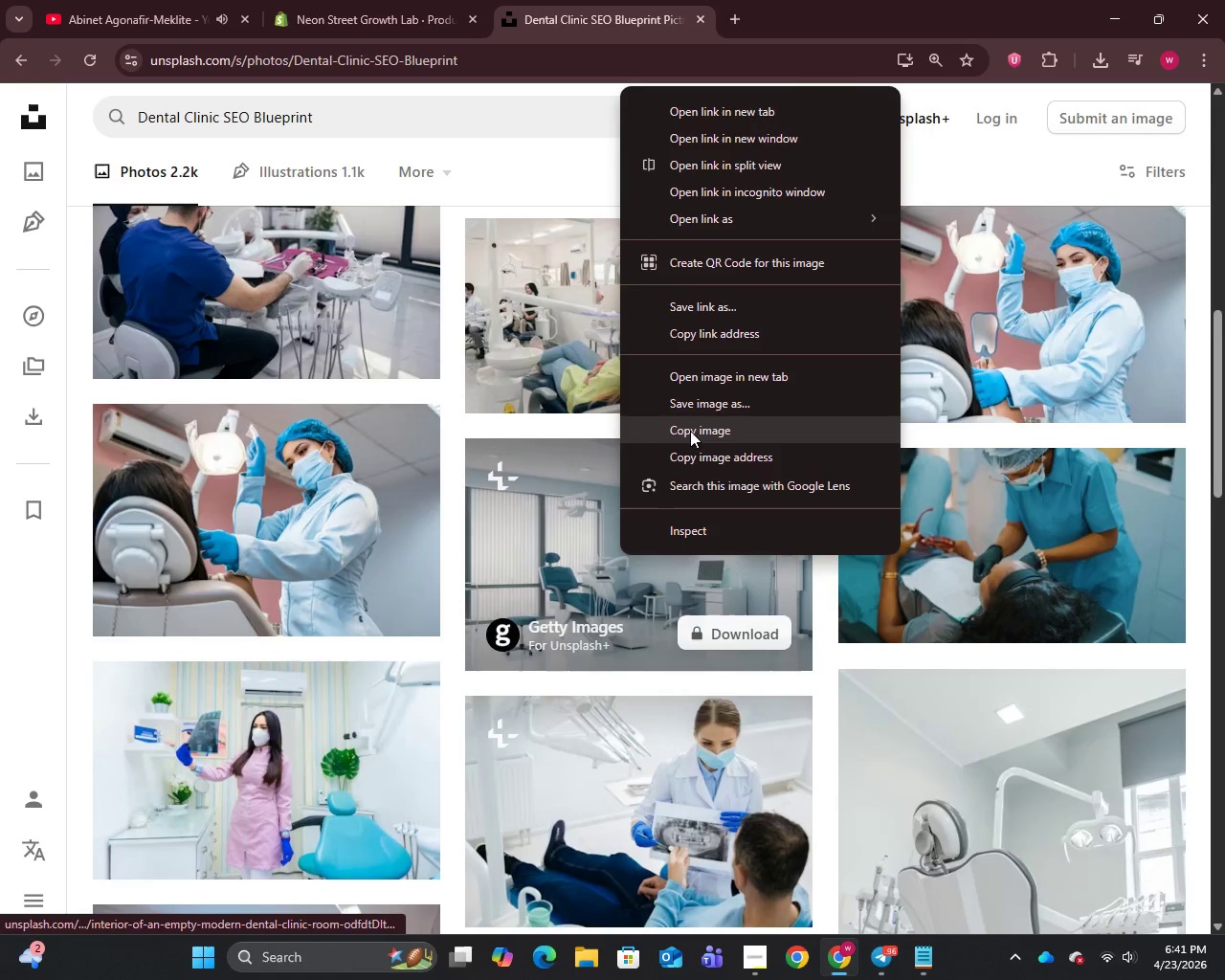 
left_click([693, 406])
 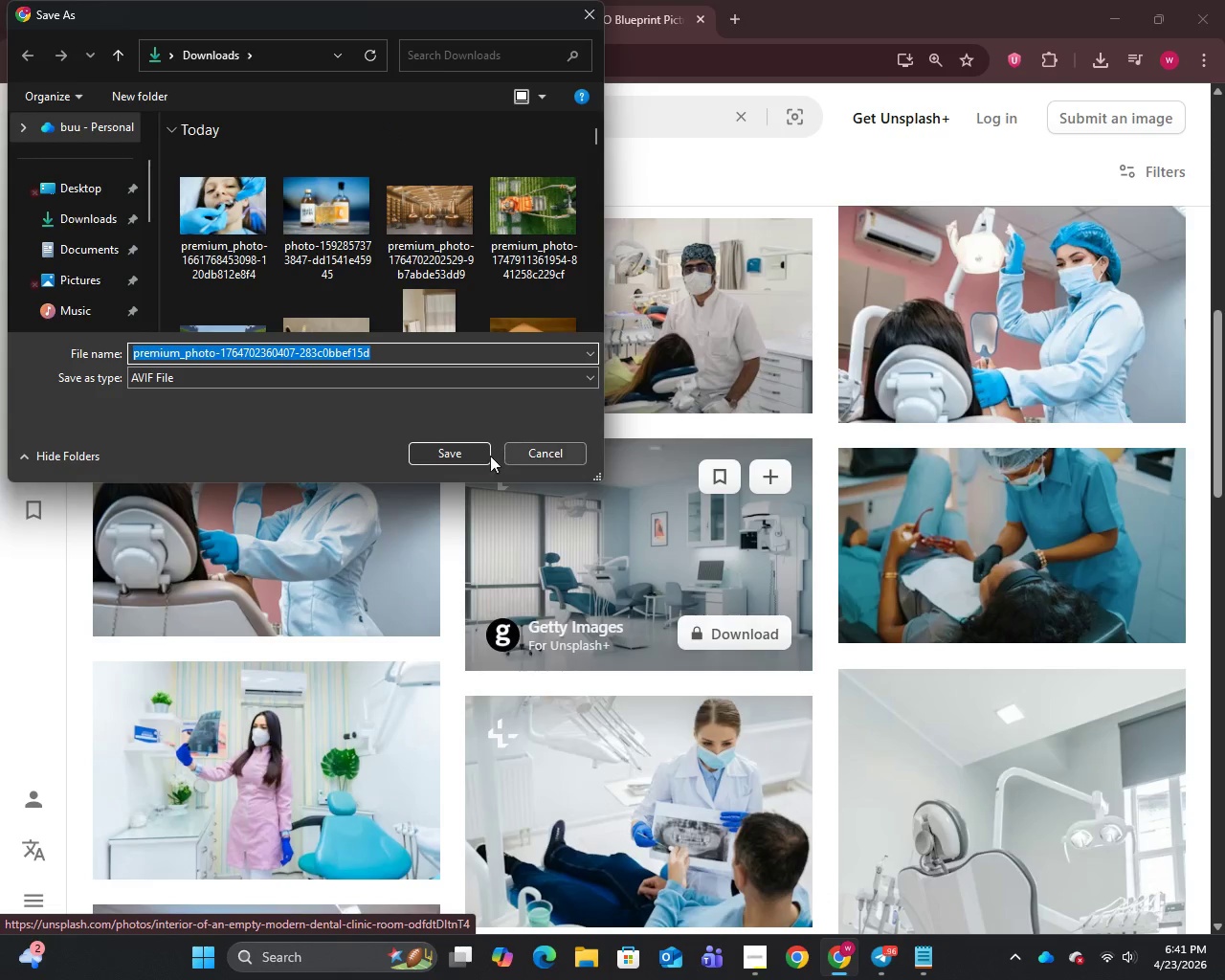 
left_click([458, 457])
 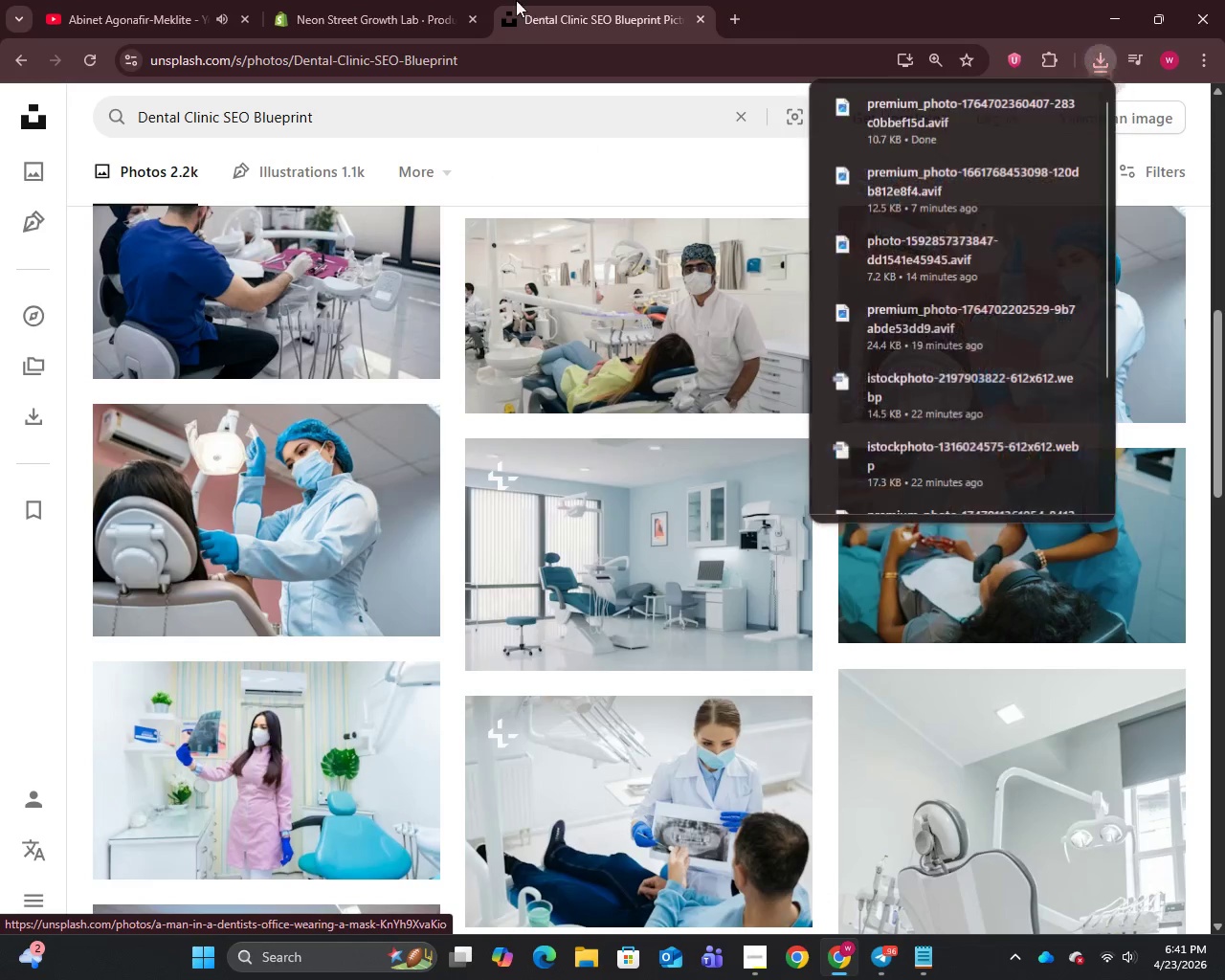 
left_click([361, 0])
 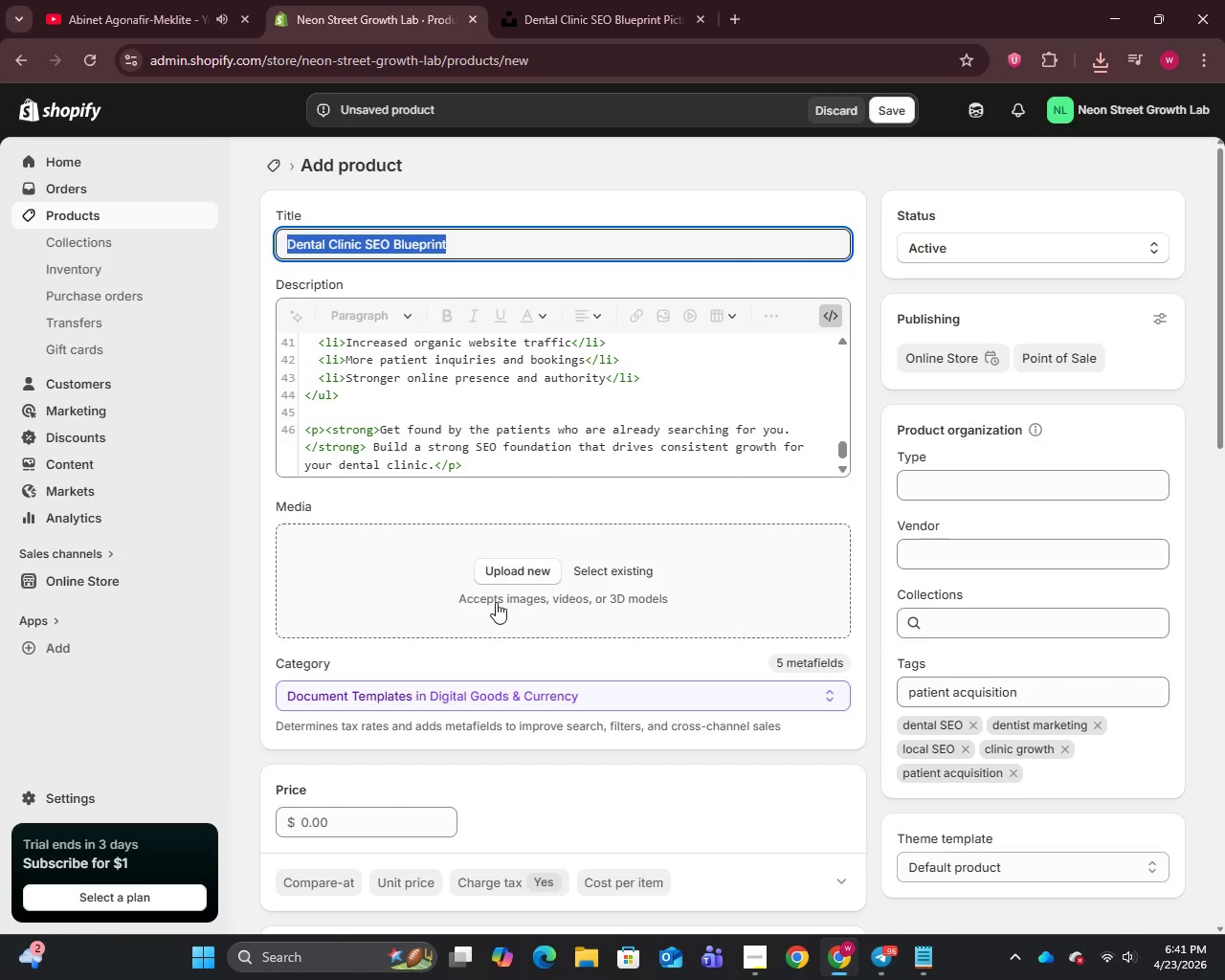 
left_click([506, 563])
 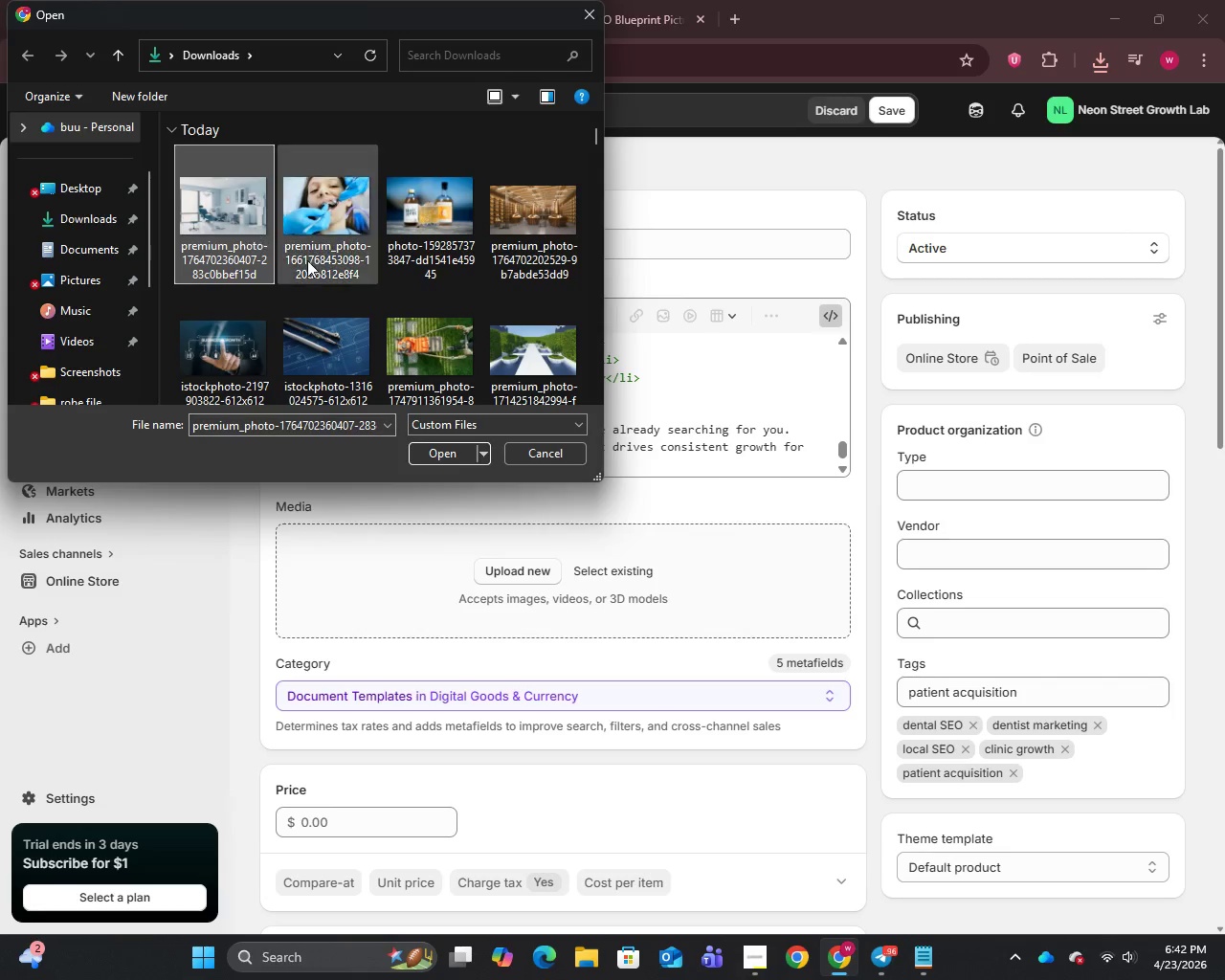 
left_click([440, 454])
 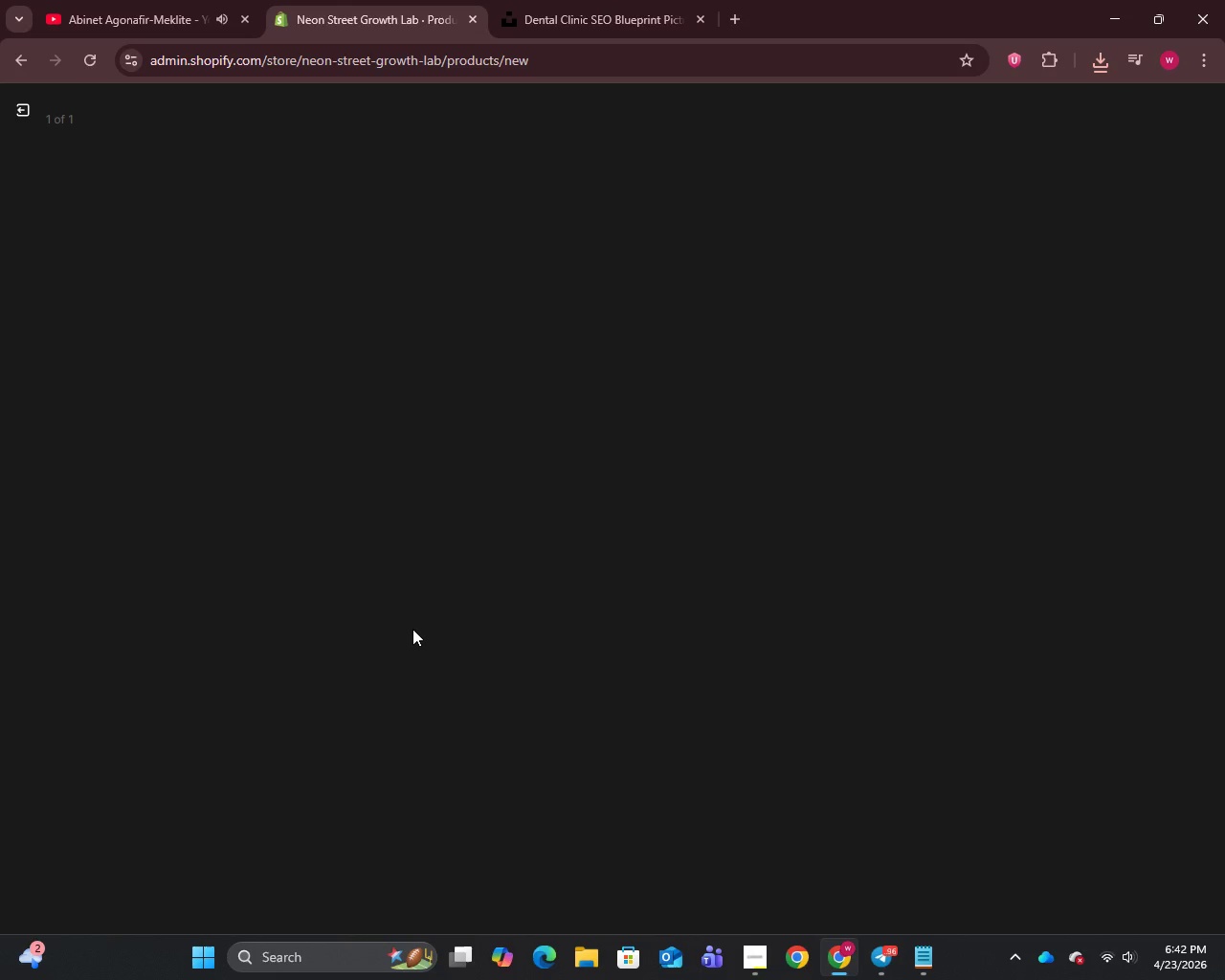 
wait(12.72)
 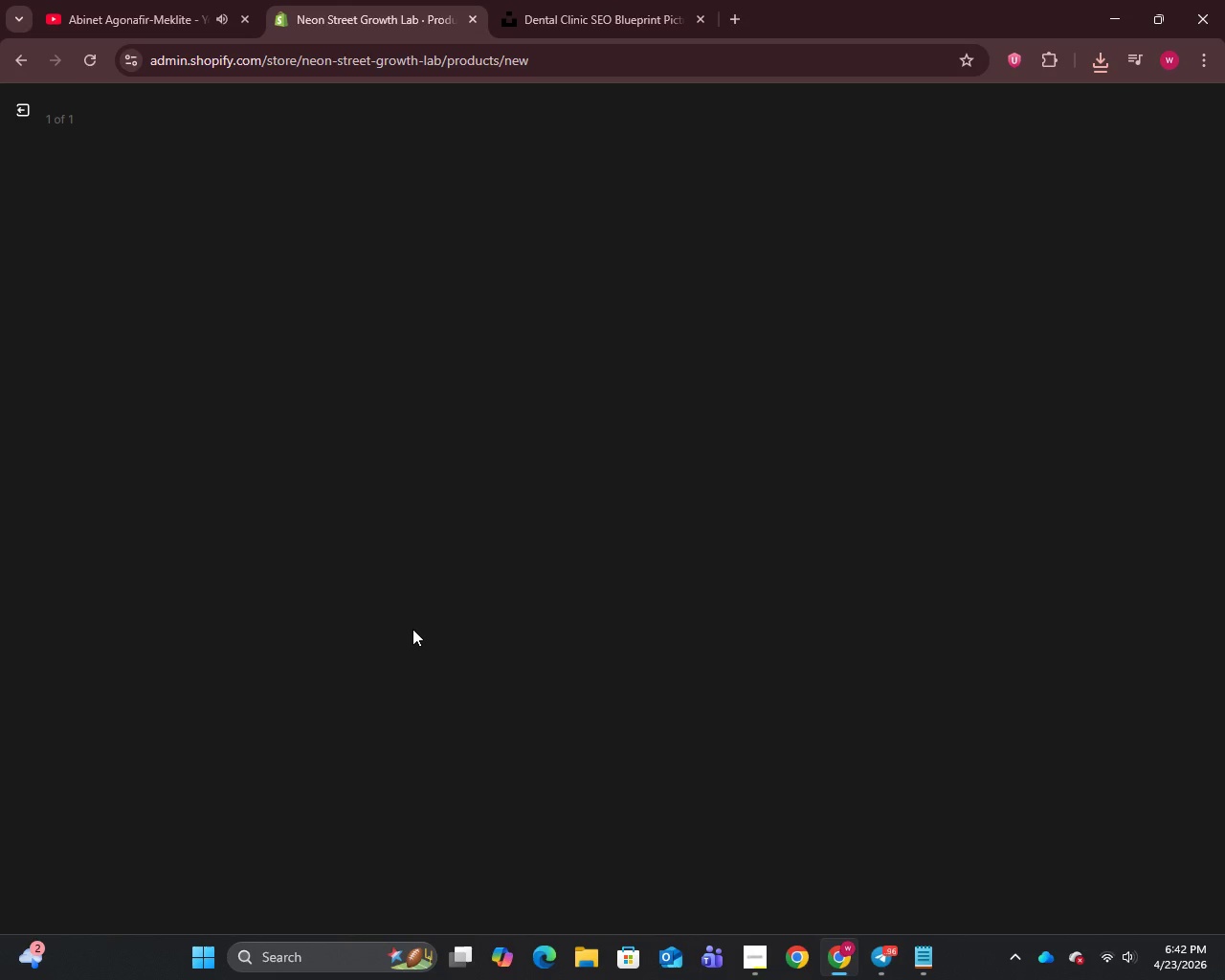 
key(Control+ControlLeft)
 